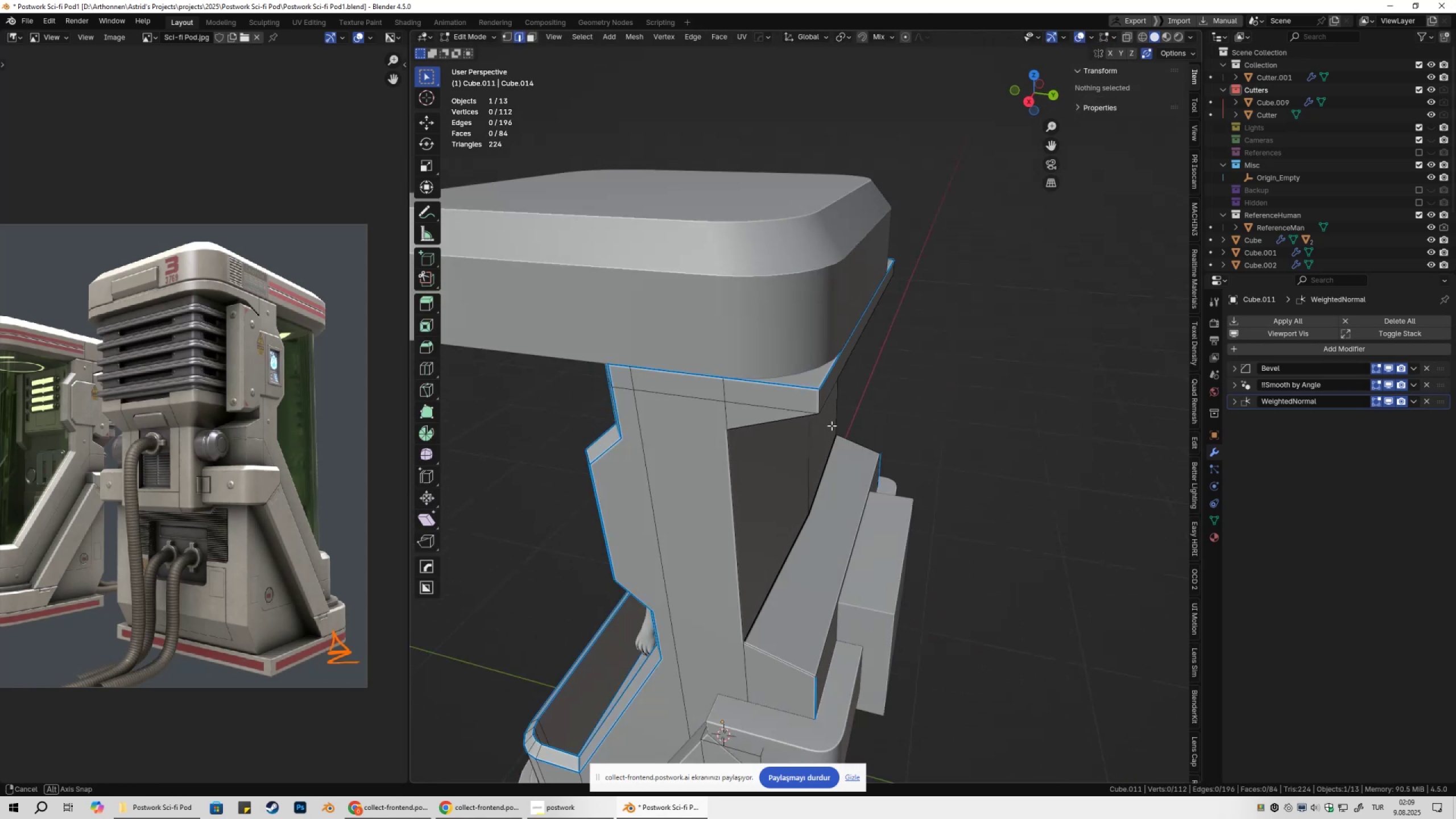 
key(2)
 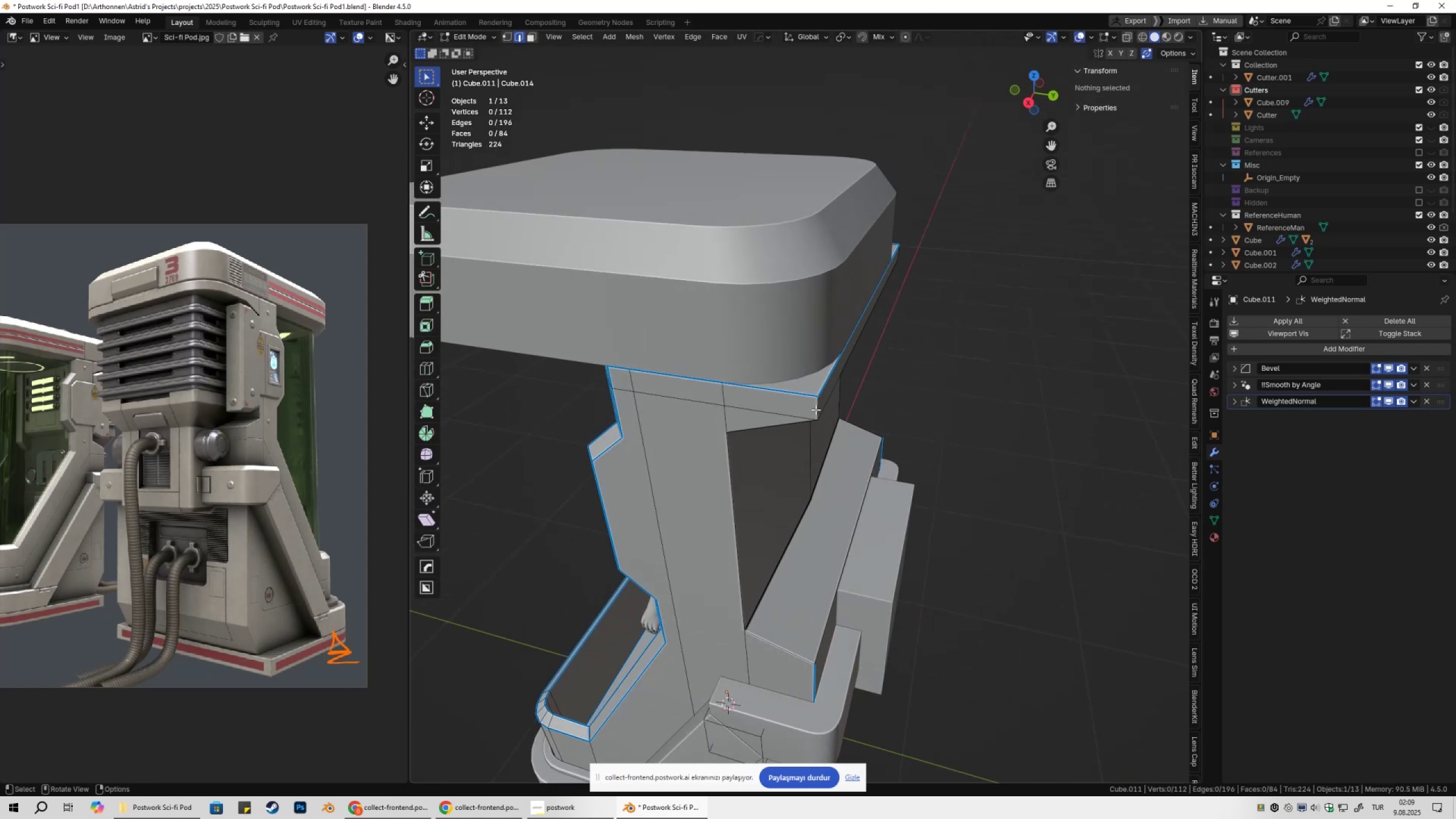 
left_click([816, 410])
 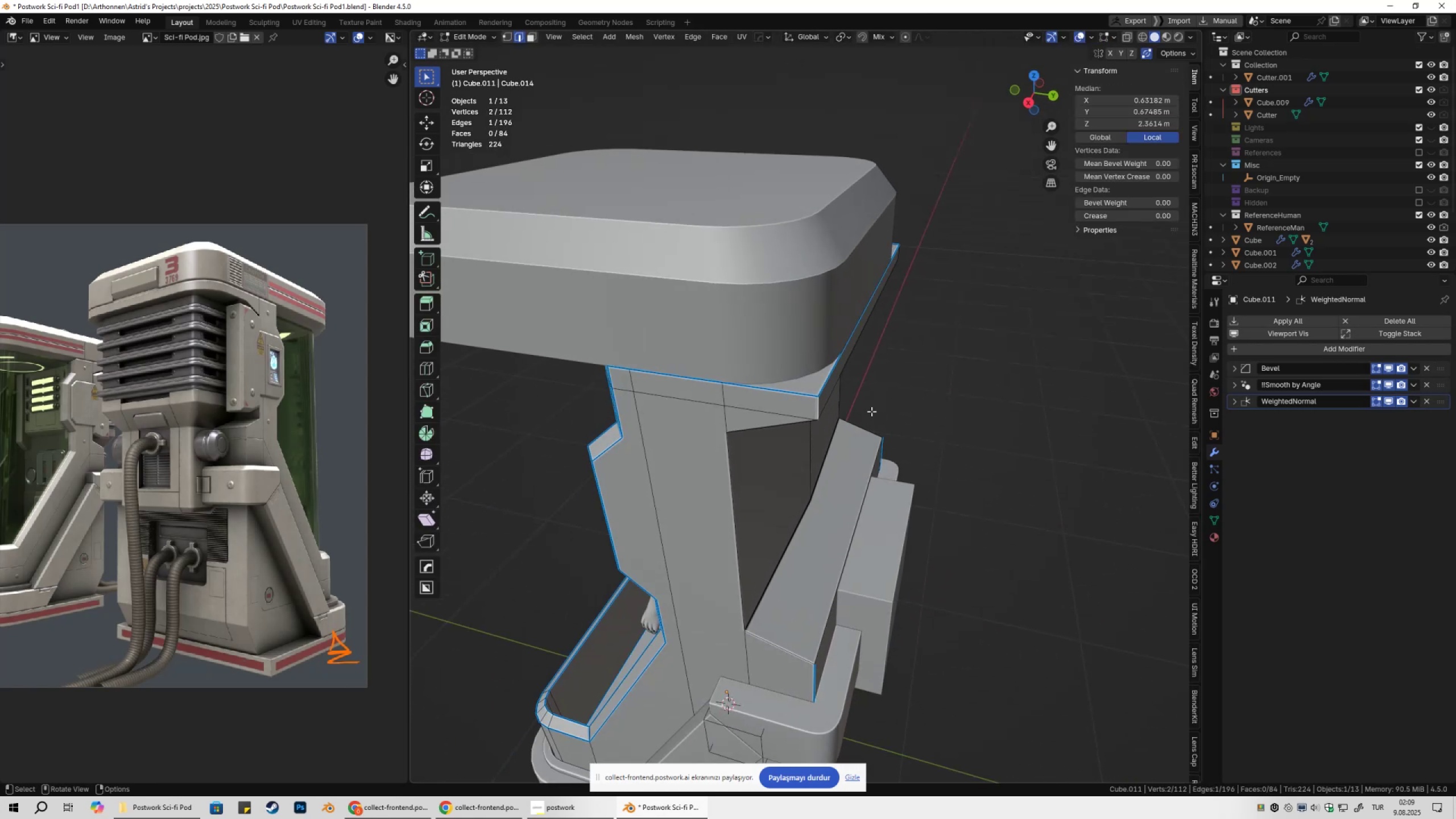 
scroll: coordinate [881, 413], scroll_direction: up, amount: 2.0
 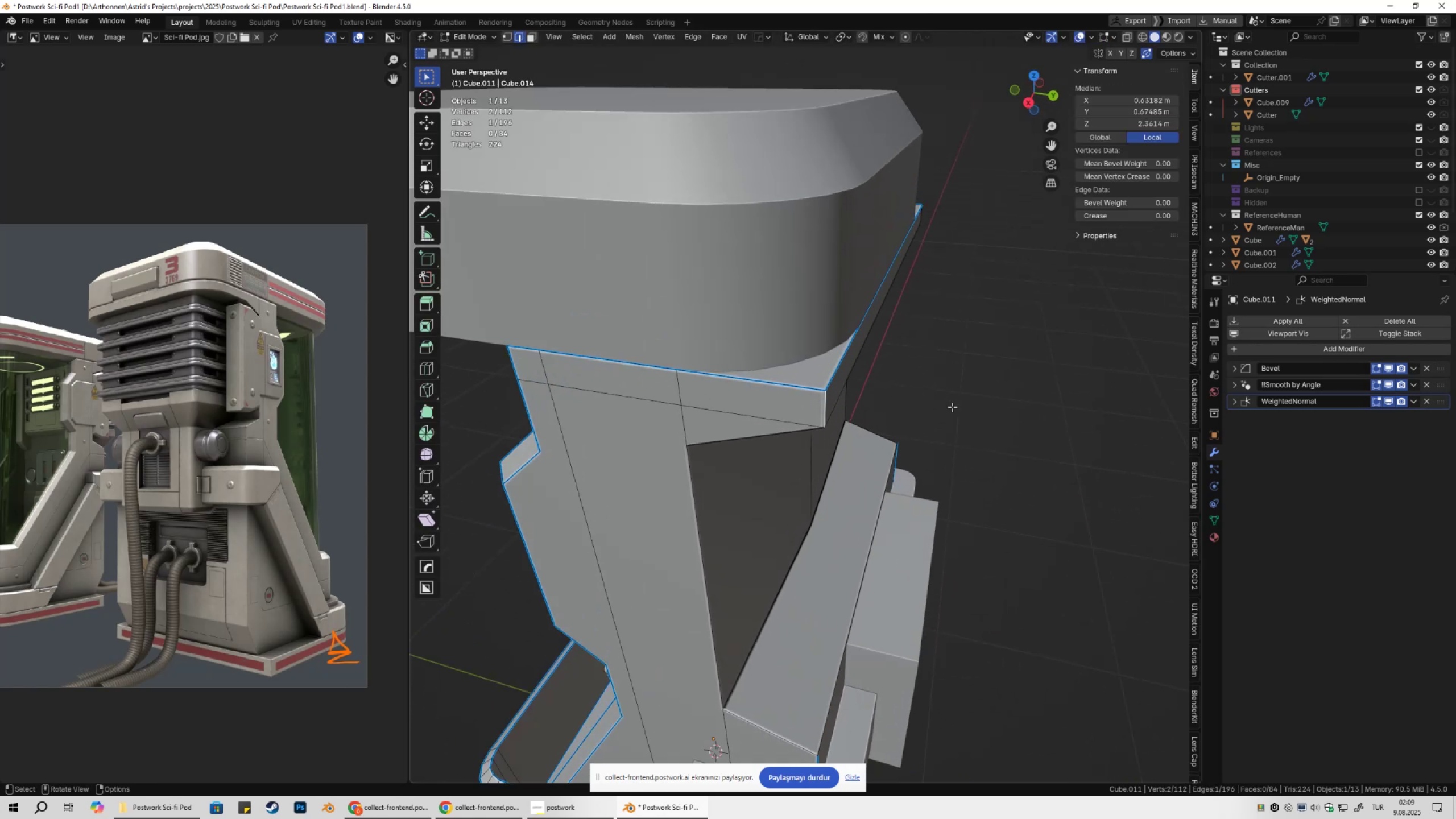 
right_click([954, 407])
 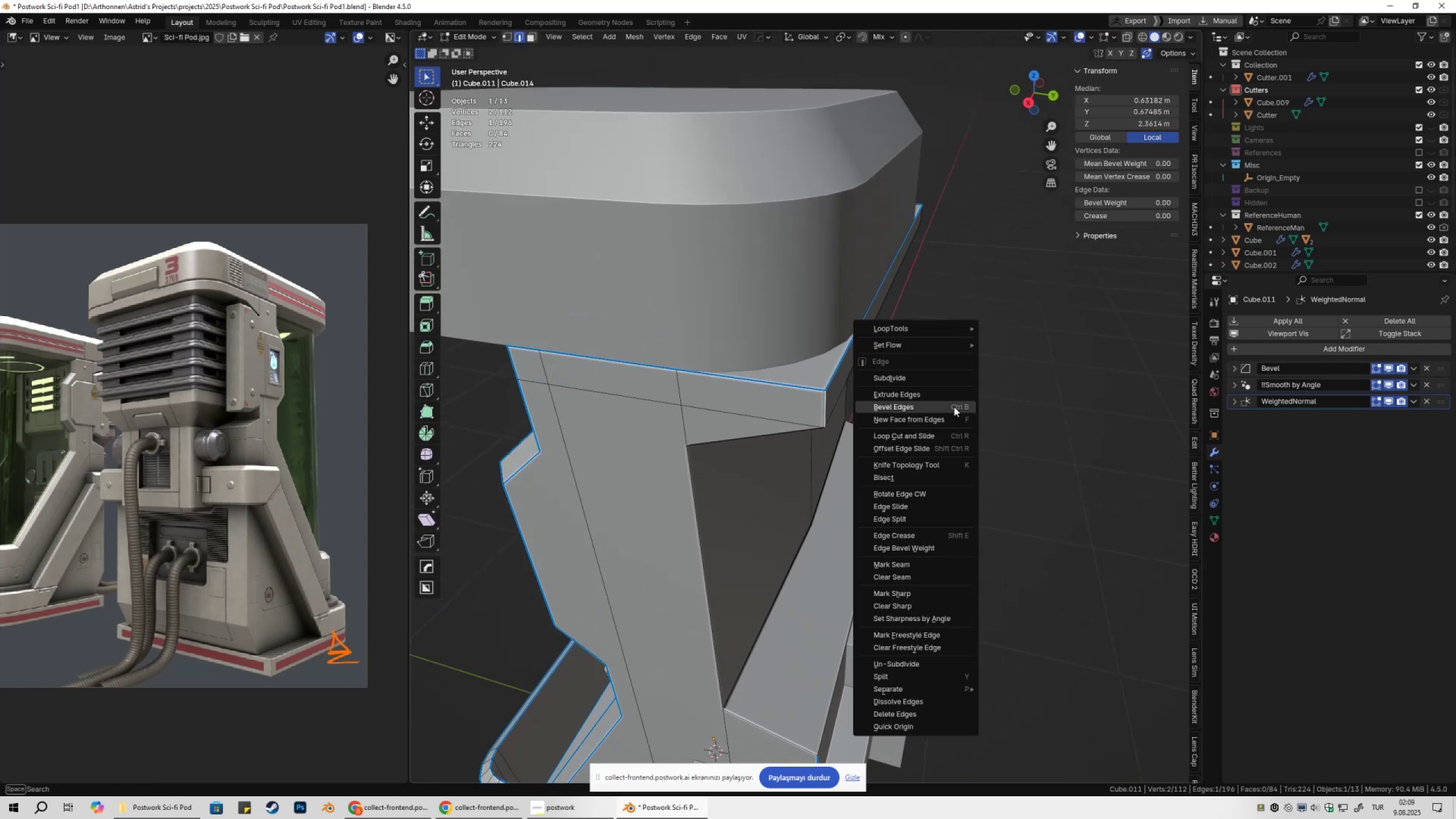 
left_click([954, 407])
 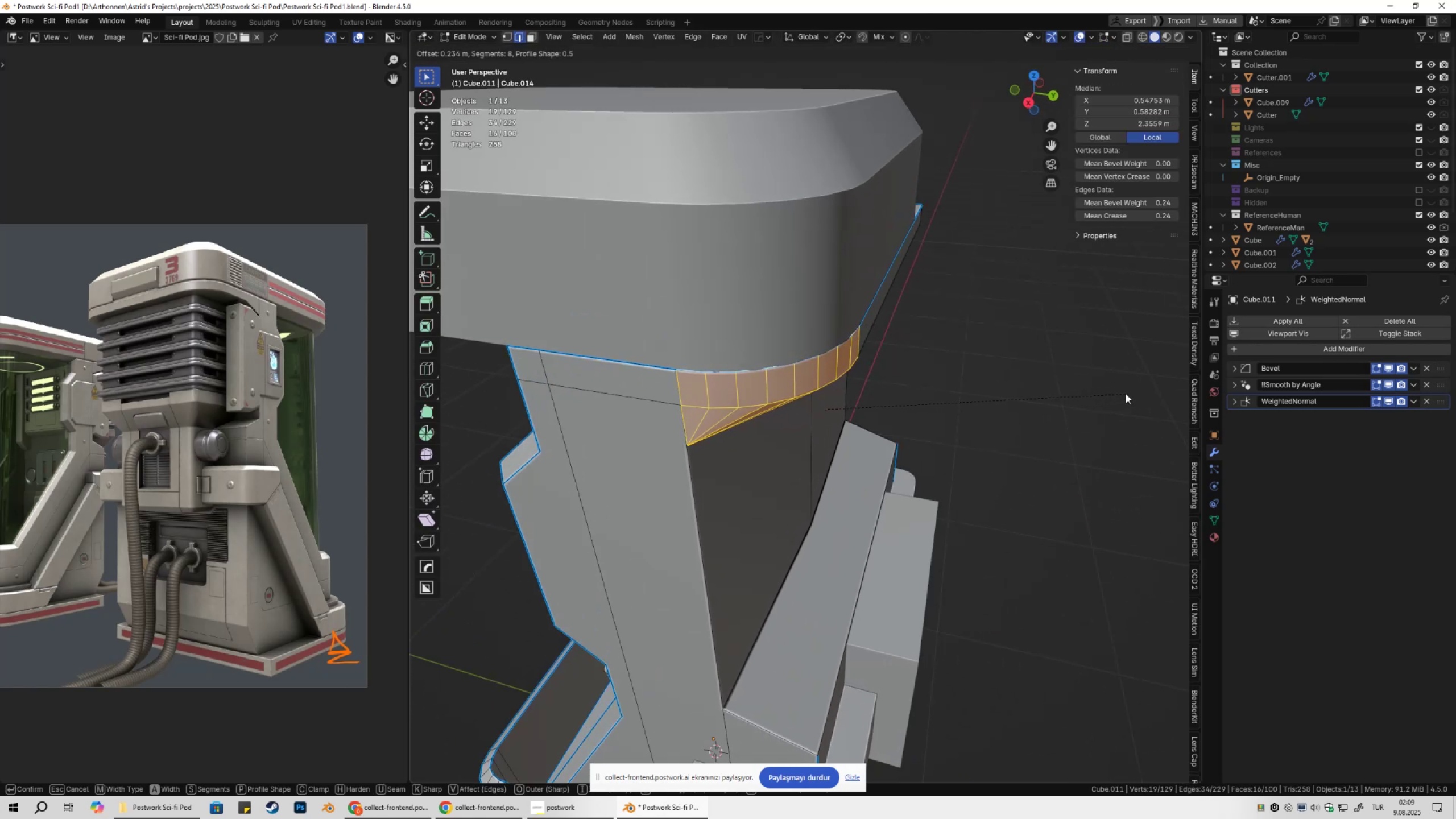 
hold_key(key=ShiftLeft, duration=1.53)
 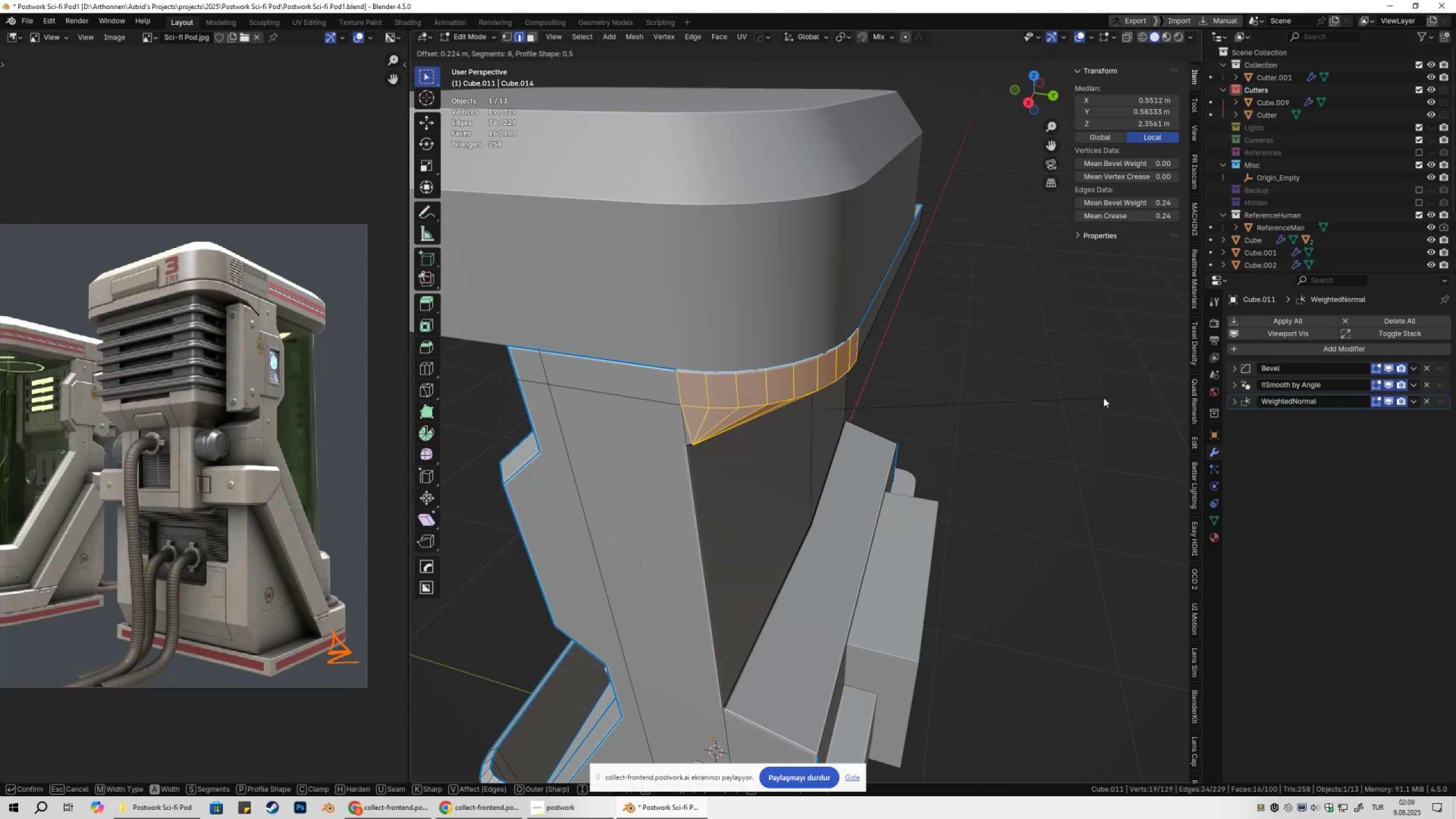 
hold_key(key=ShiftLeft, duration=1.52)
 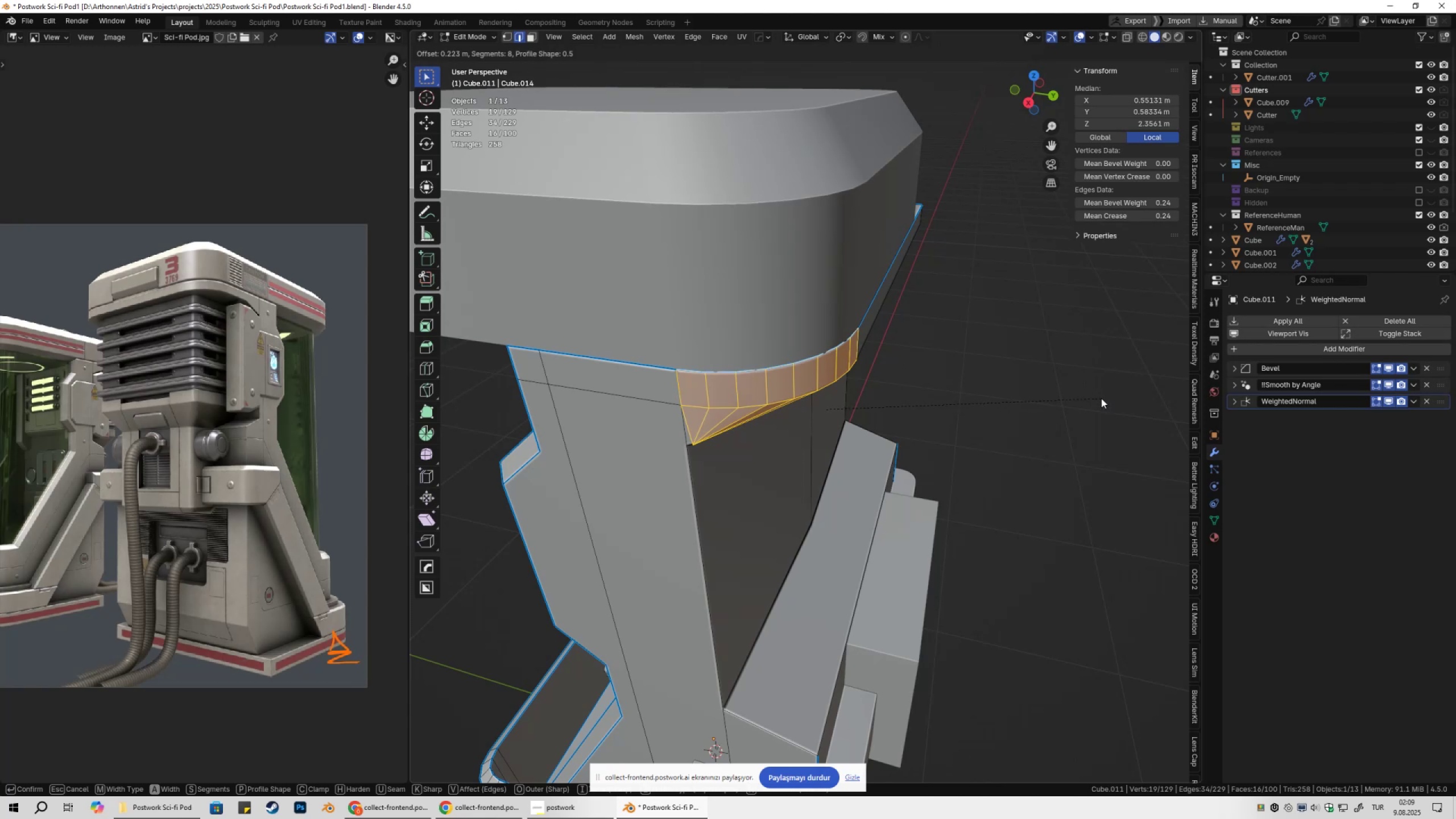 
key(Shift+ShiftLeft)
 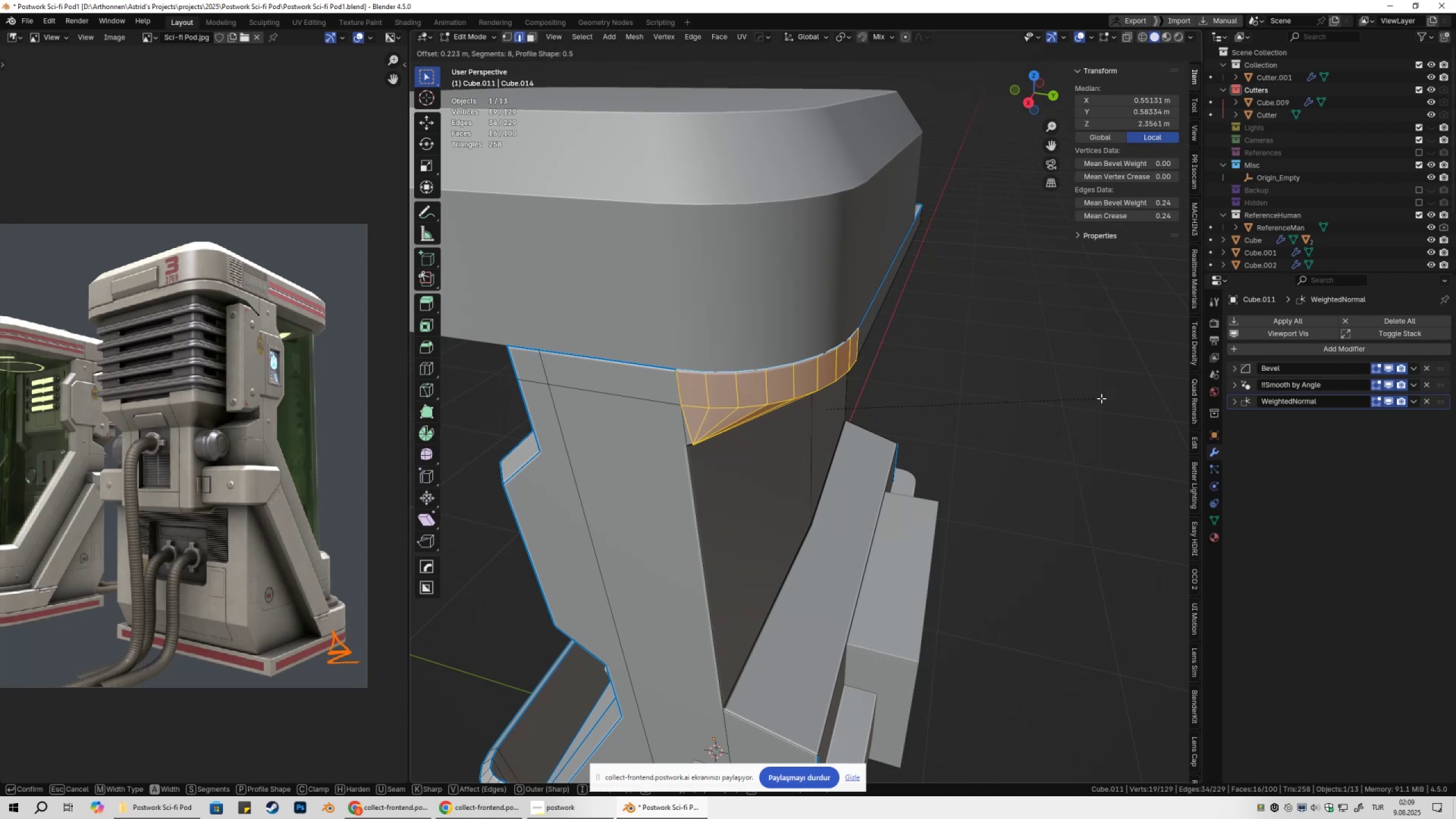 
key(Shift+ShiftLeft)
 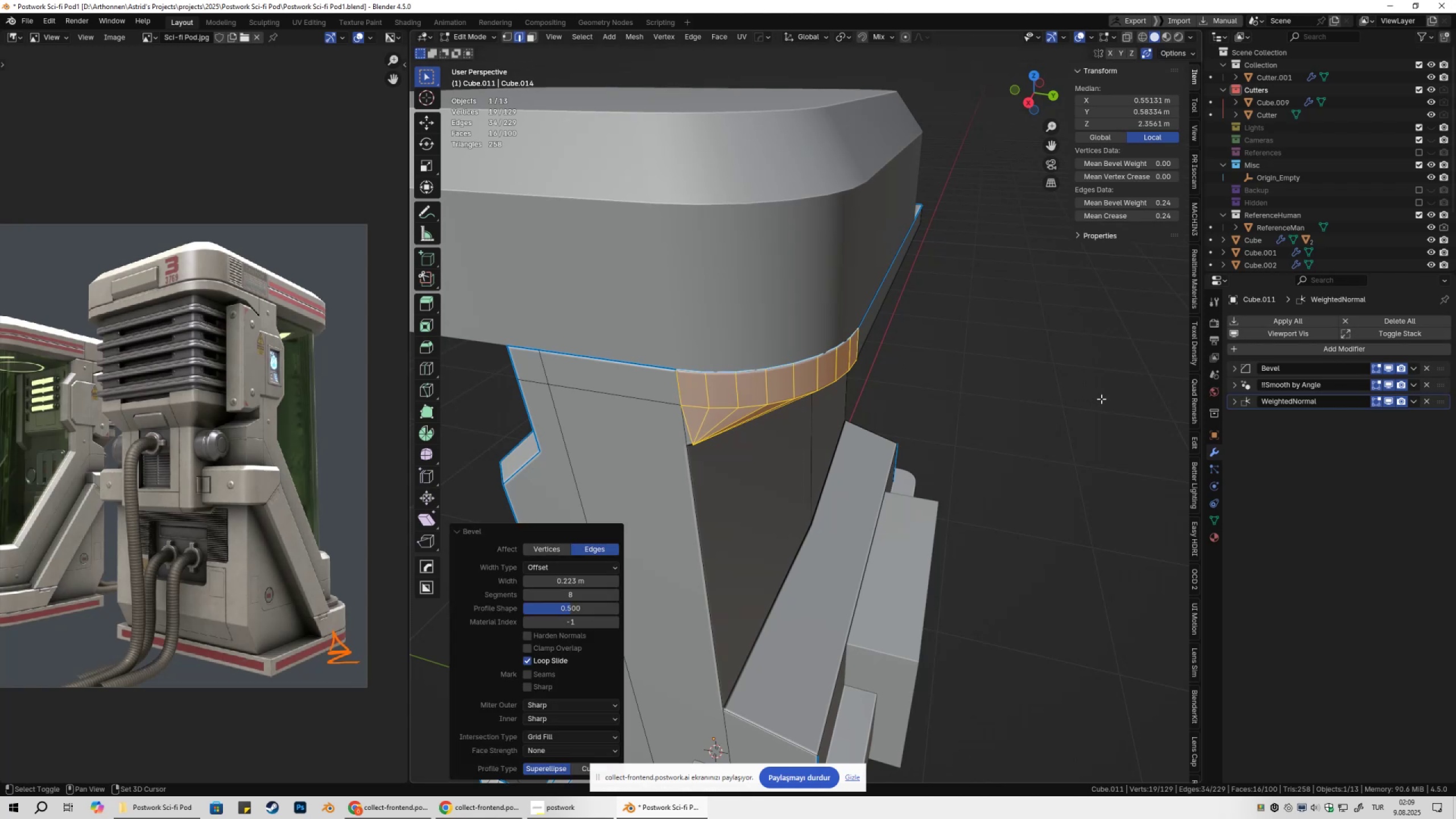 
key(Shift+ShiftLeft)
 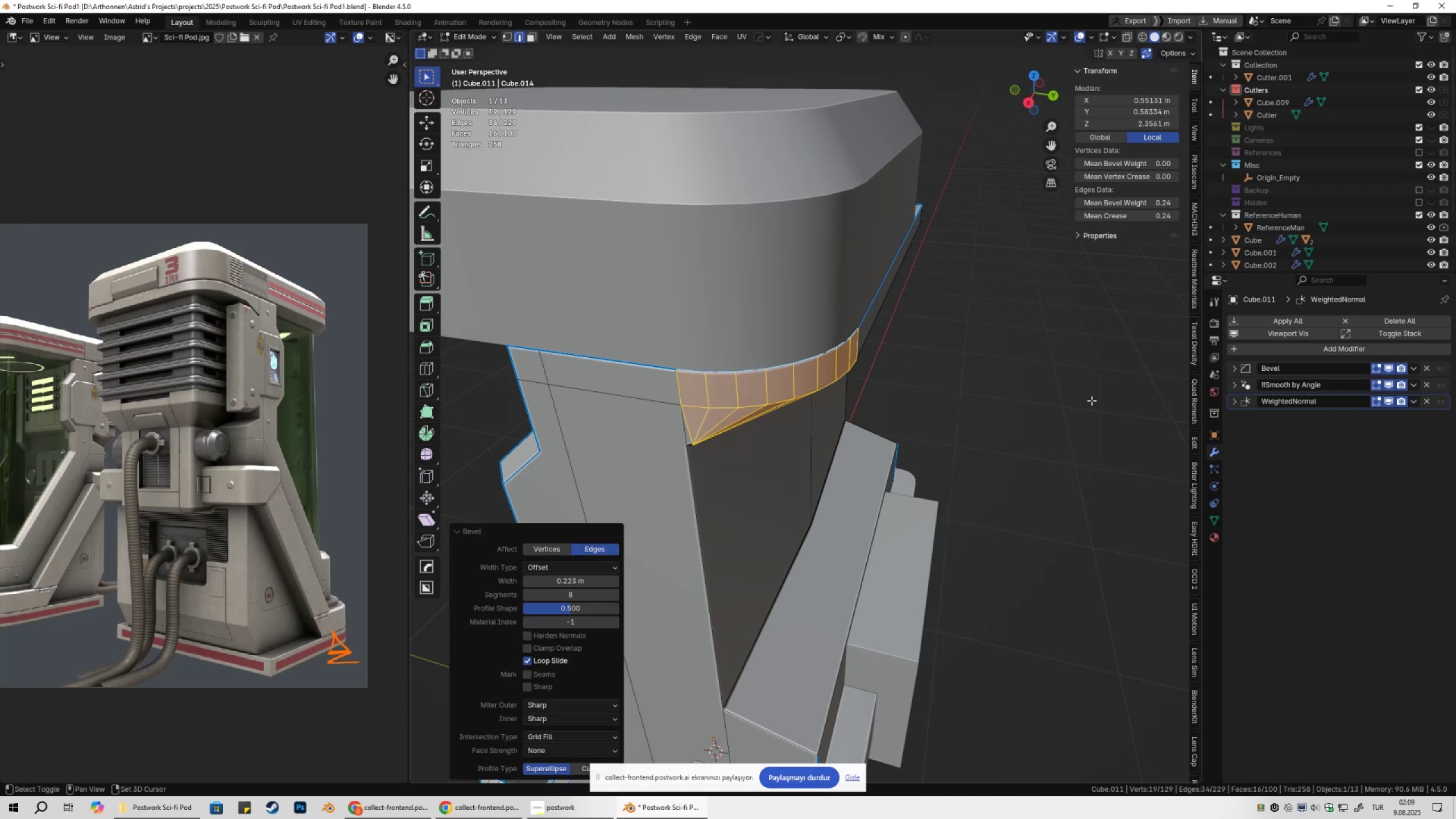 
key(Shift+ShiftLeft)
 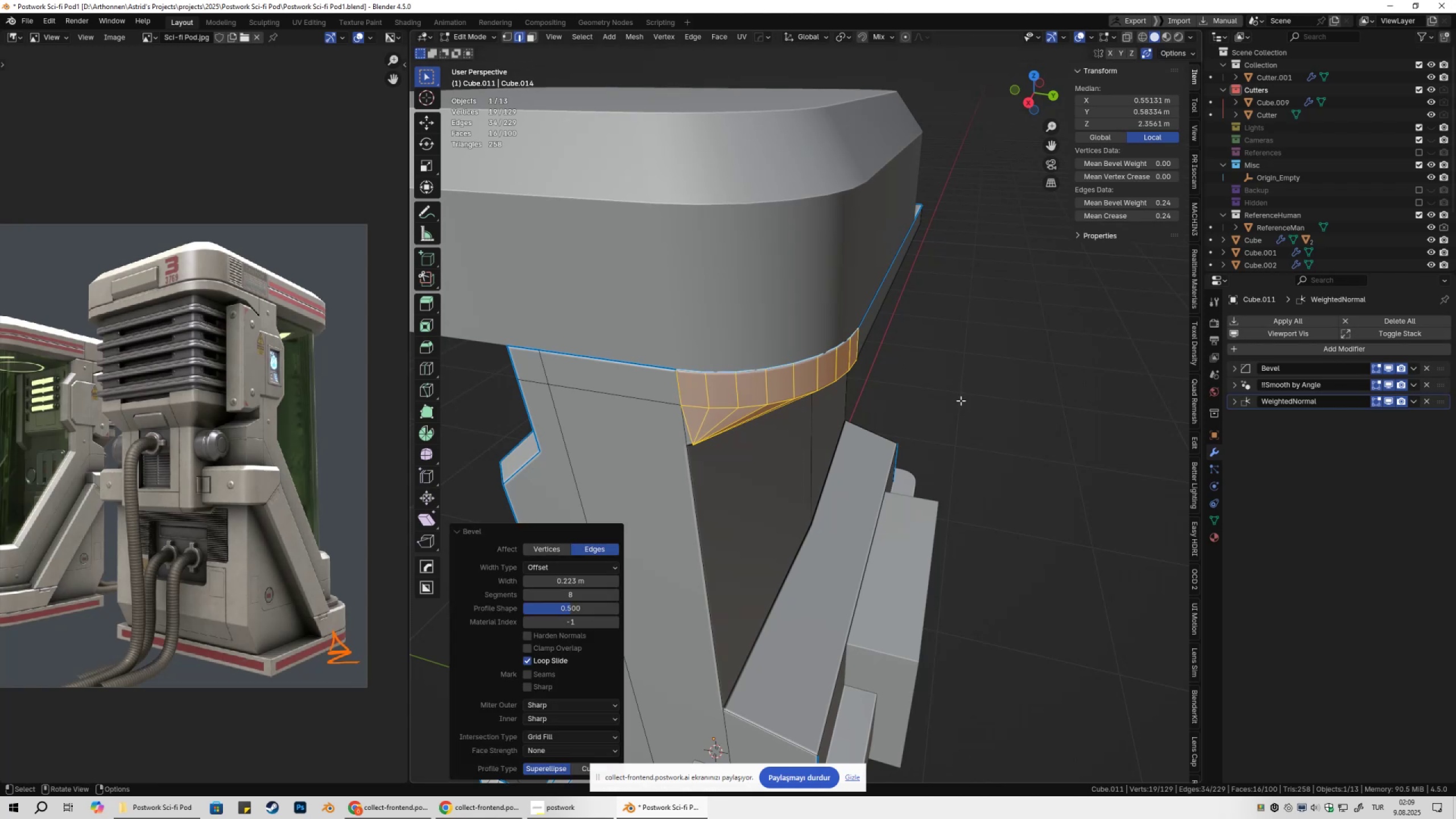 
key(Shift+ShiftLeft)
 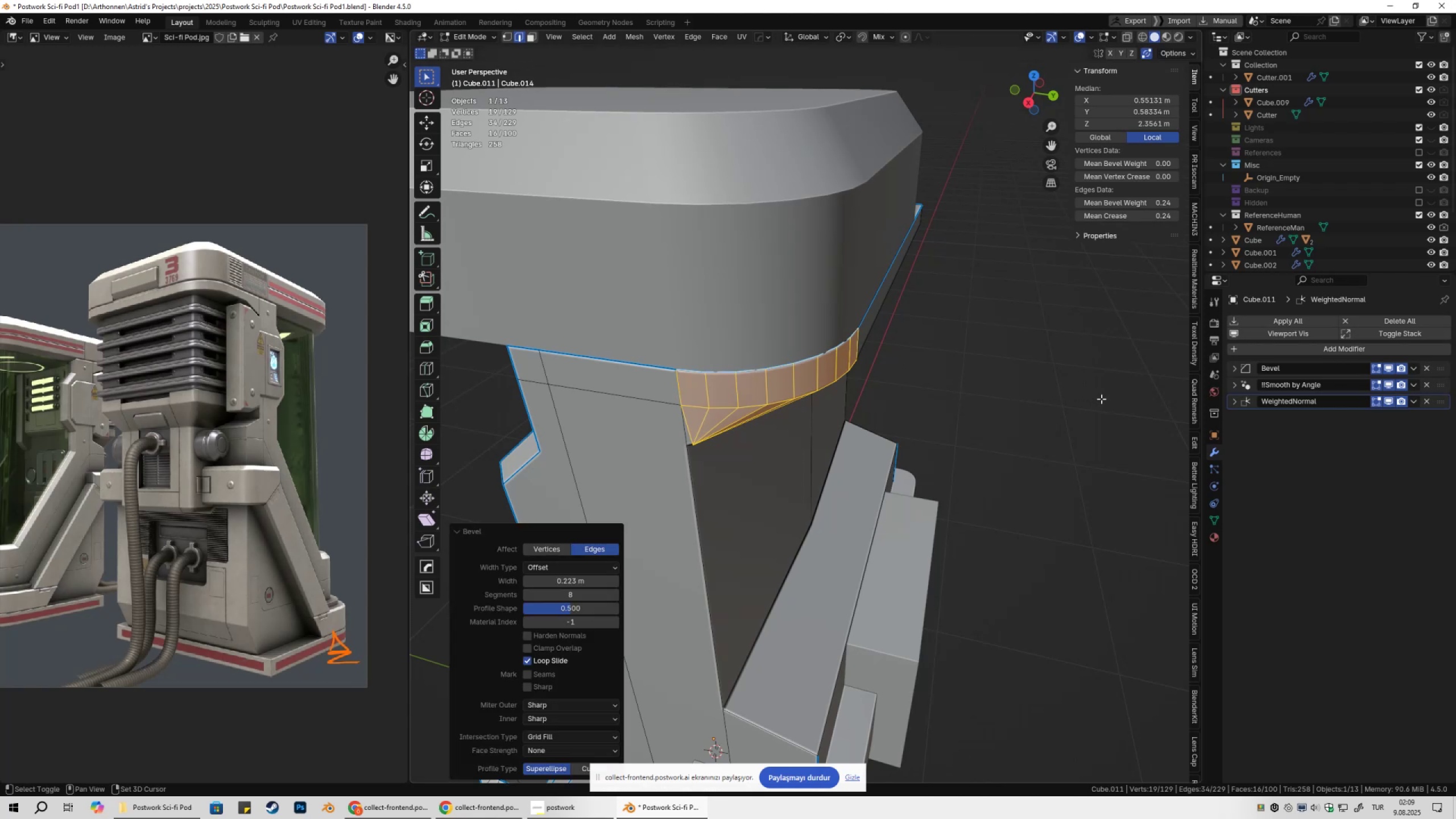 
key(Shift+ShiftLeft)
 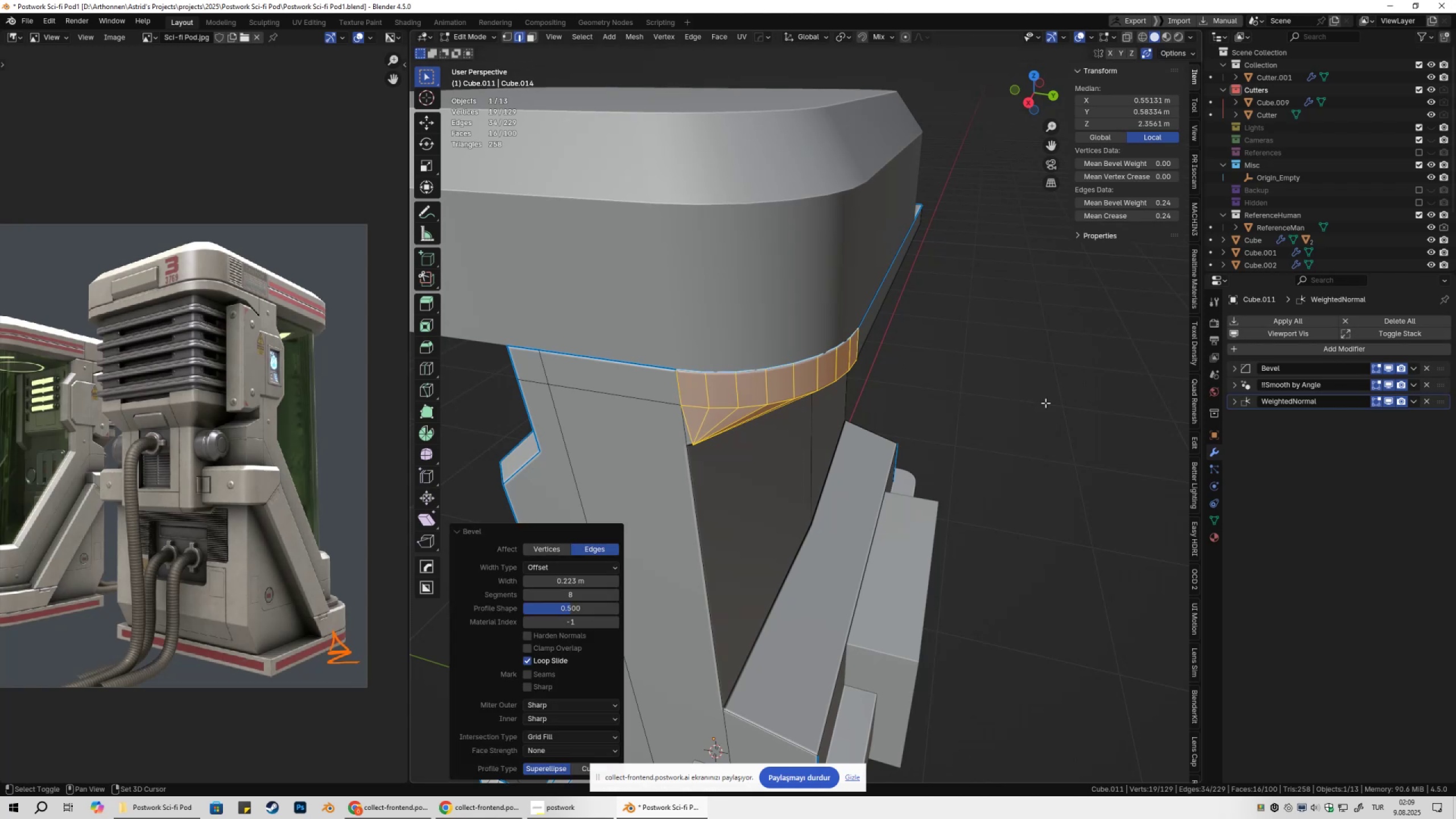 
key(Shift+ShiftLeft)
 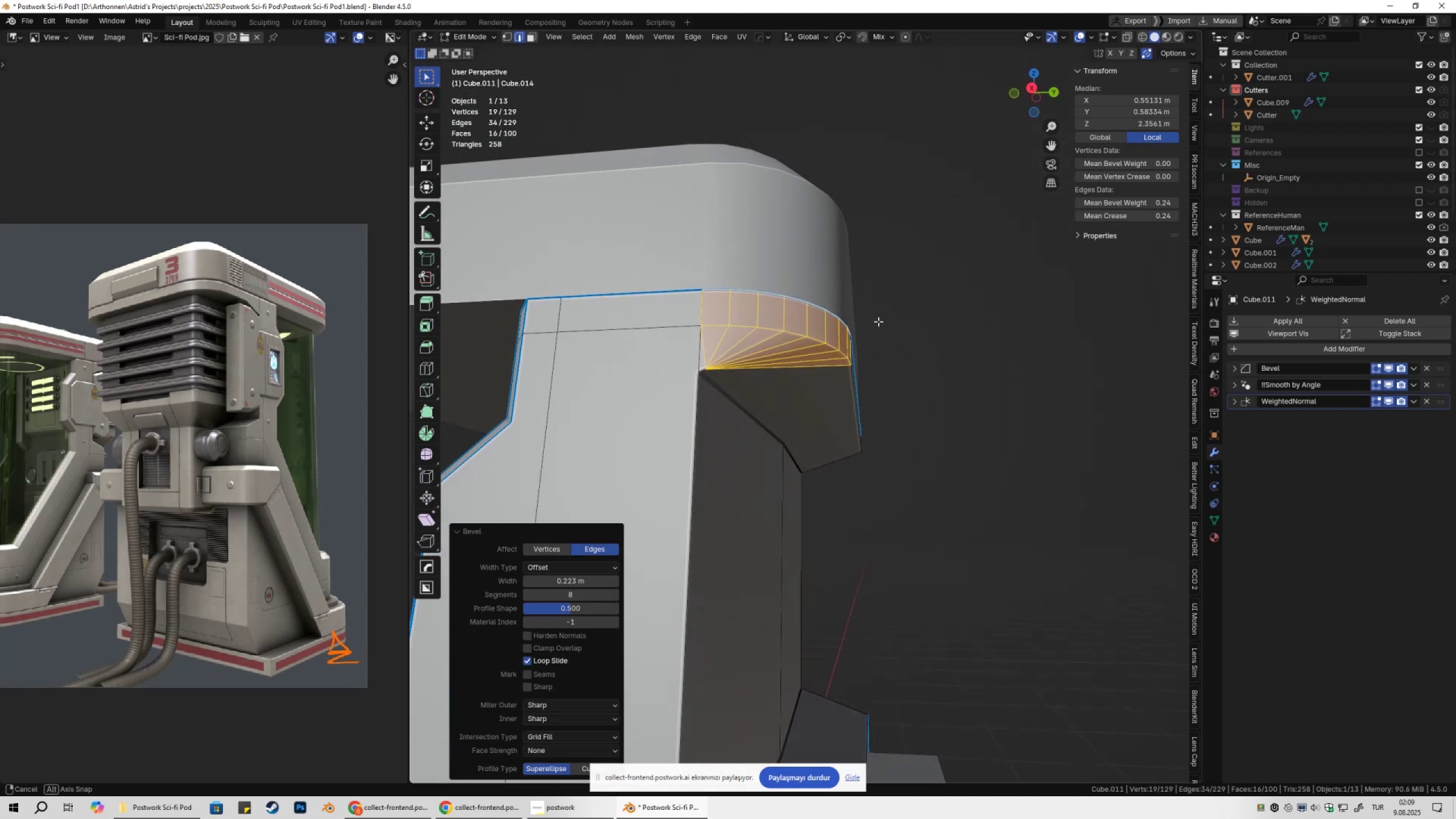 
key(Tab)
 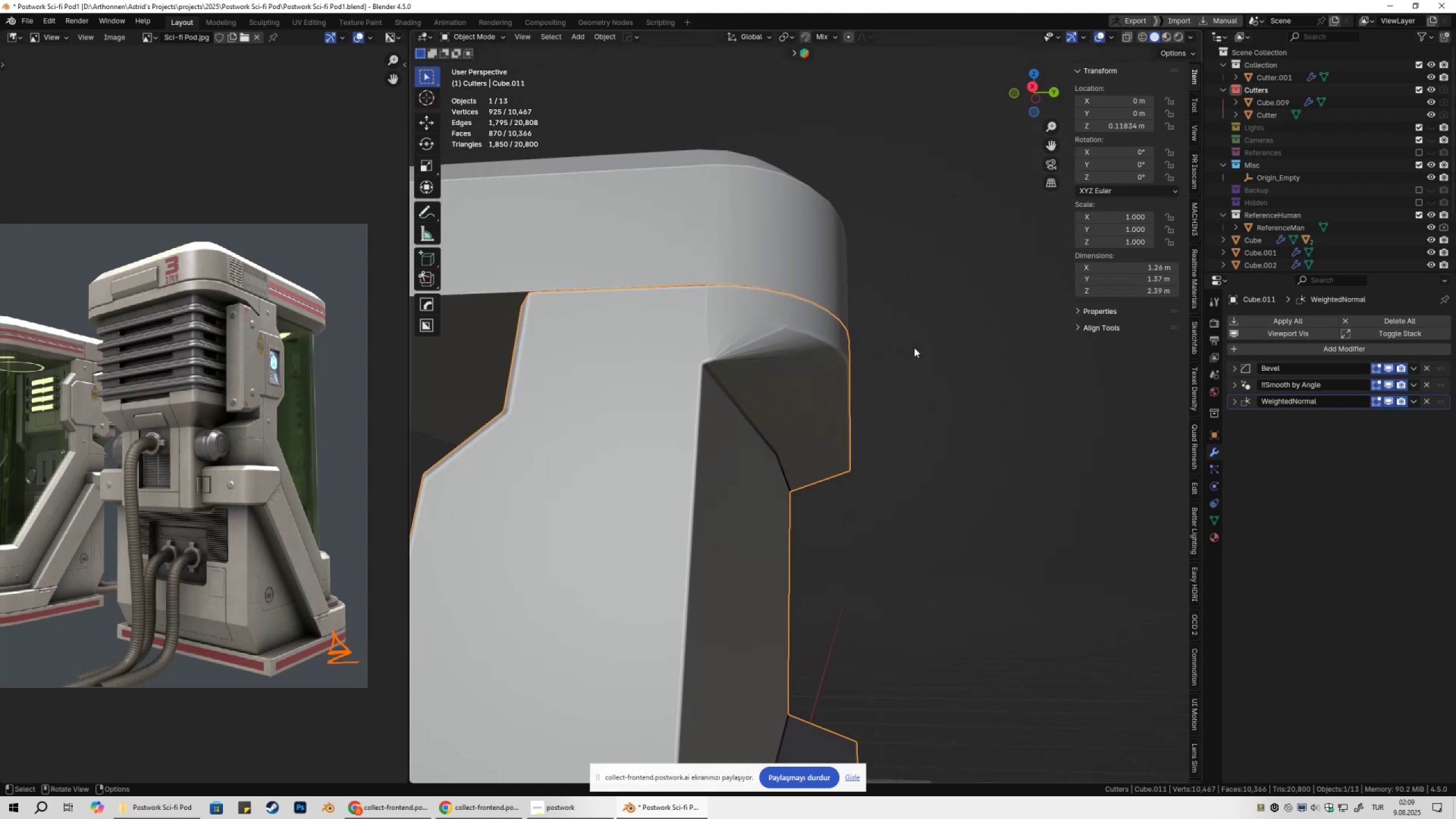 
right_click([945, 363])
 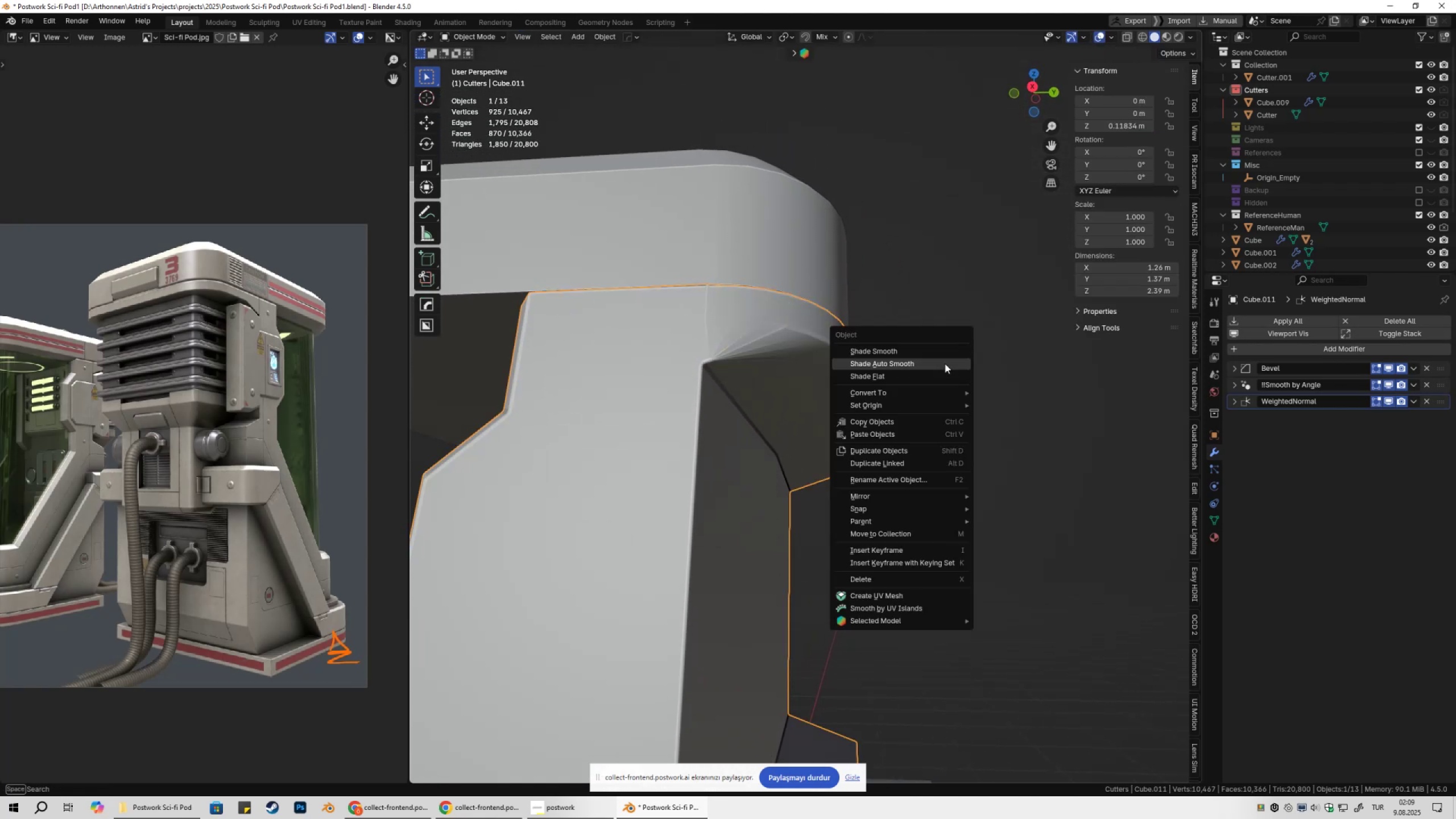 
left_click([945, 363])
 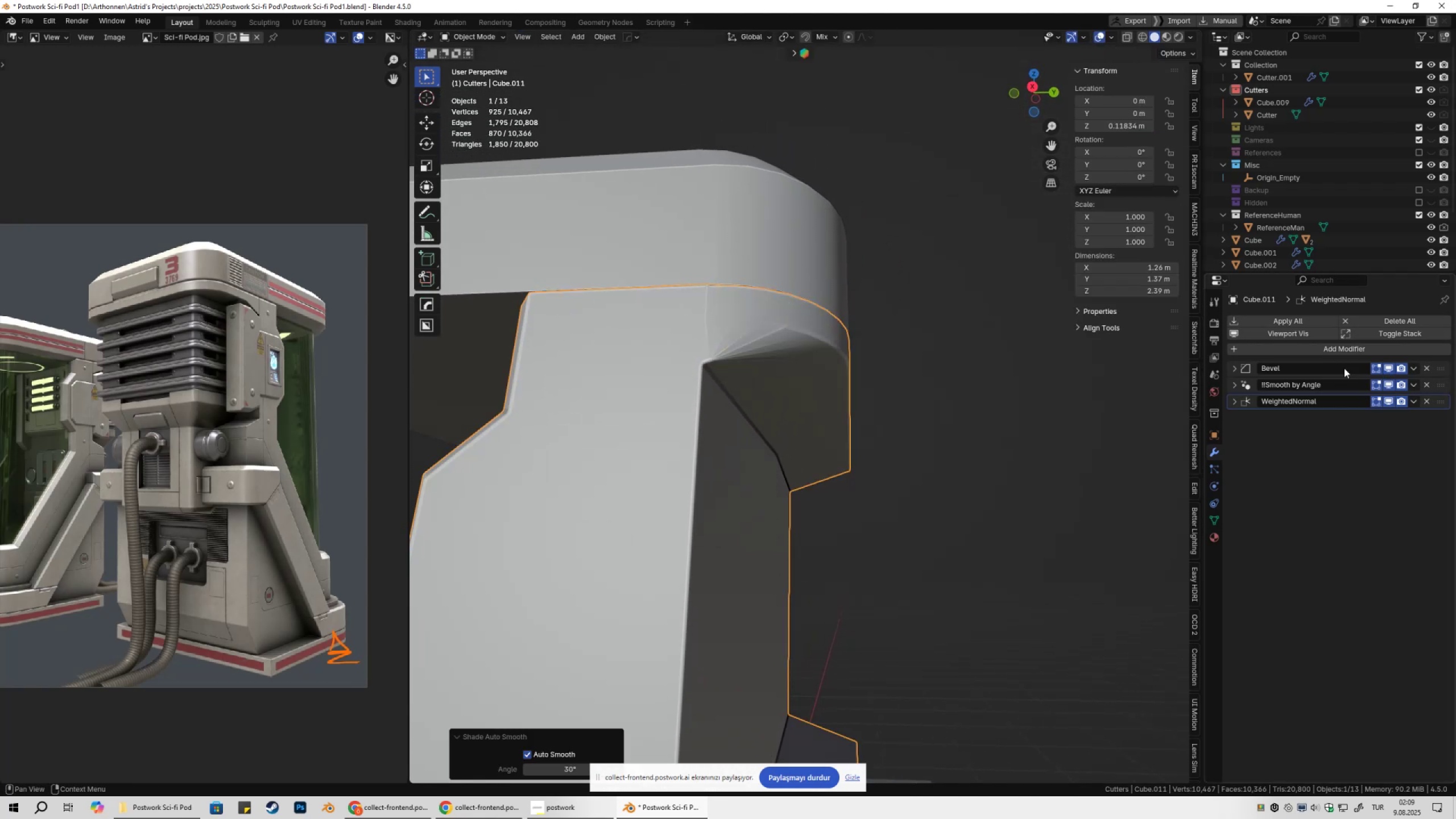 
scroll: coordinate [763, 344], scroll_direction: up, amount: 3.0
 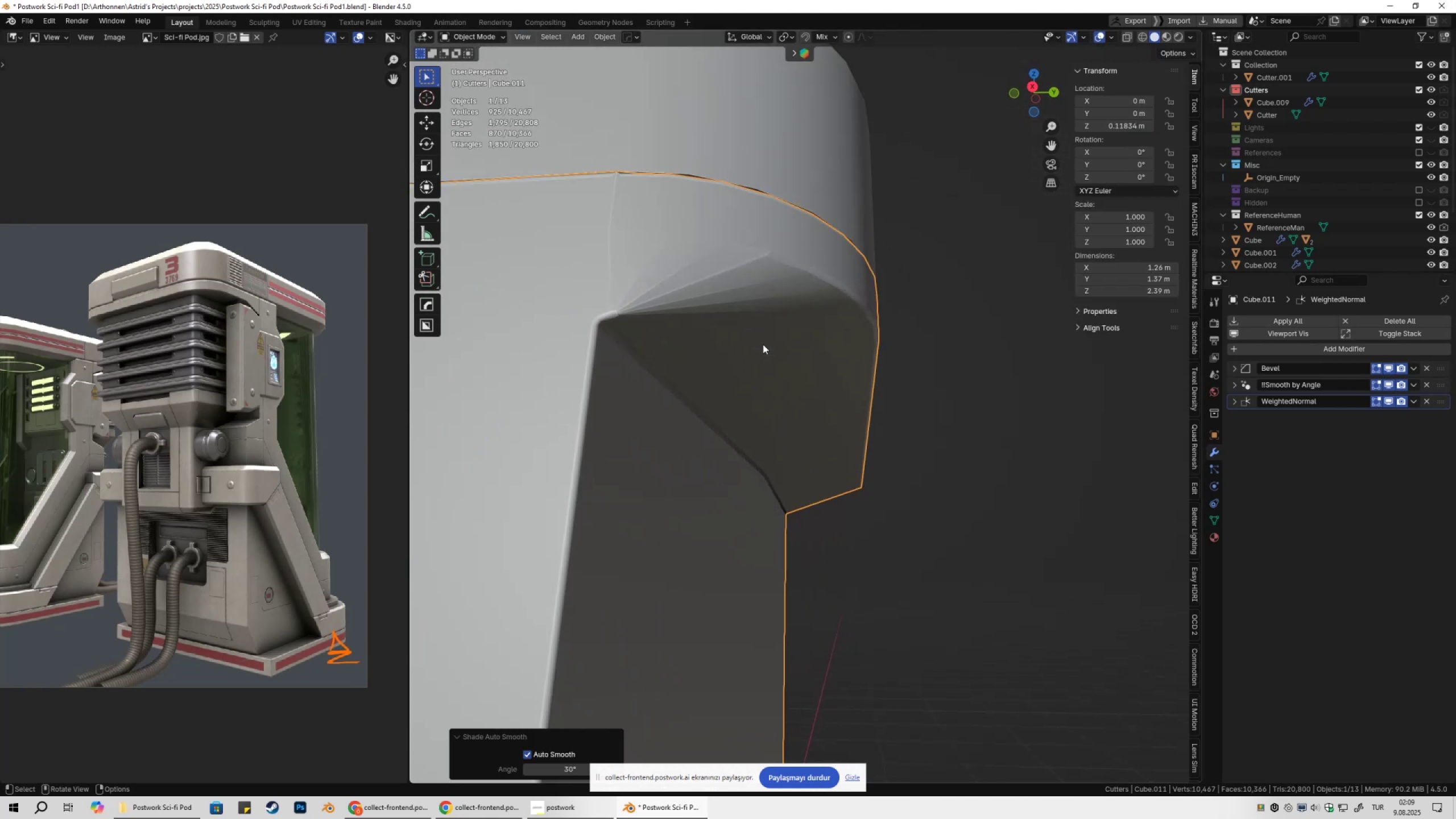 
key(Tab)
 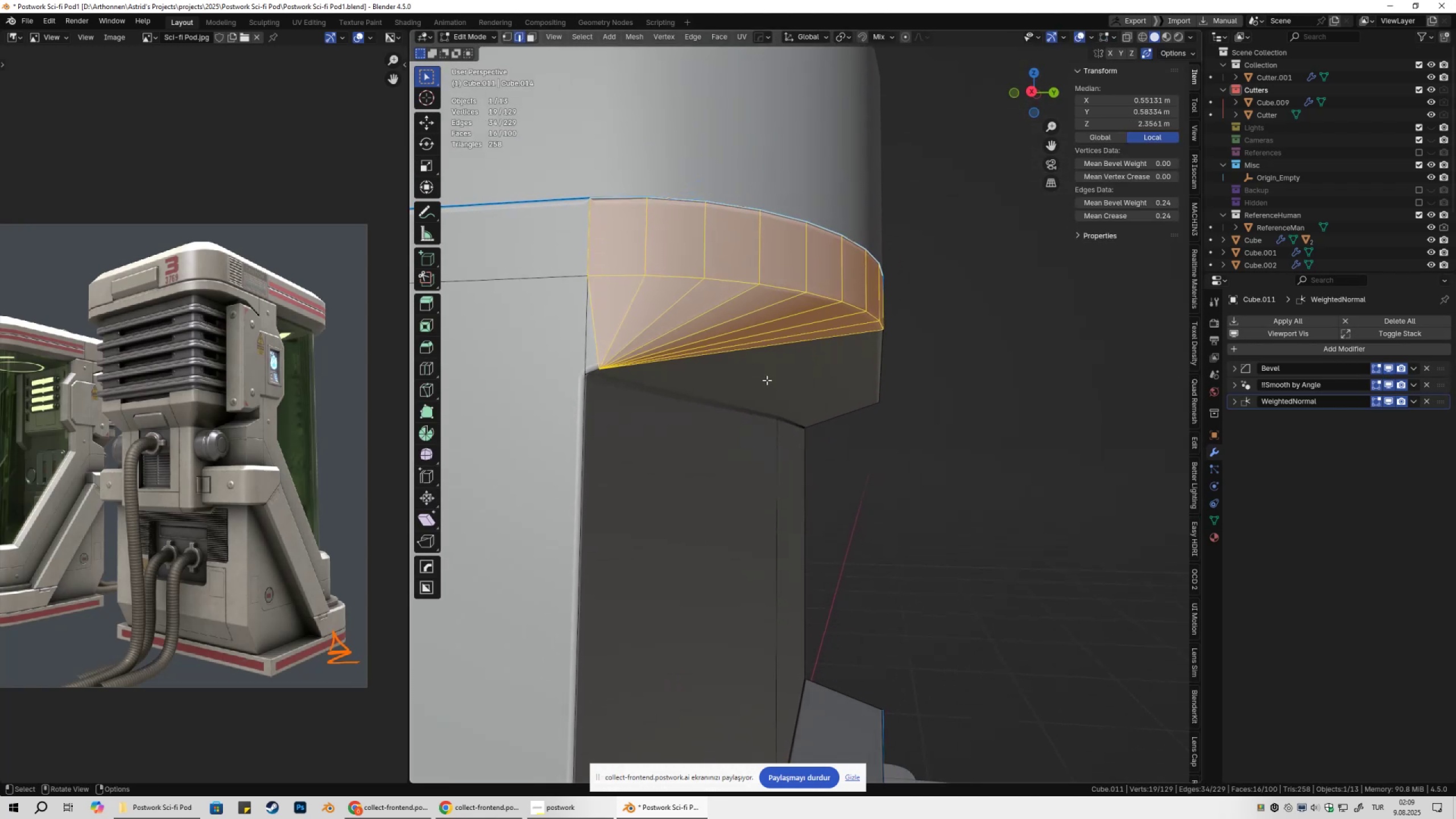 
left_click([782, 393])
 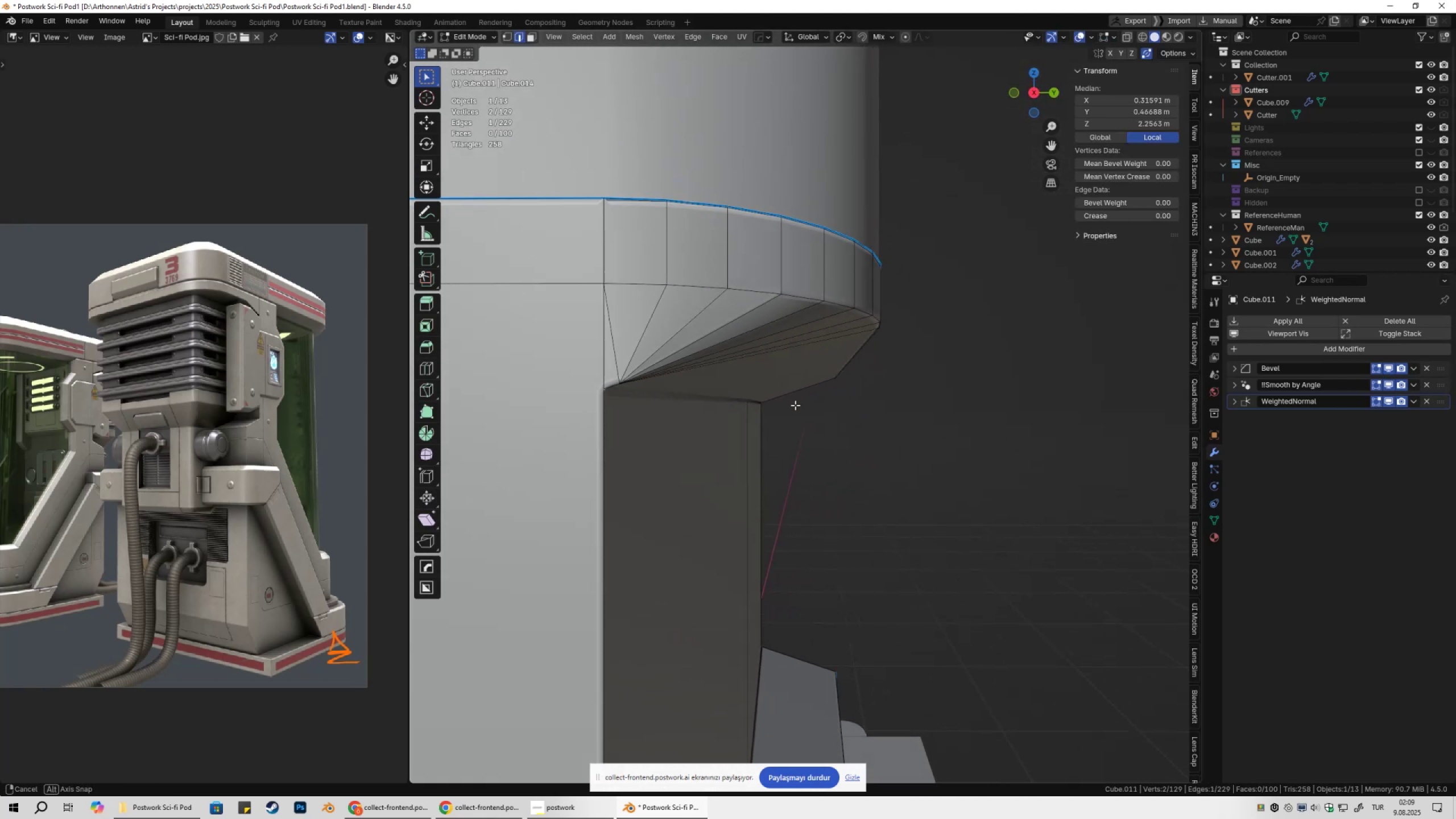 
type(1am)
key(Tab)
key(Tab)
 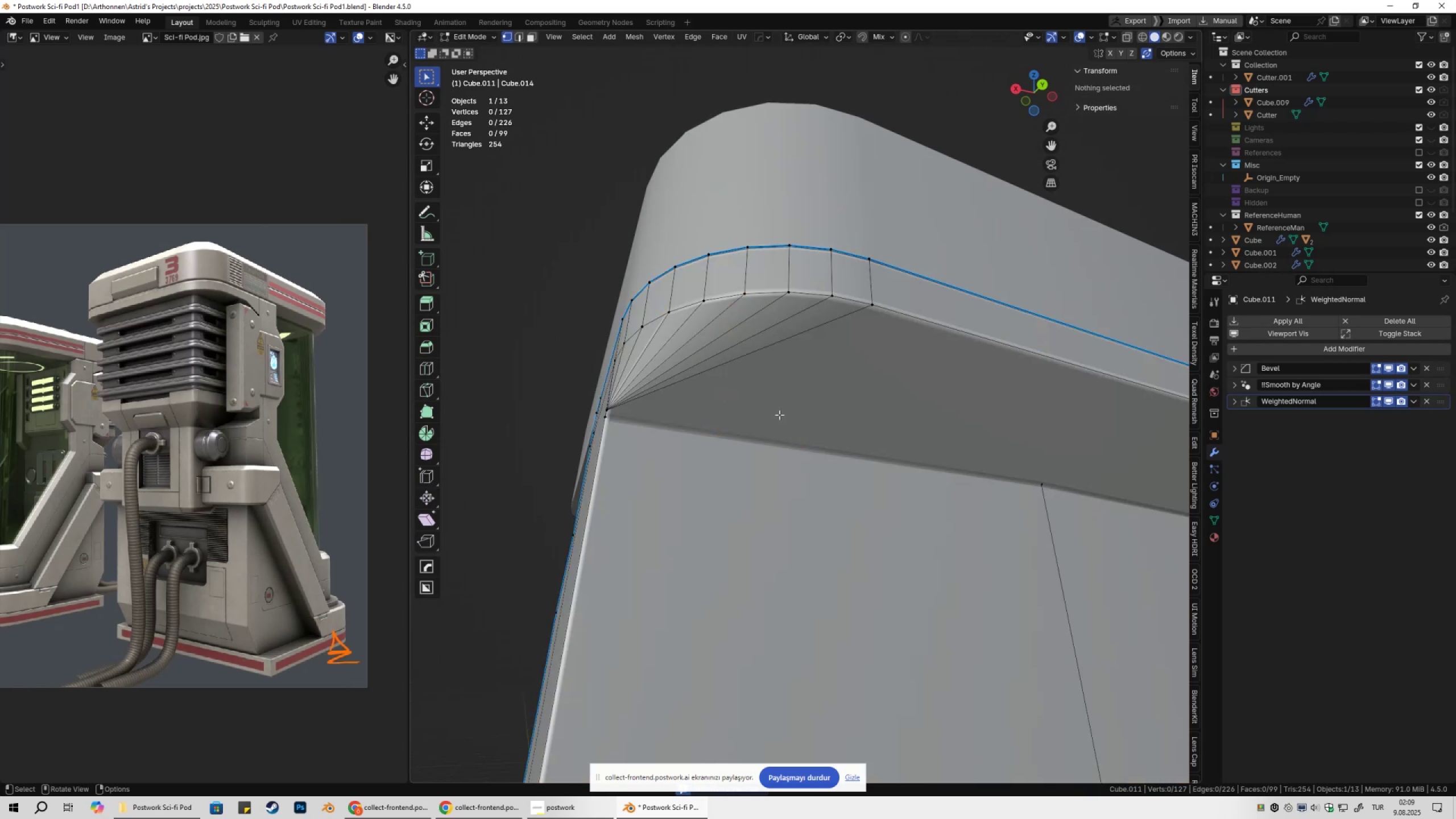 
key(Control+Z)
 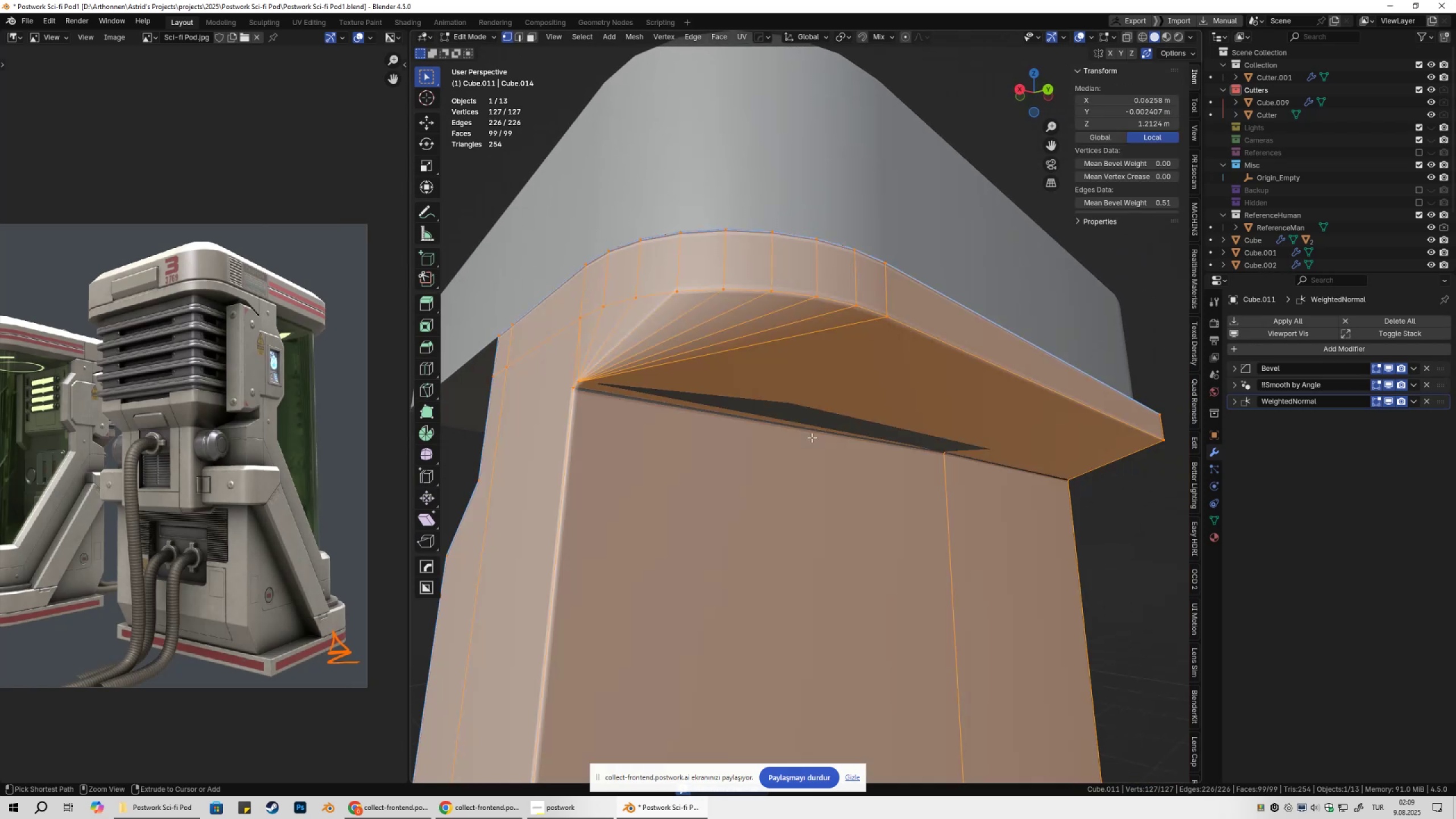 
key(Control+Z)
 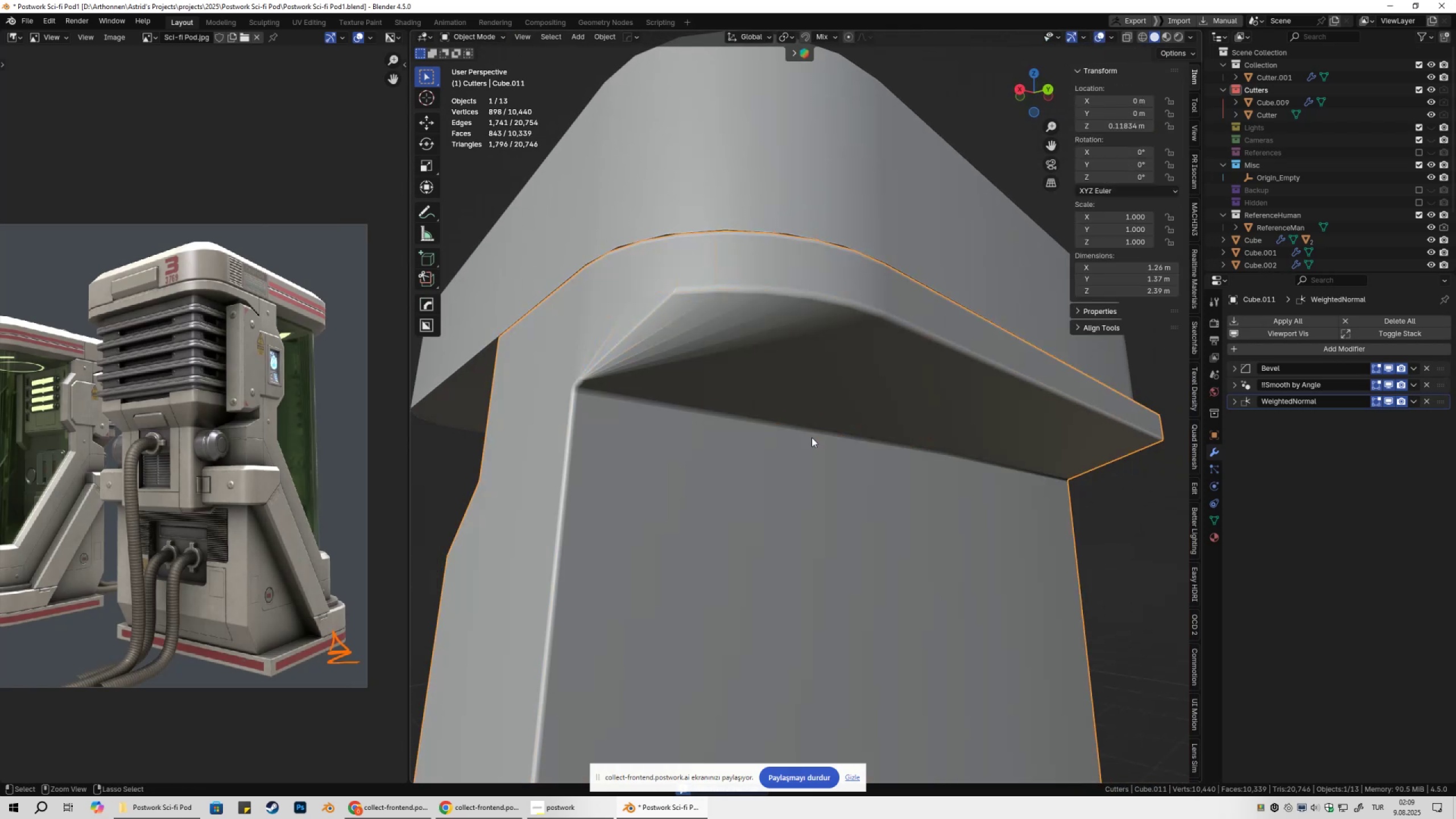 
key(Control+Z)
 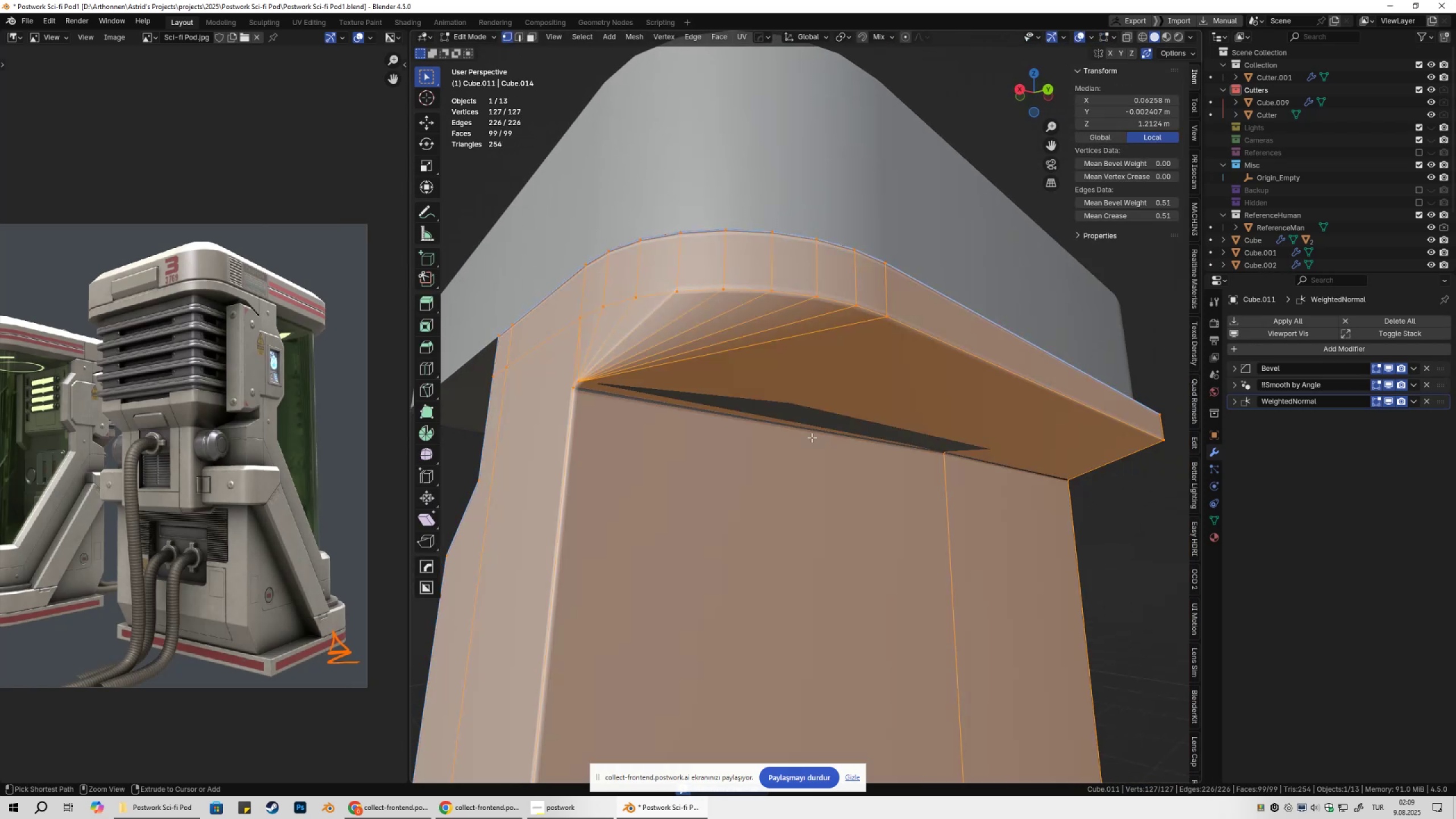 
key(Control+Z)
 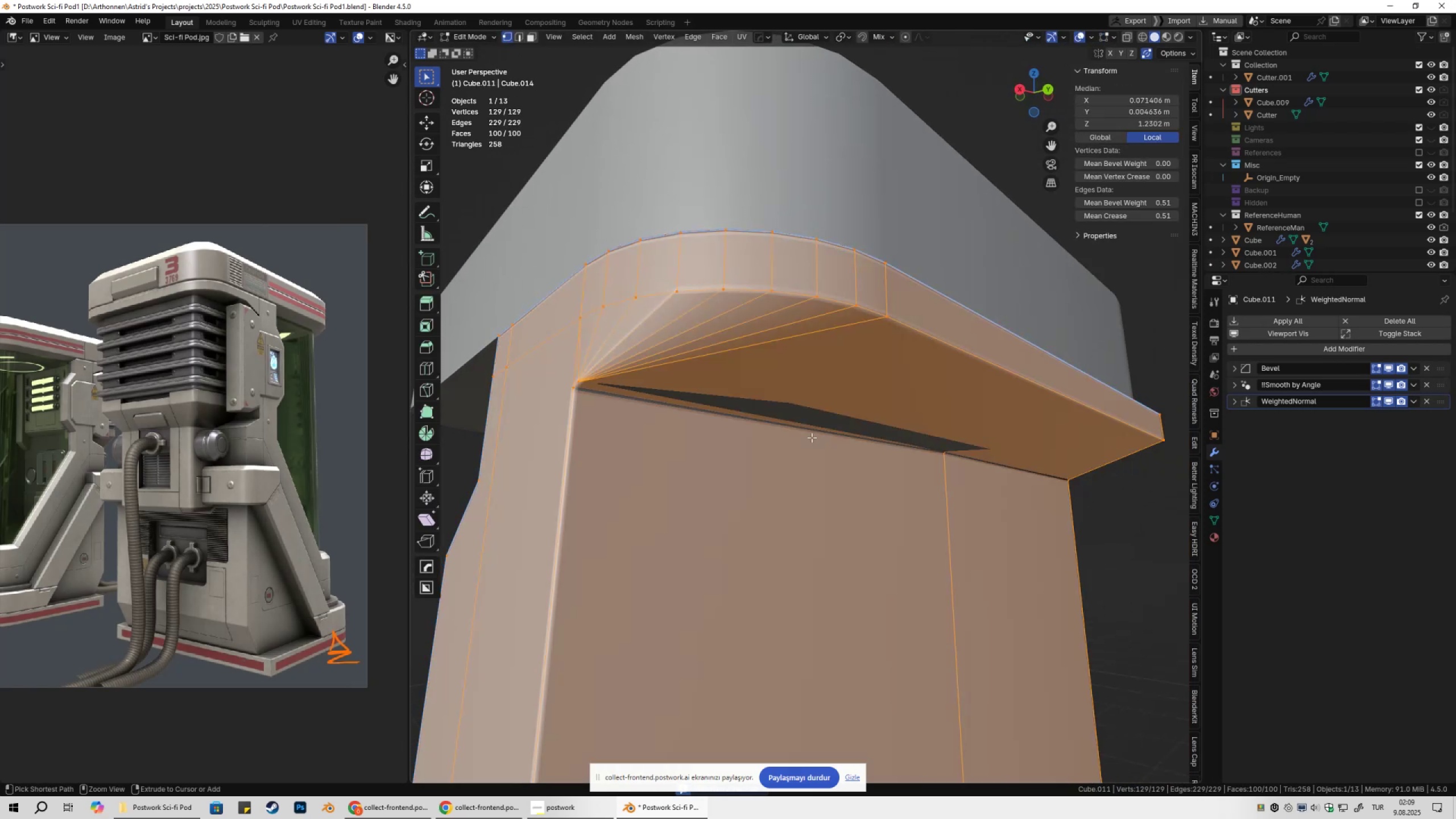 
key(Control+Z)
 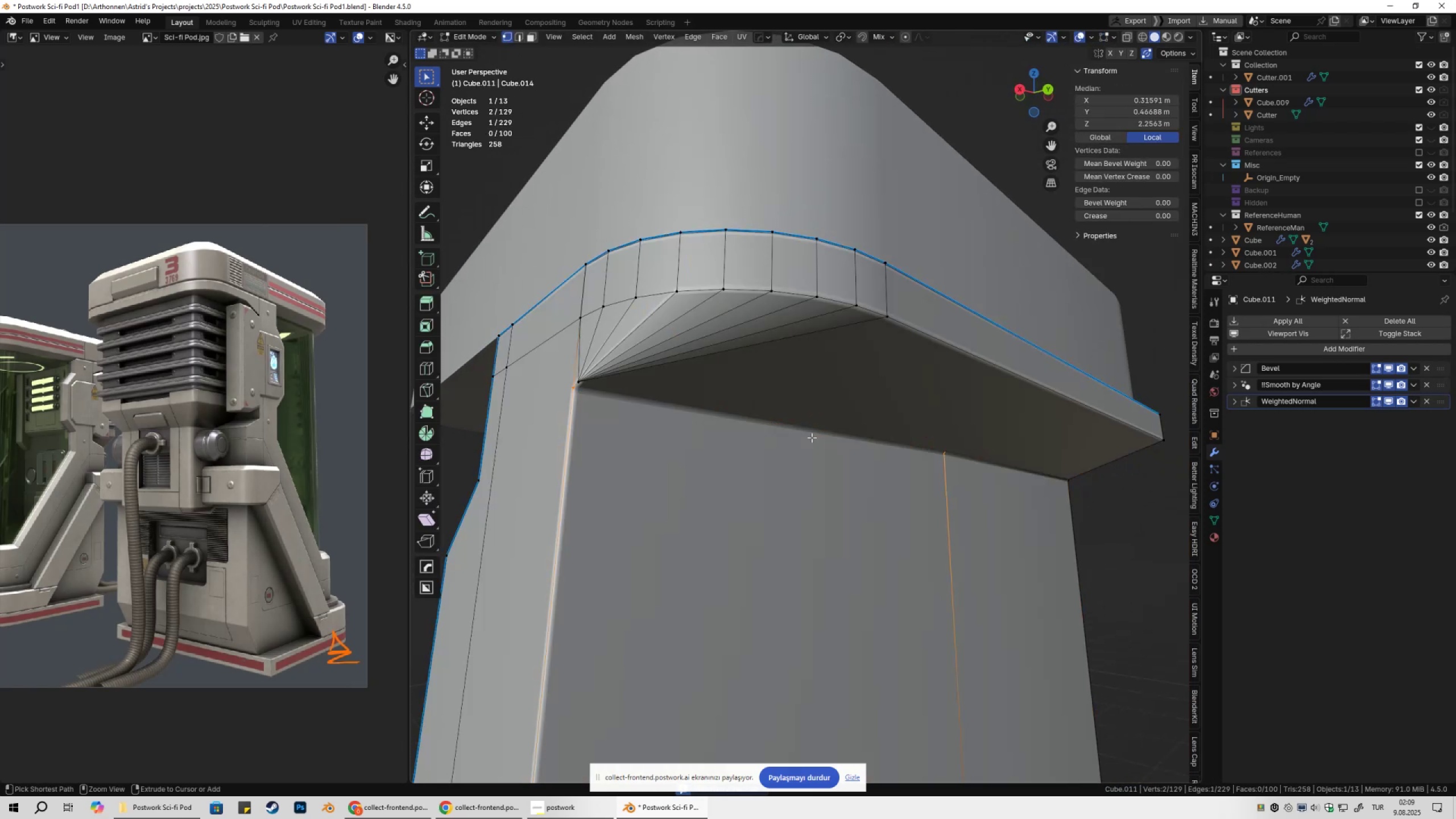 
key(Control+Z)
 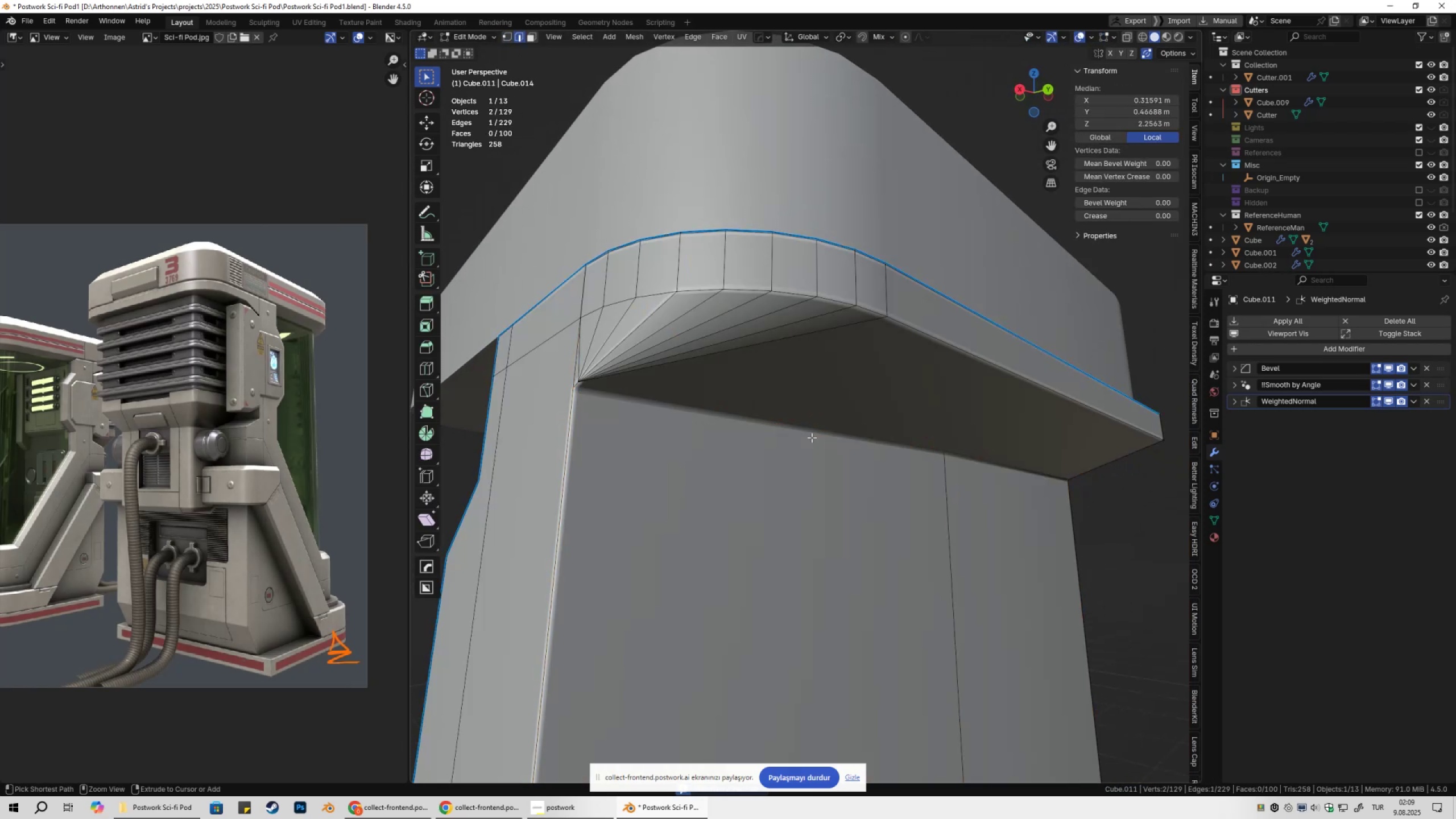 
key(Control+Z)
 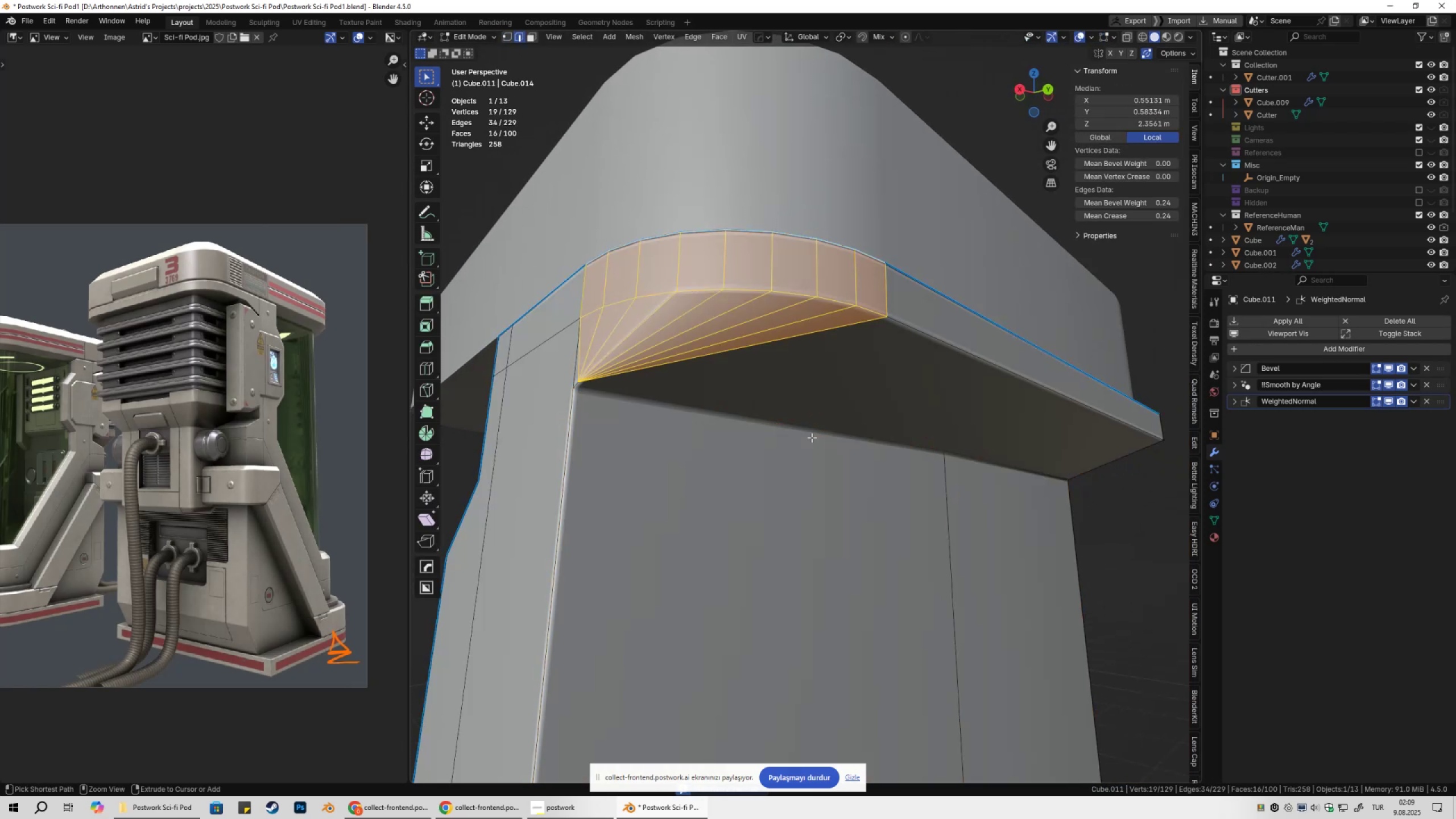 
key(Control+Z)
 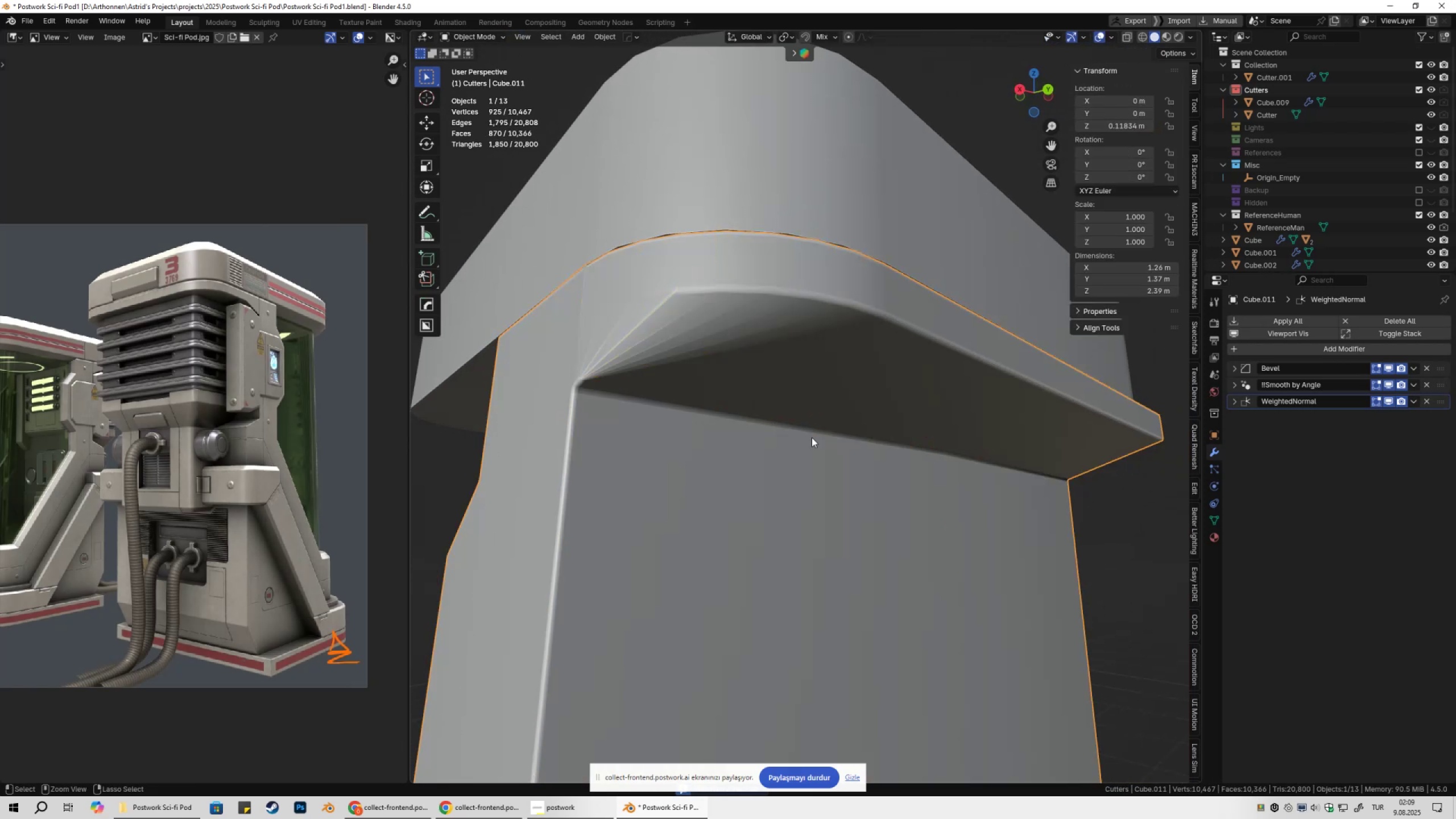 
key(Control+Z)
 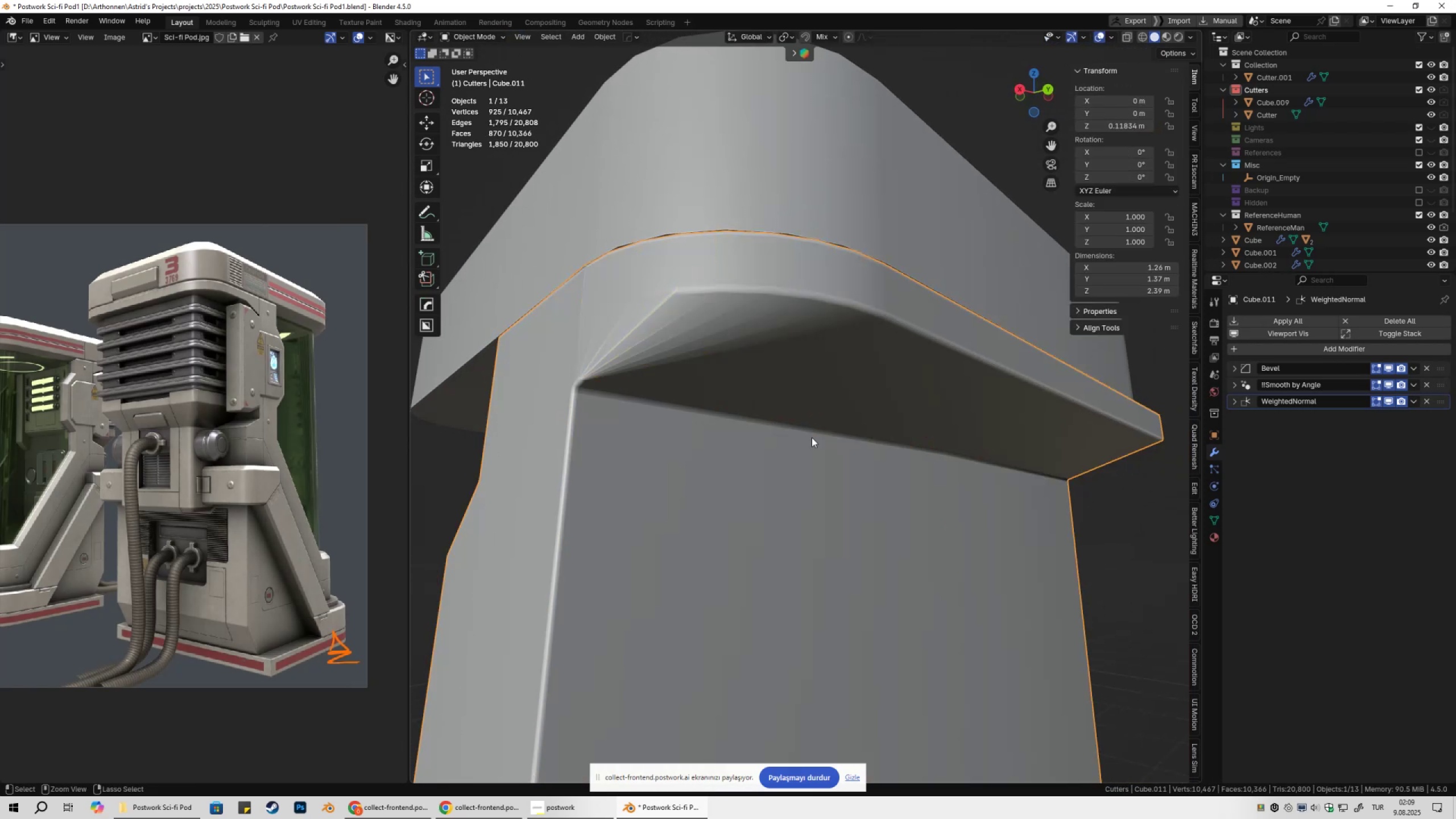 
key(Control+Z)
 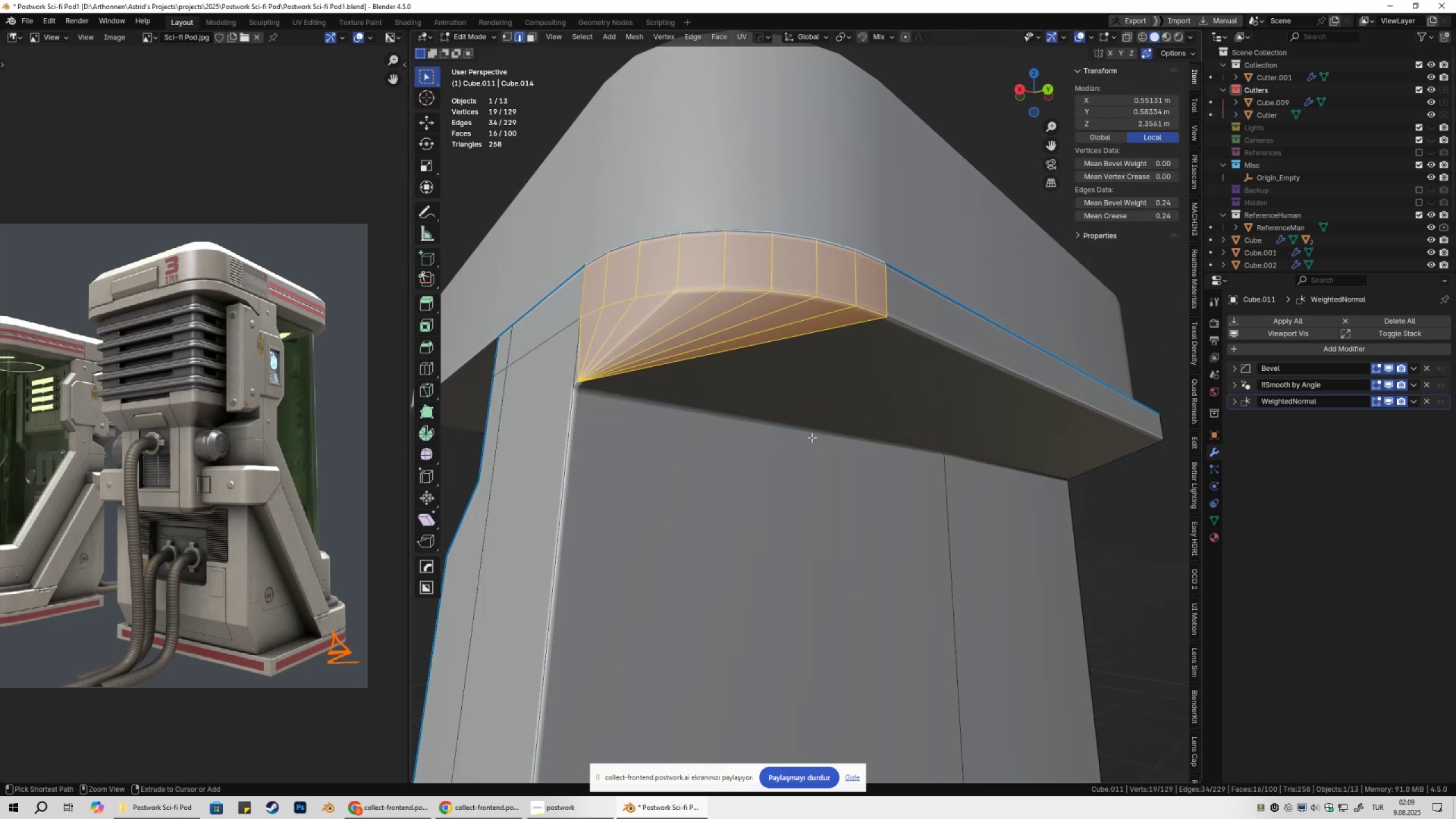 
key(Control+Z)
 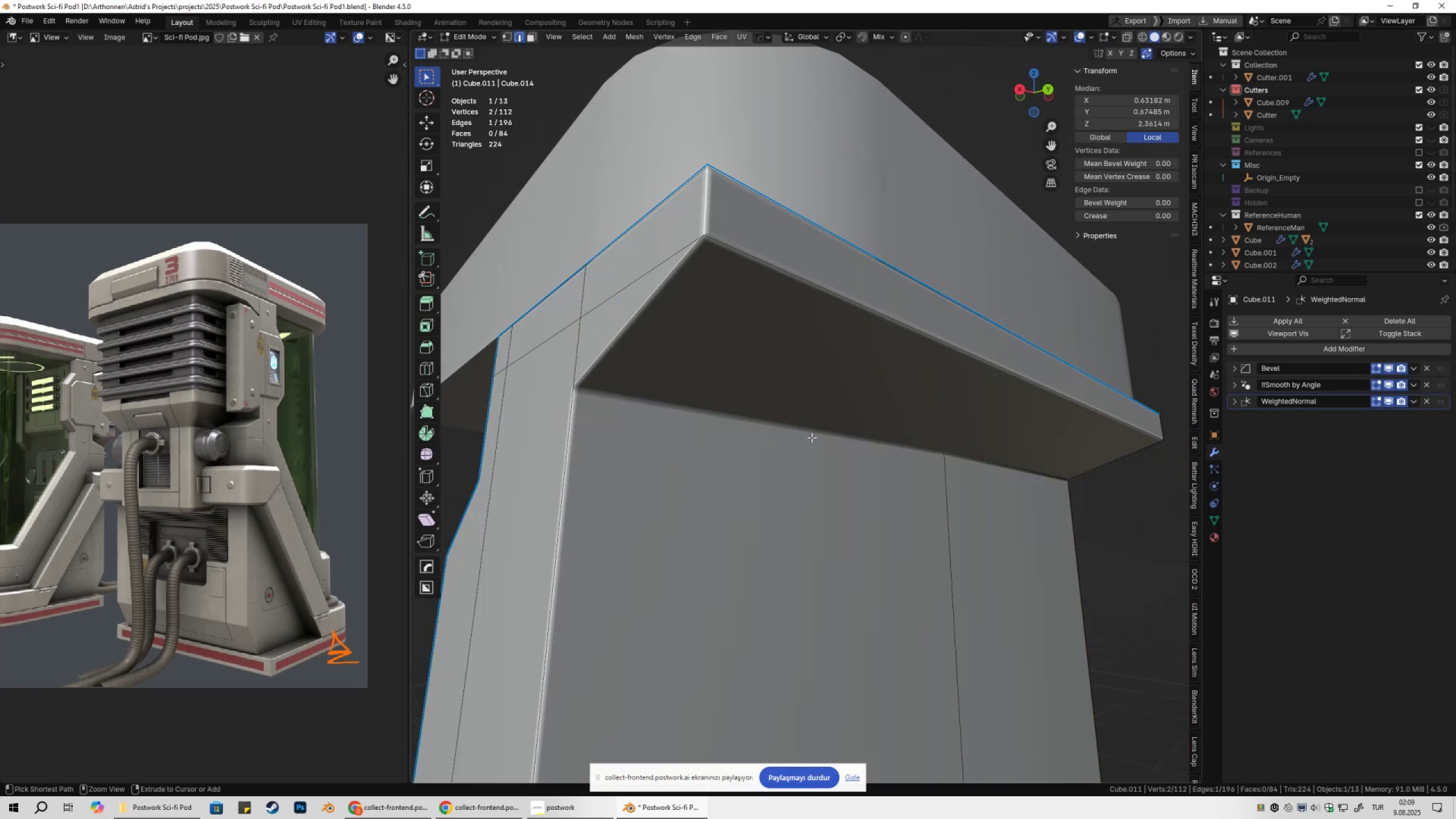 
key(Control+Z)
 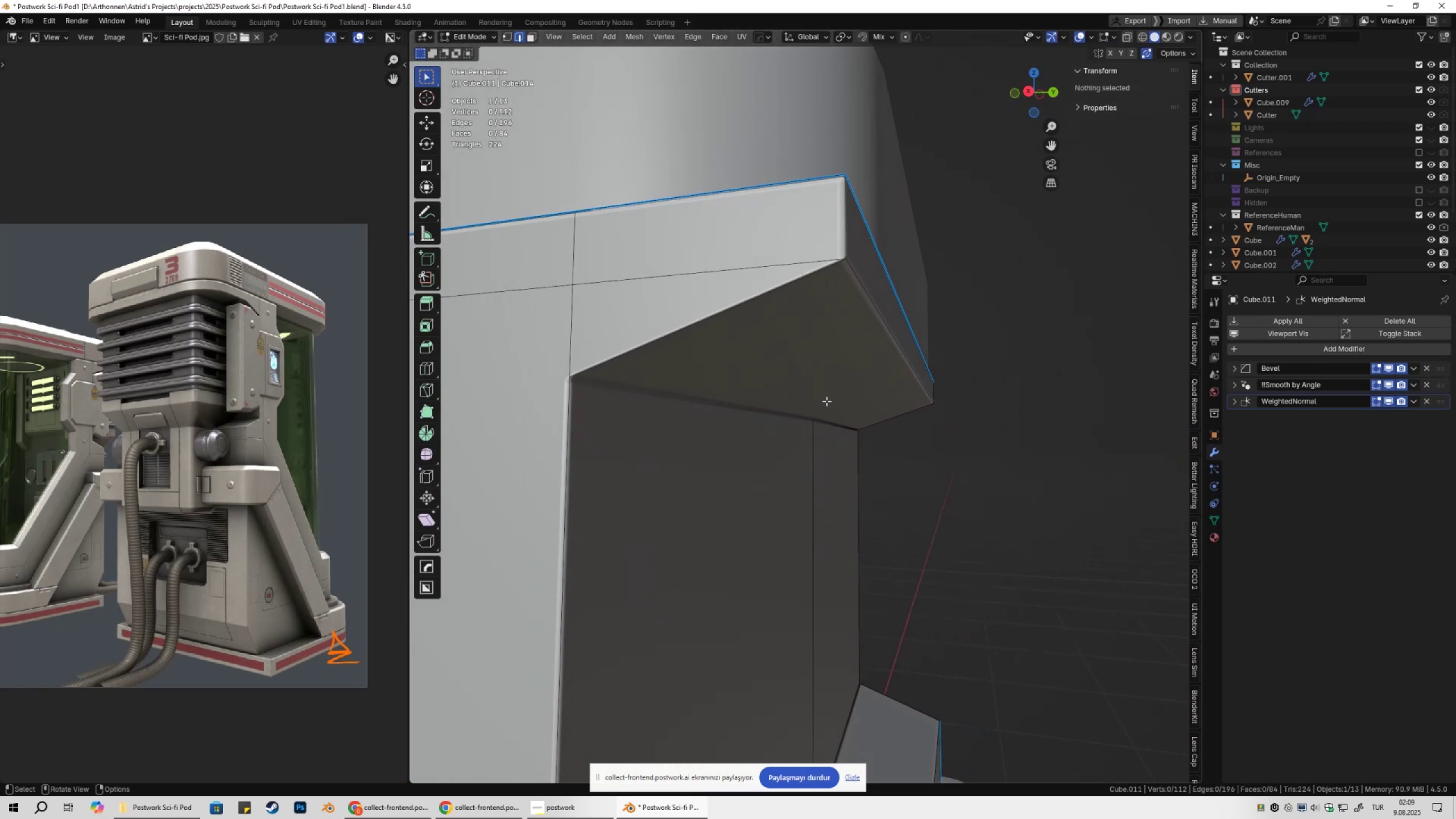 
scroll: coordinate [825, 405], scroll_direction: down, amount: 3.0
 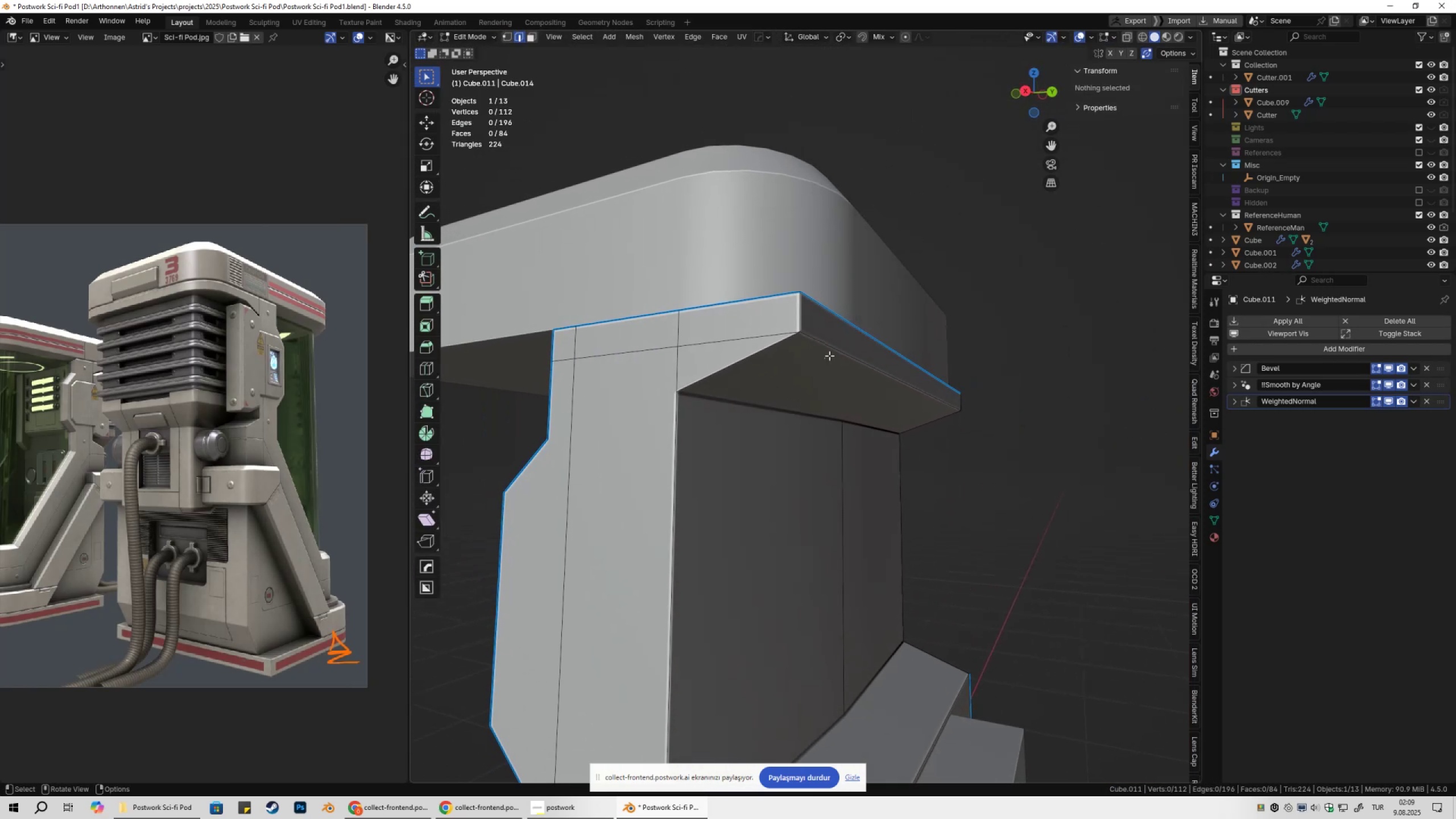 
left_click([836, 349])
 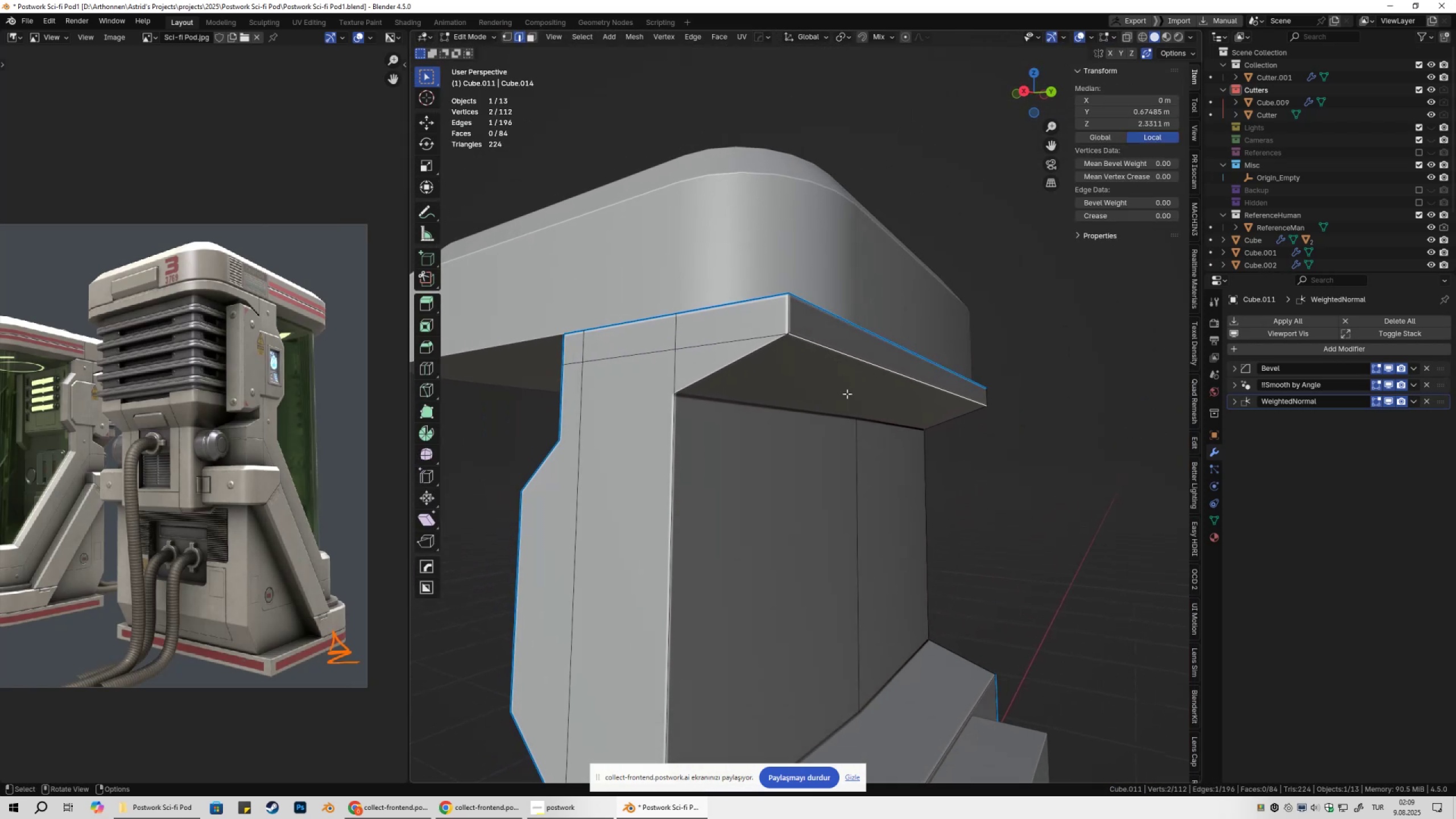 
type(ez3)
 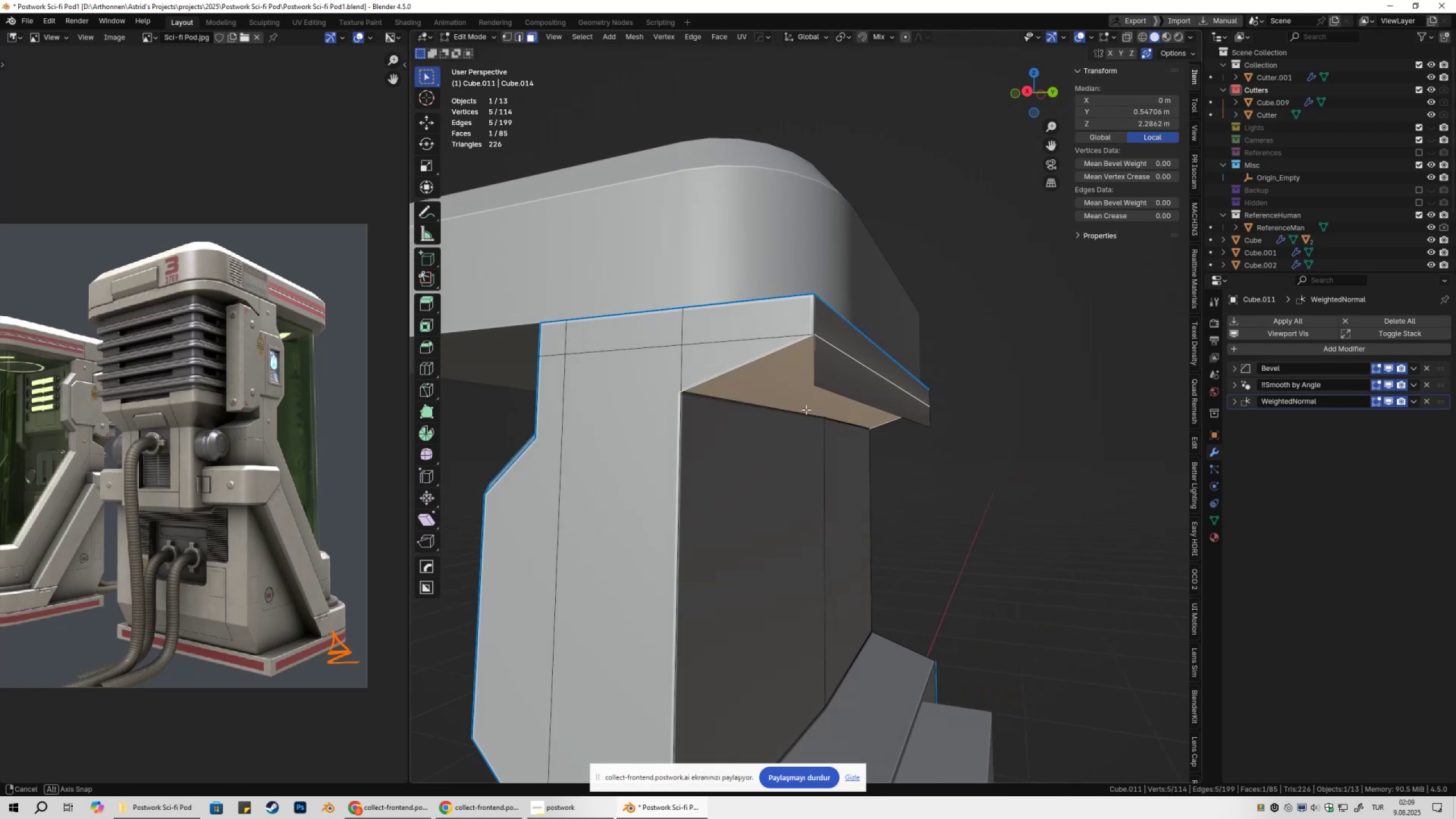 
hold_key(key=ControlLeft, duration=0.7)
 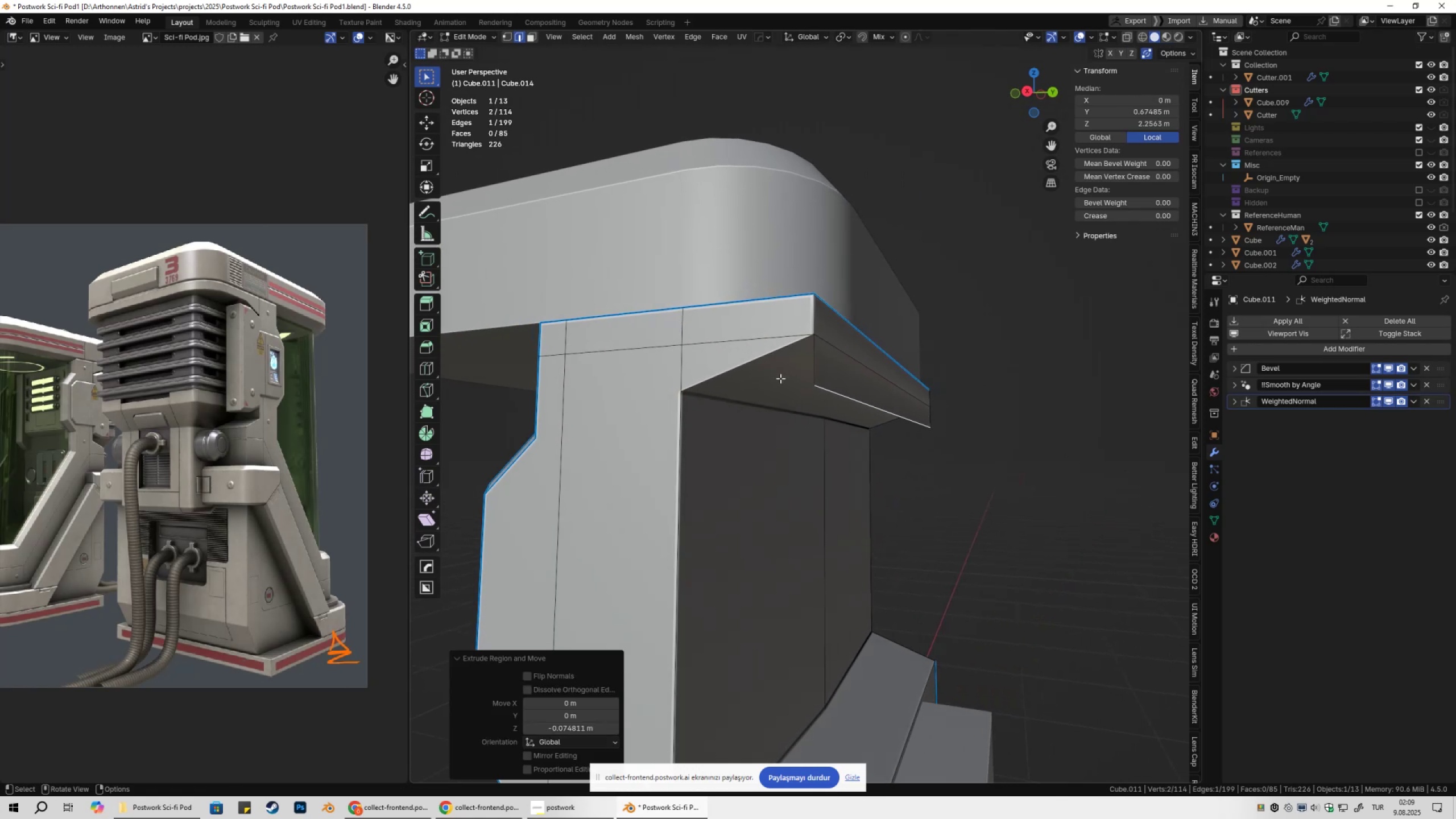 
left_click([779, 378])
 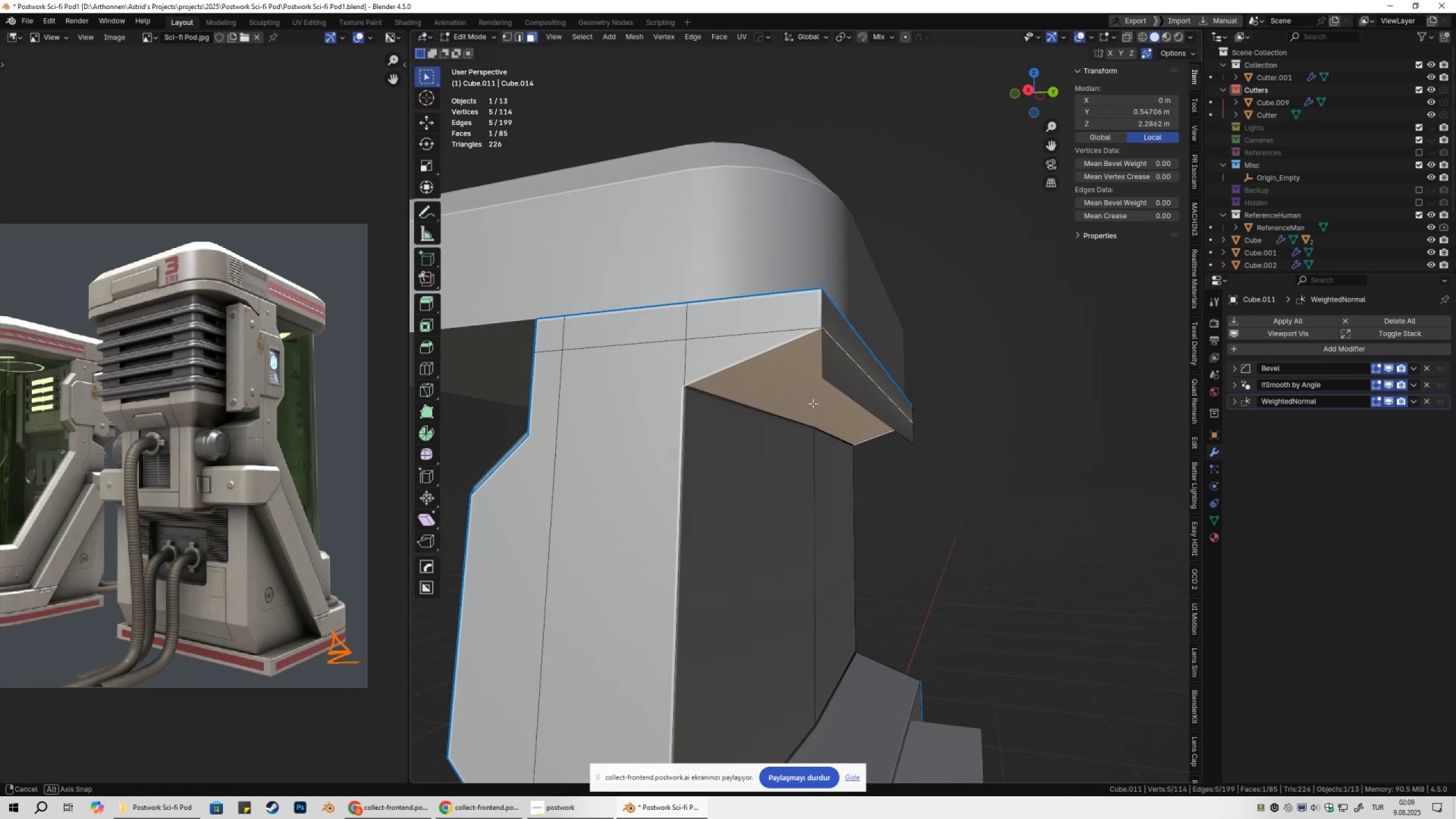 
key(X)
 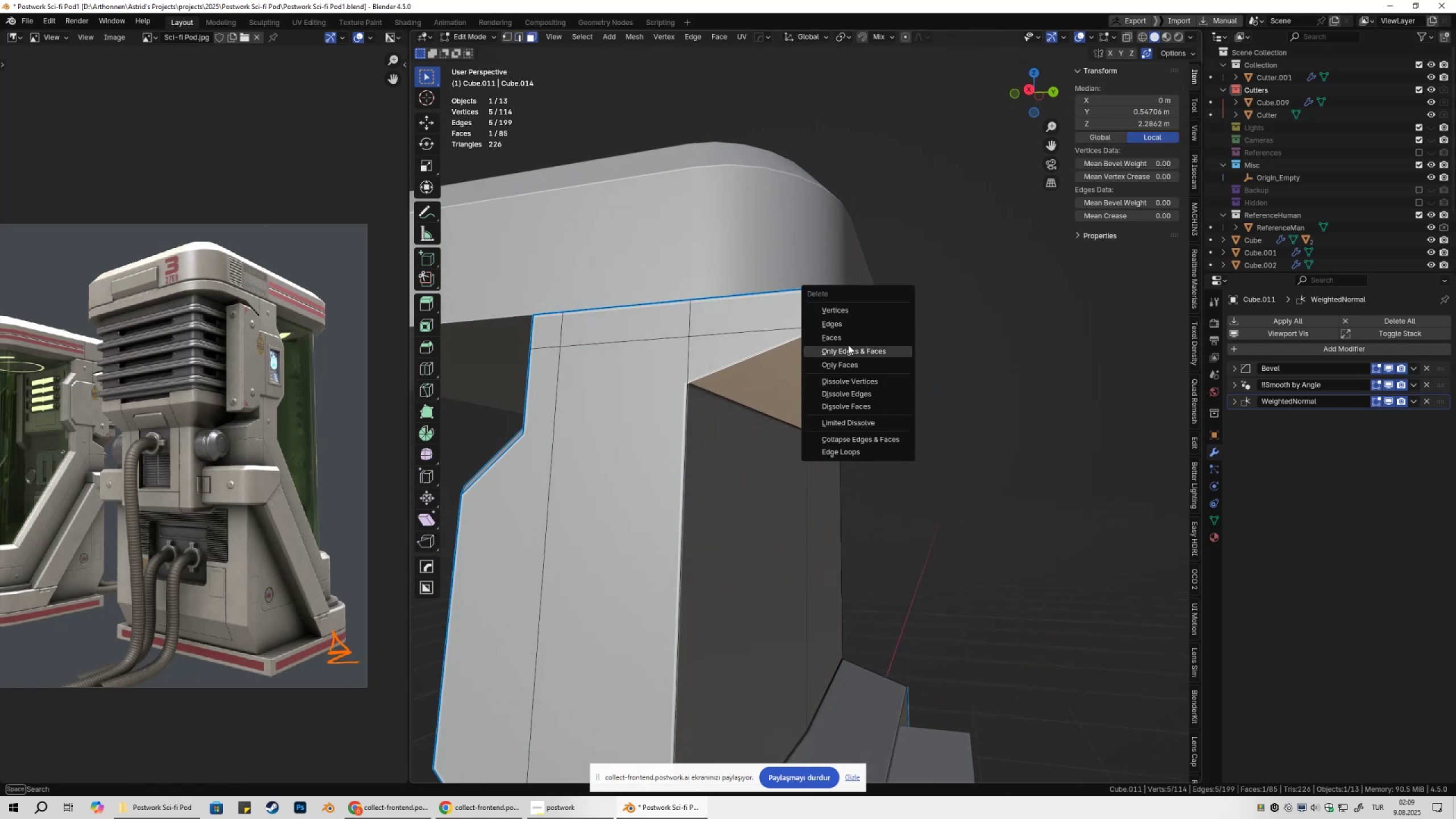 
left_click([846, 342])
 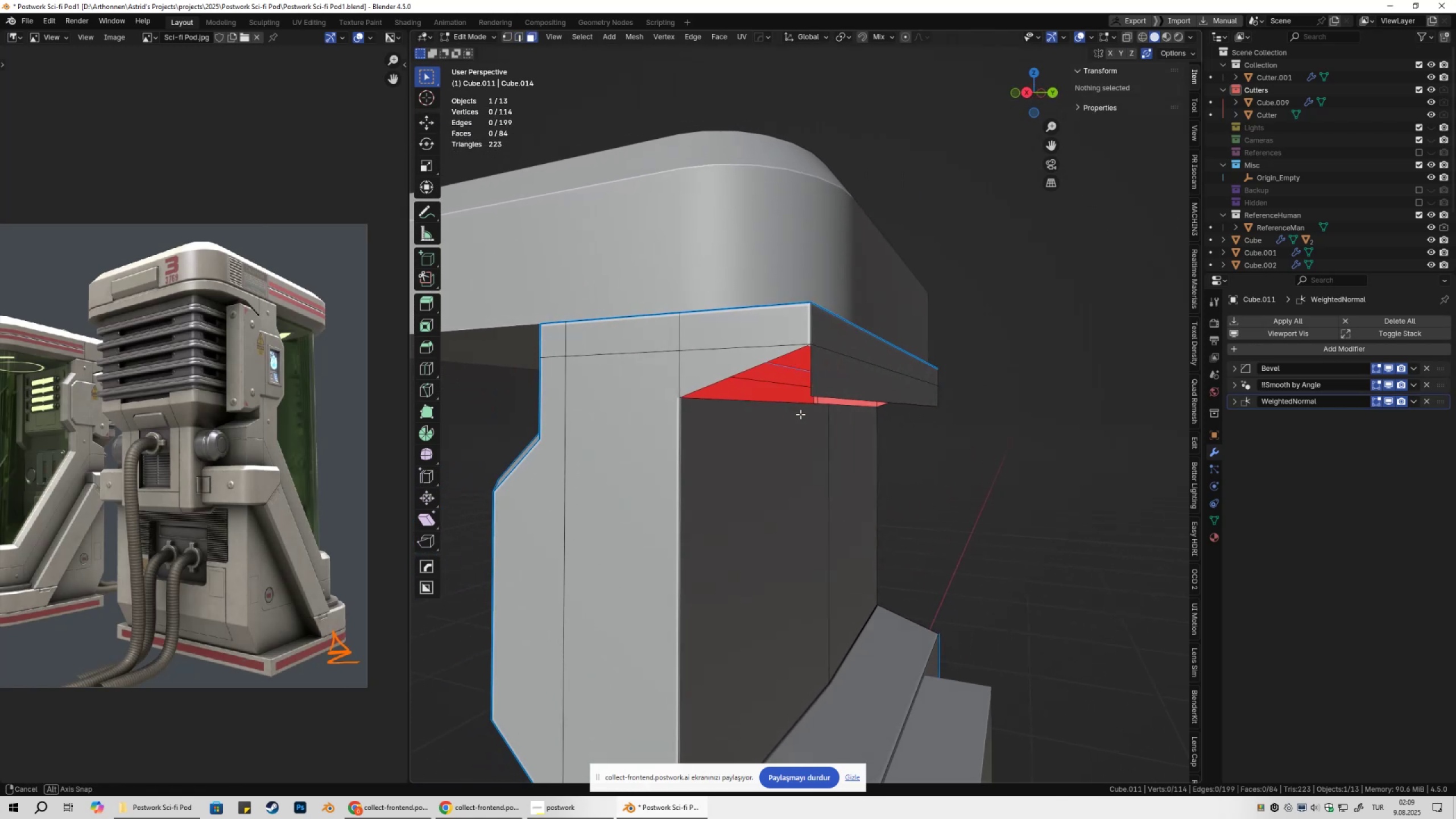 
key(3)
 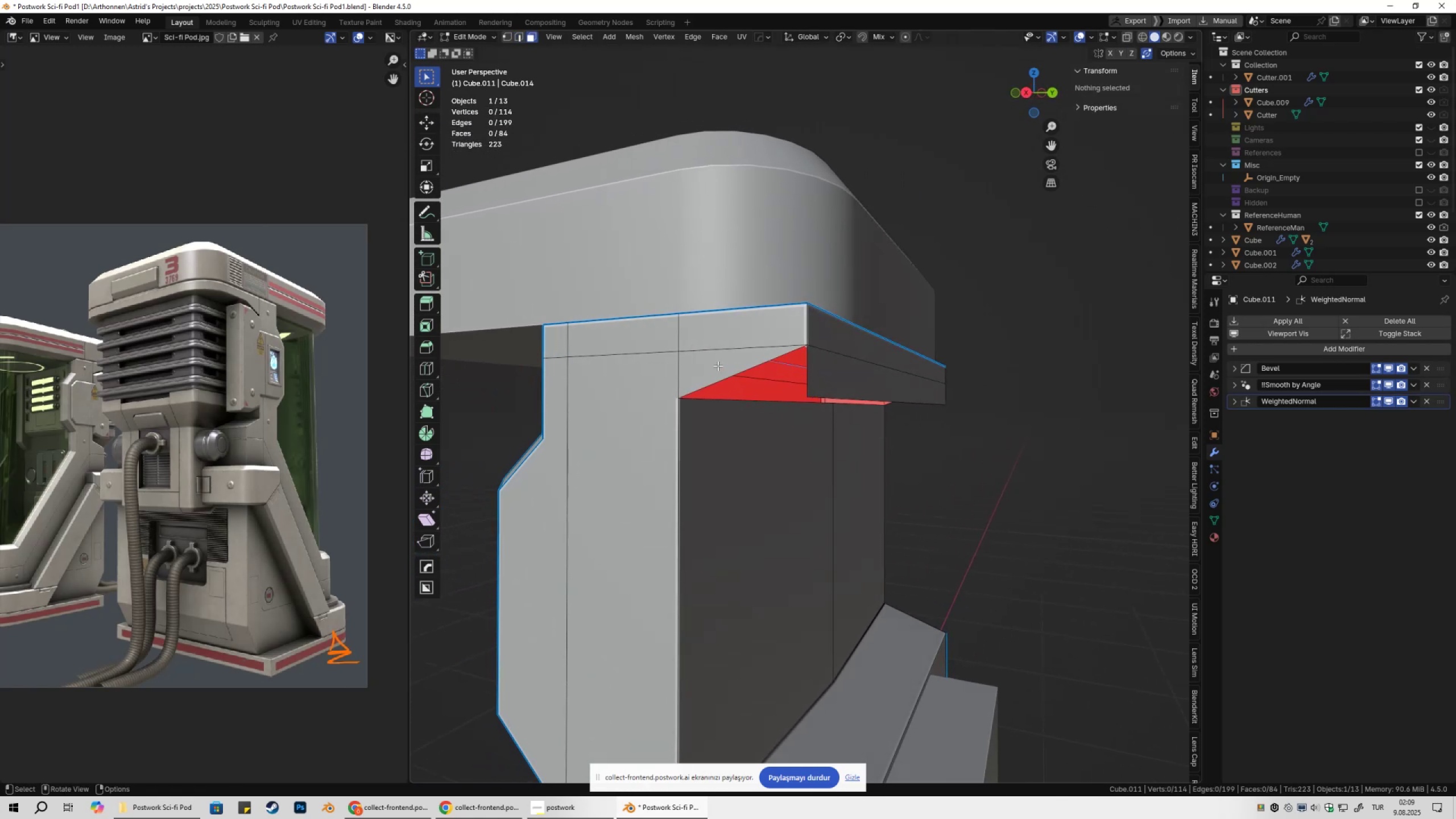 
left_click([718, 366])
 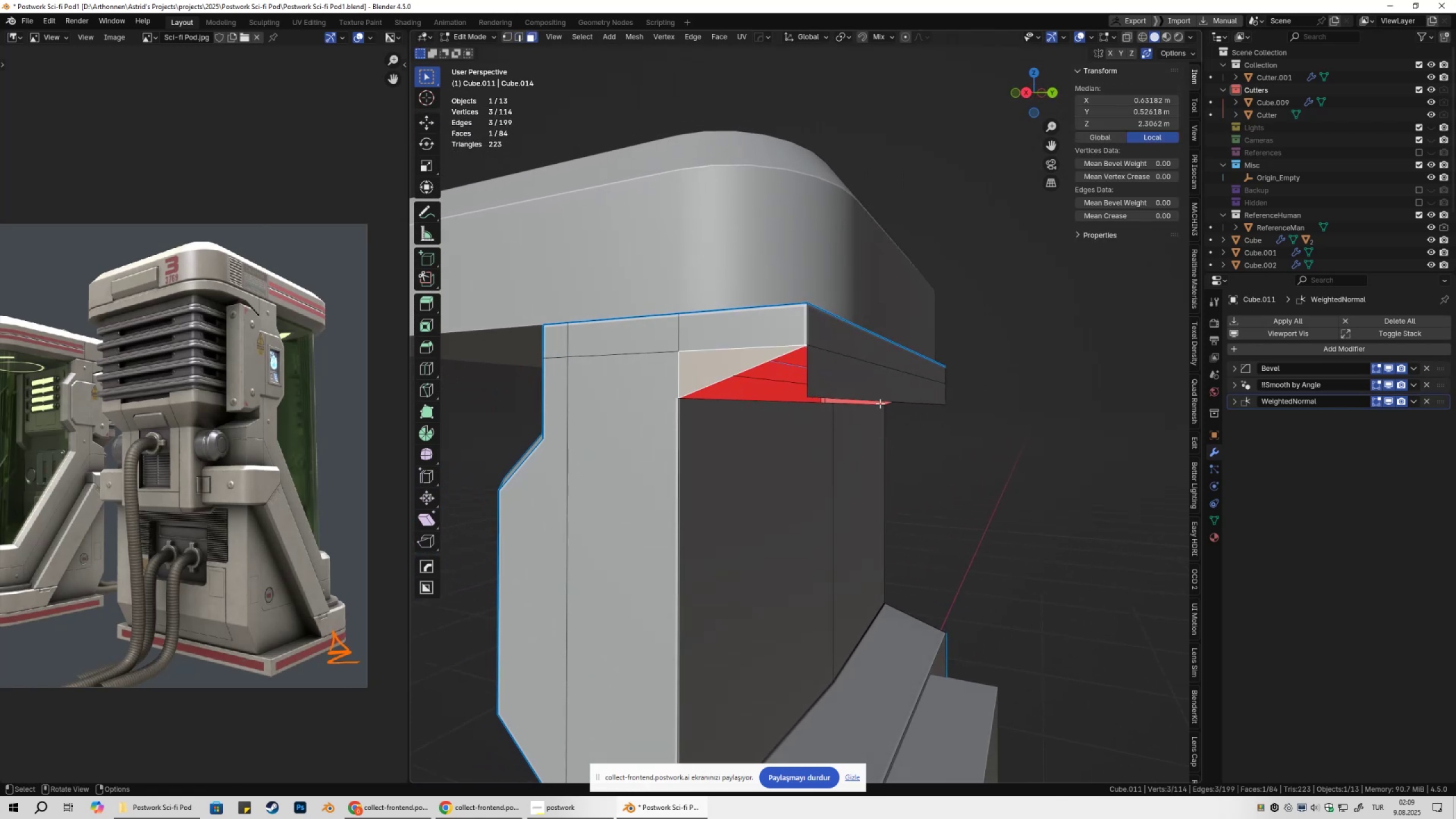 
type(x1)
 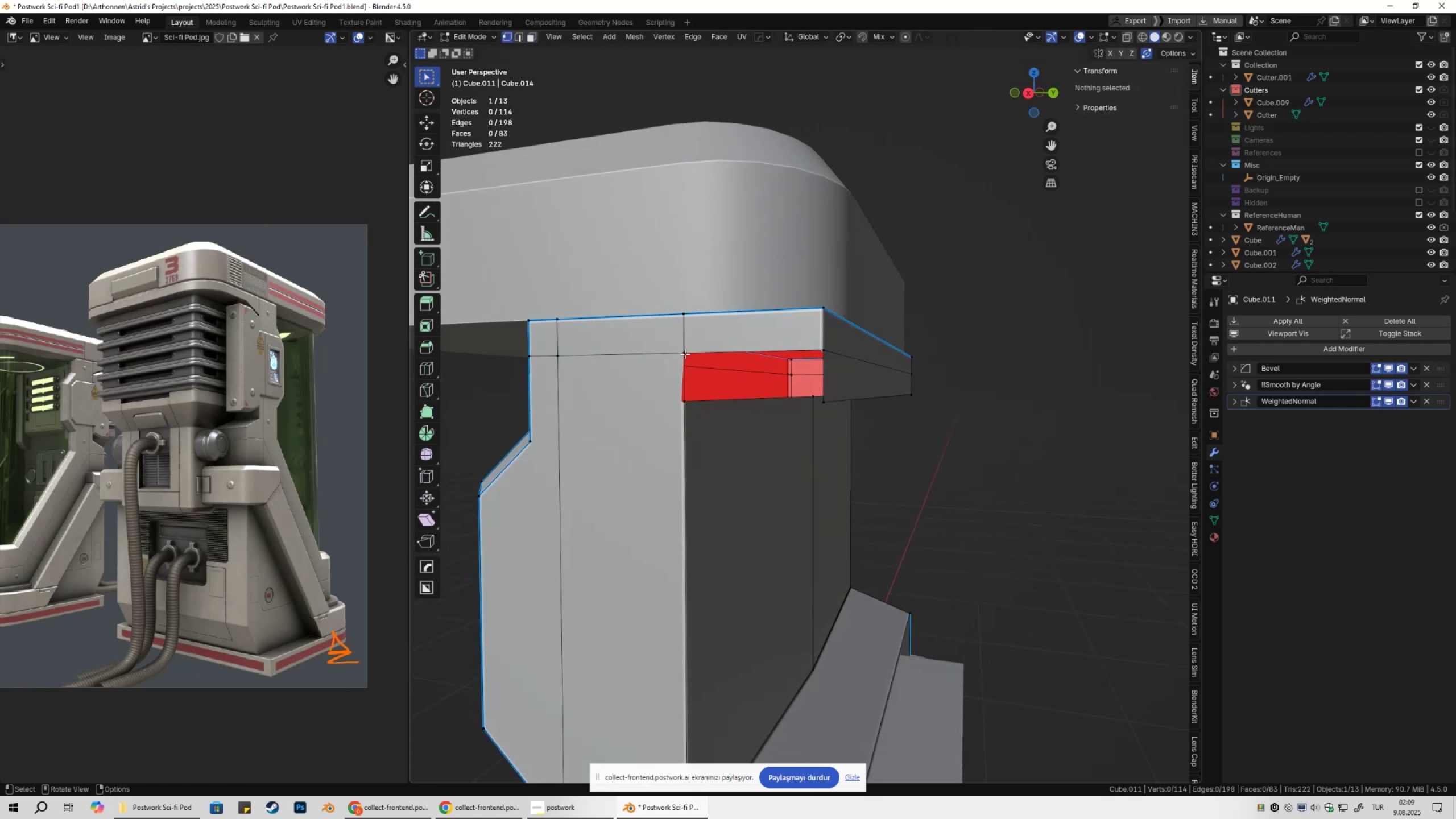 
left_click([682, 351])
 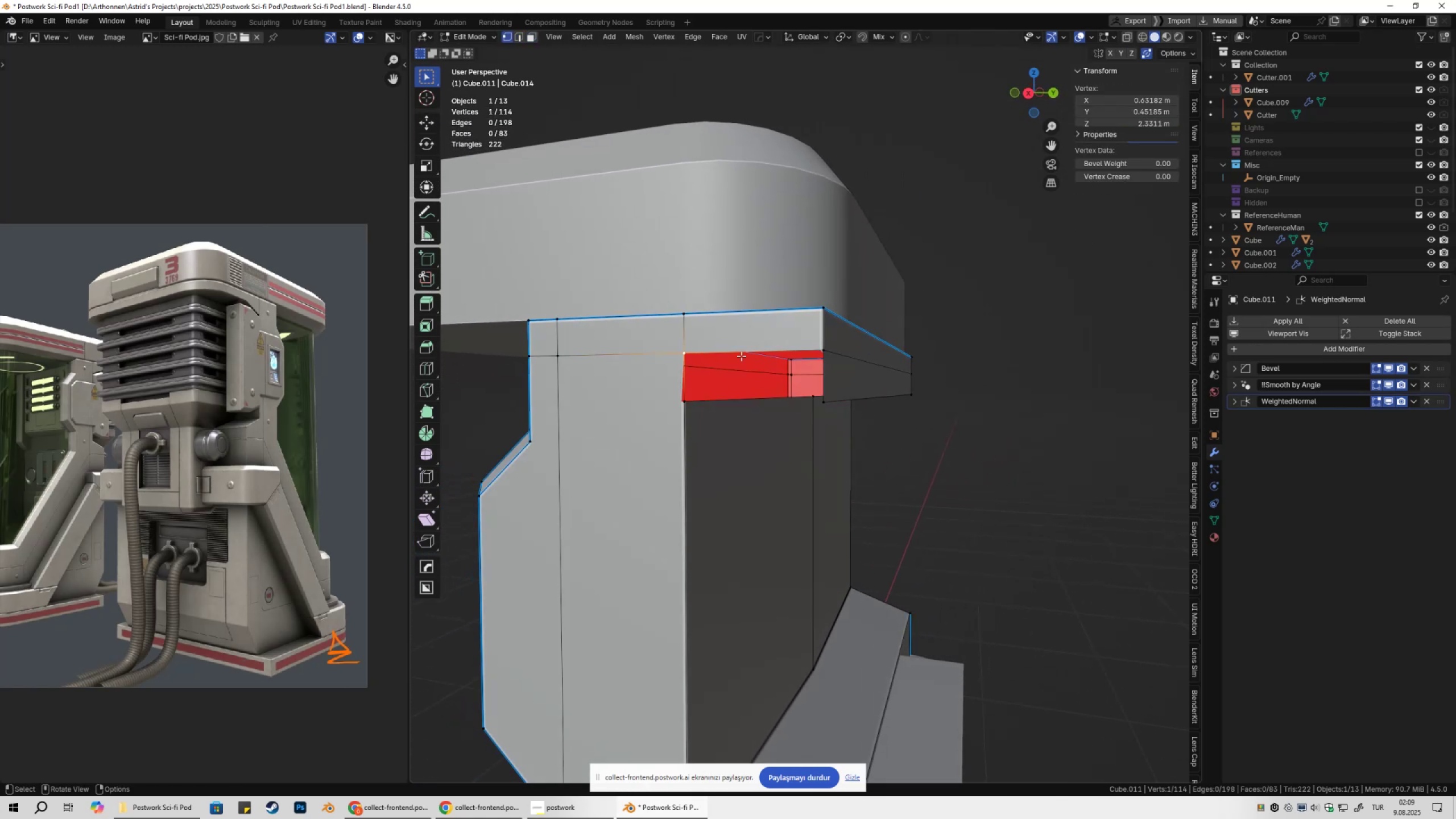 
hold_key(key=ShiftLeft, duration=1.18)
double_click([831, 354])
 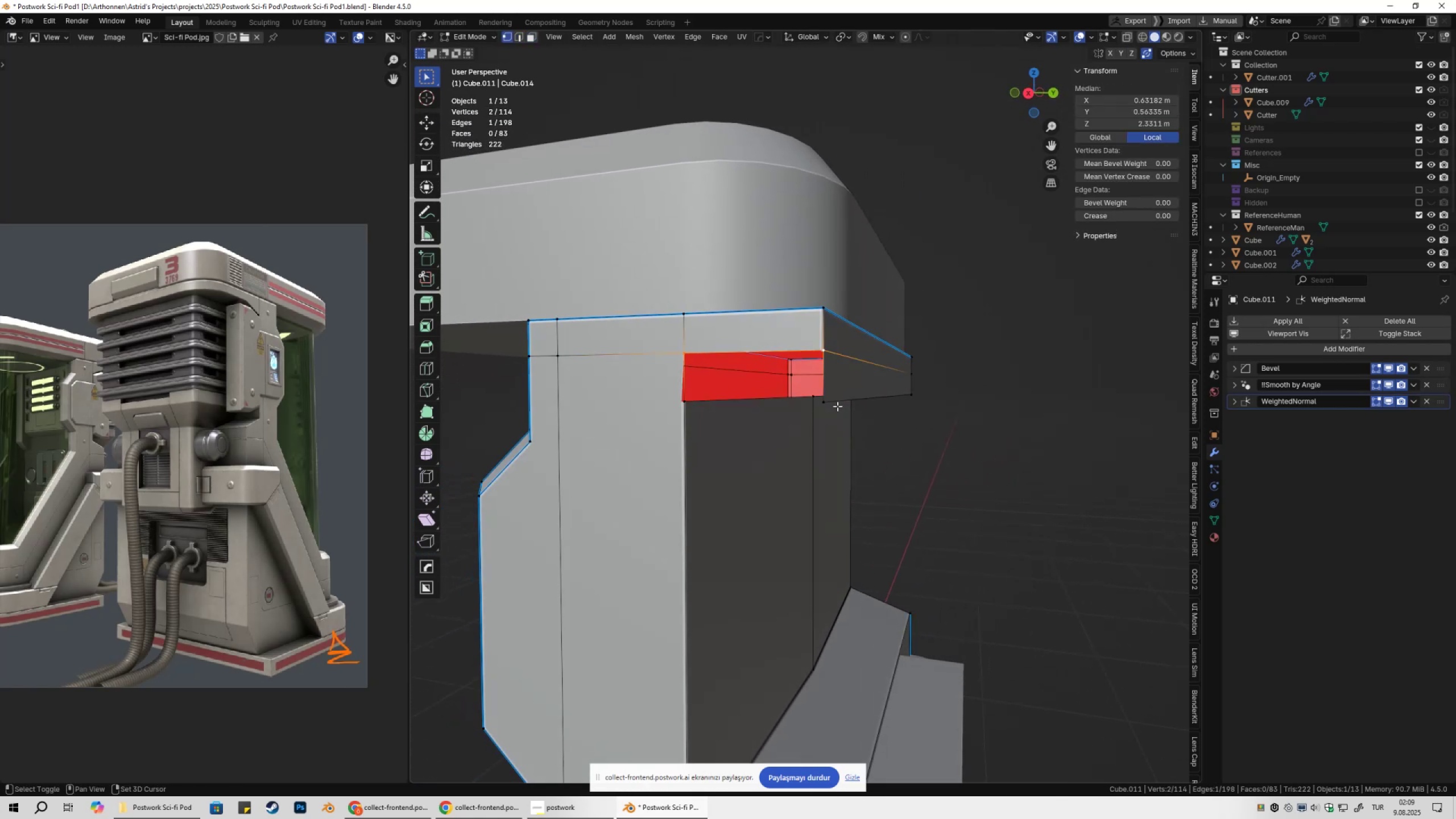 
triple_click([837, 406])
 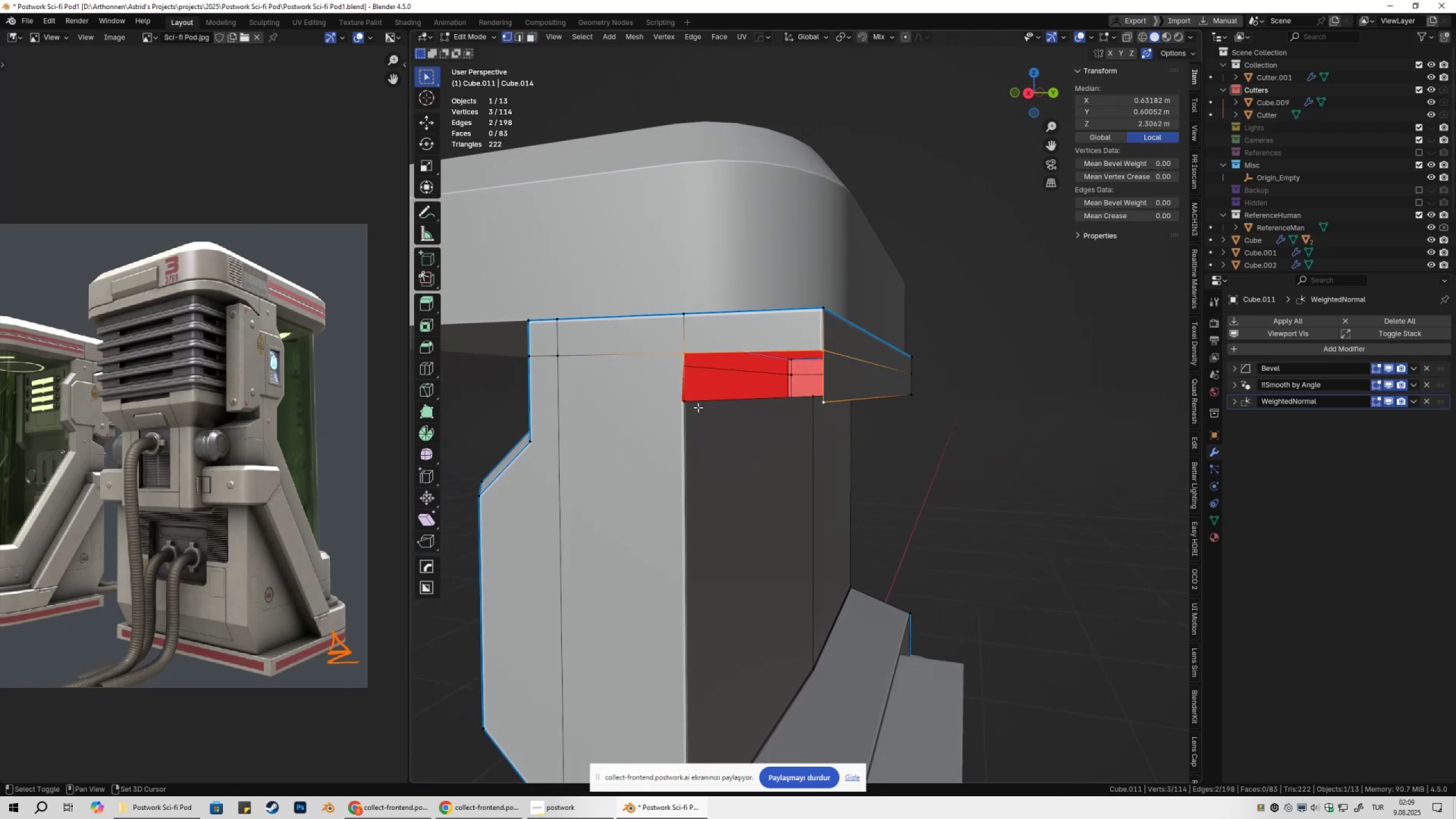 
triple_click([682, 408])
 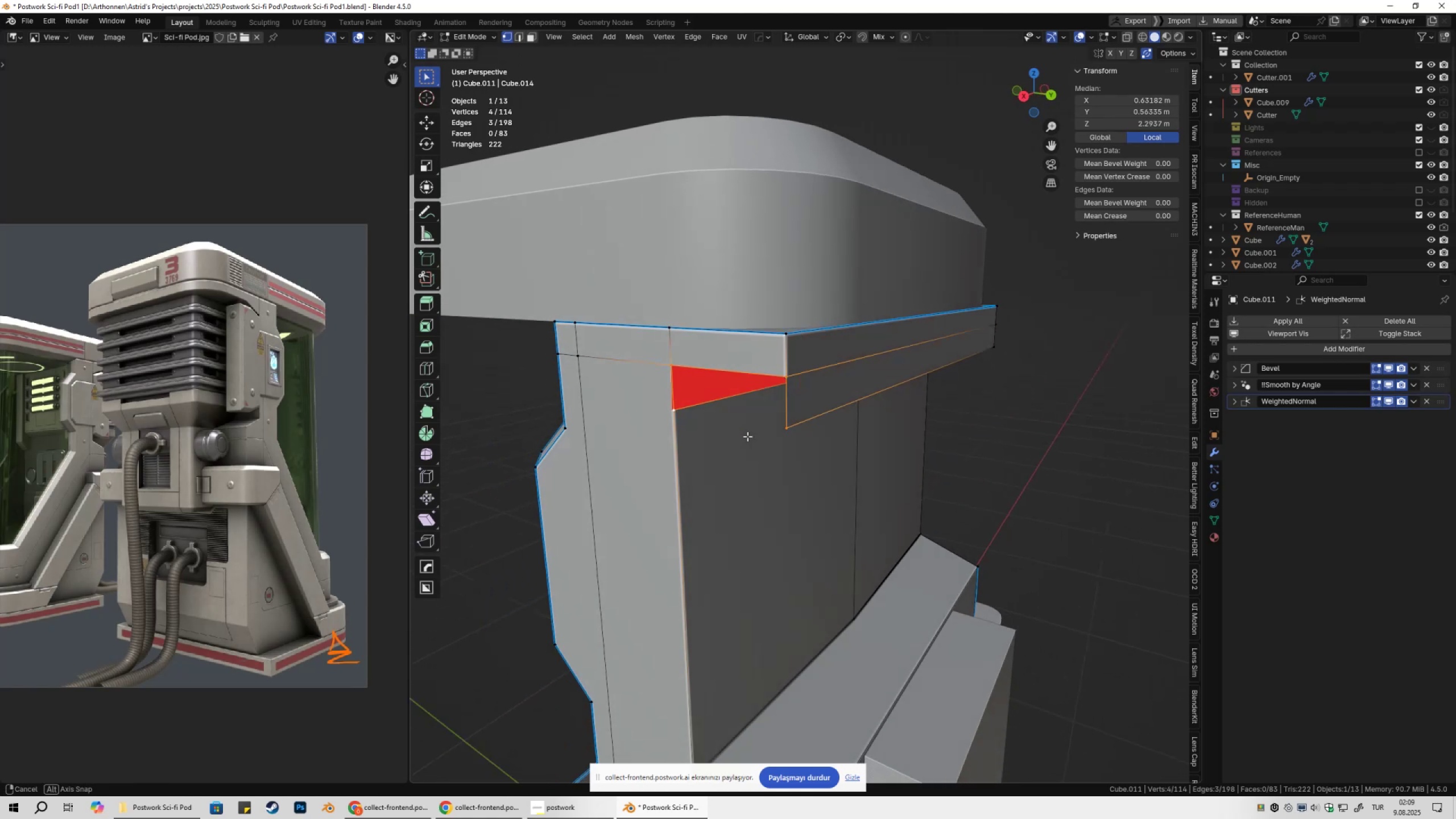 
key(F)
 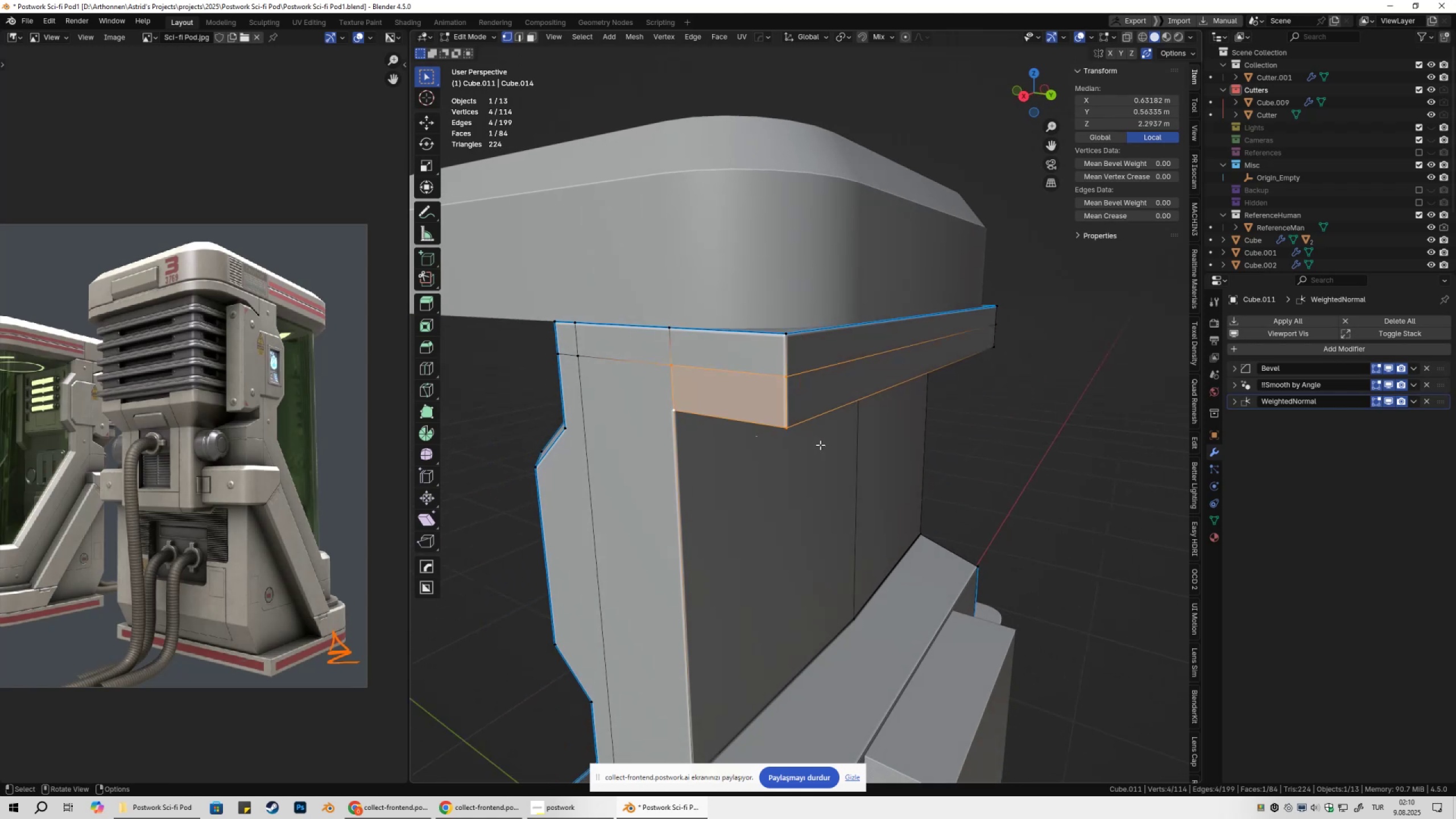 
key(Alt+X)
 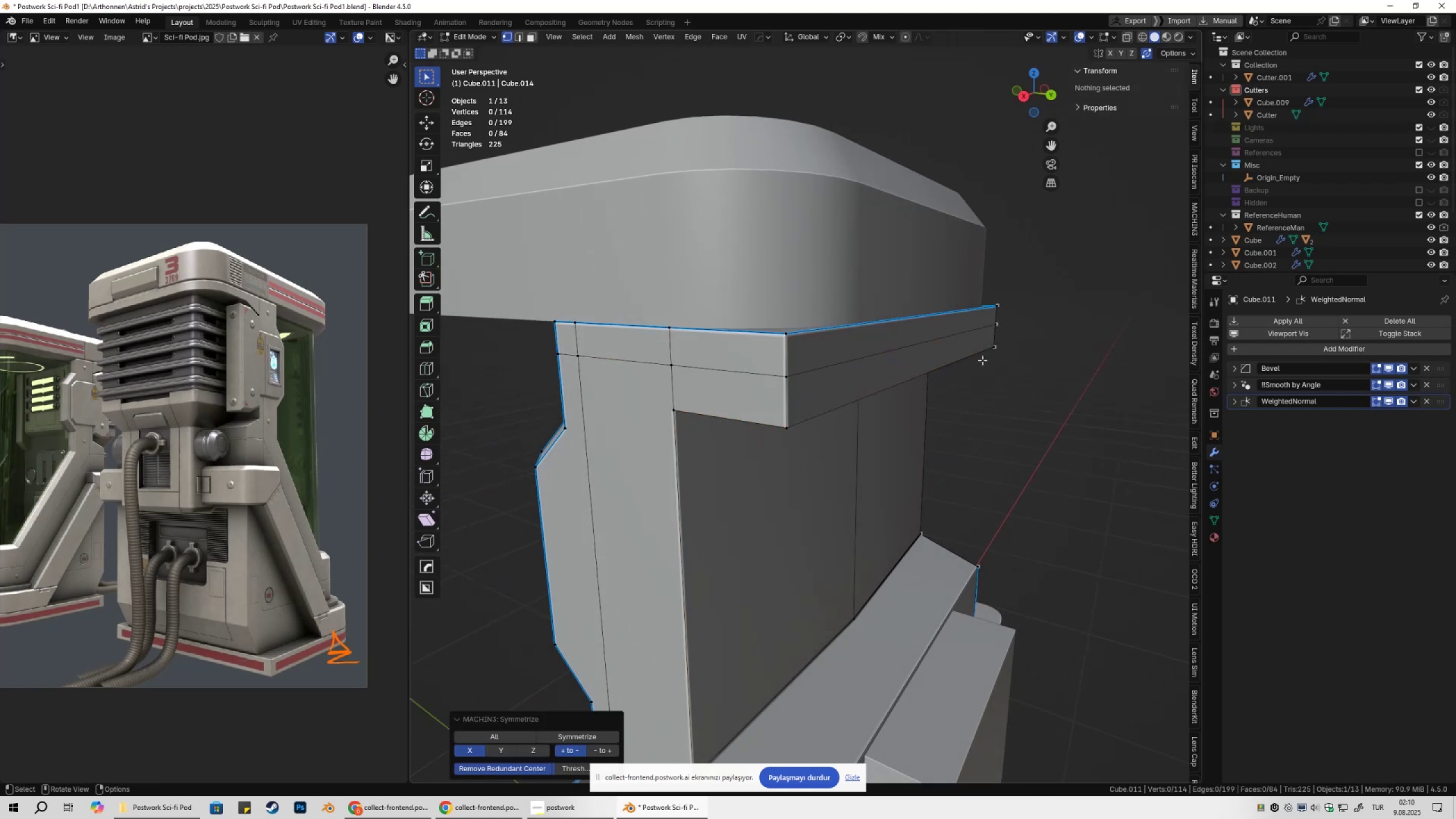 
key(Tab)
 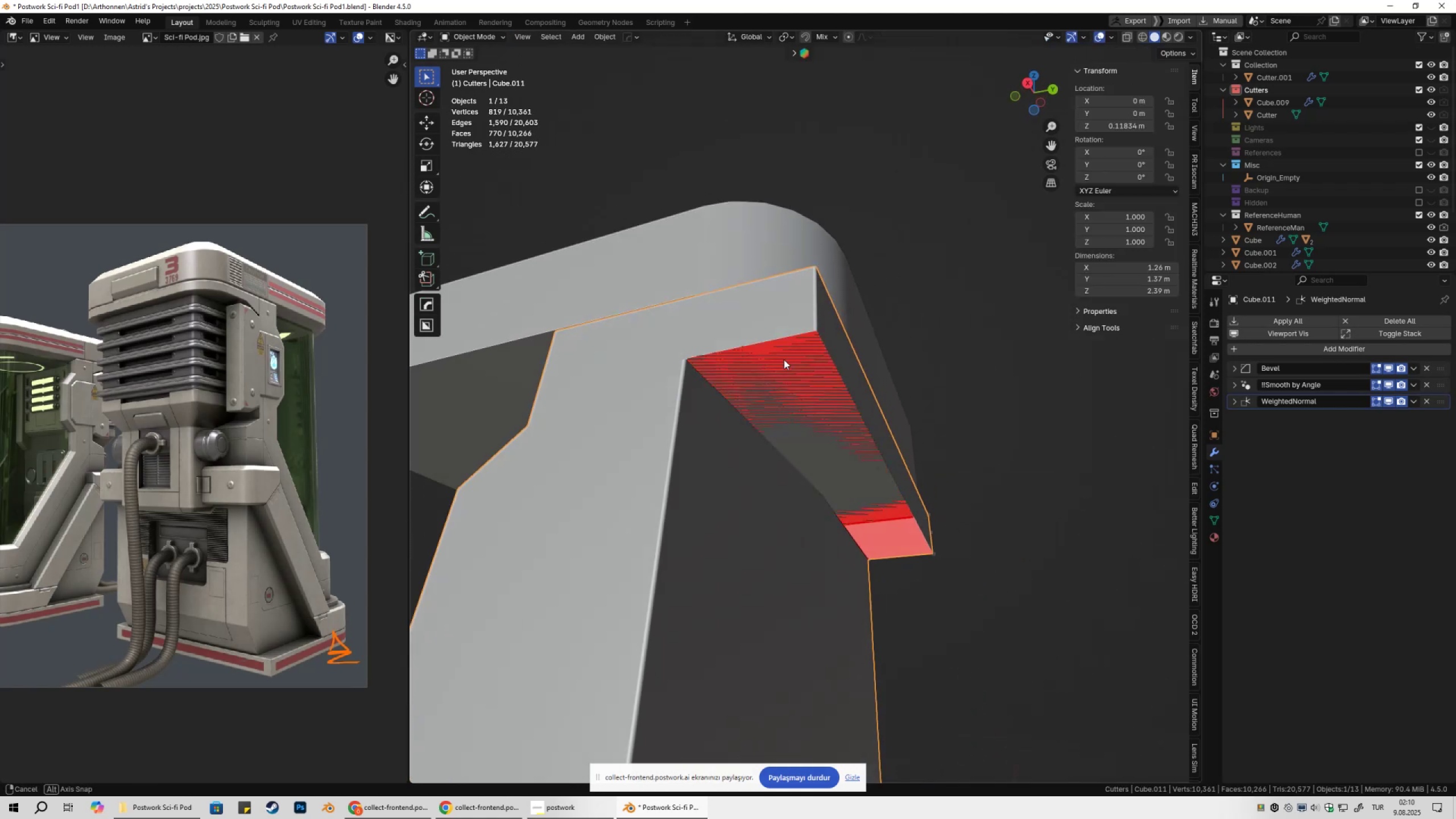 
key(Tab)
 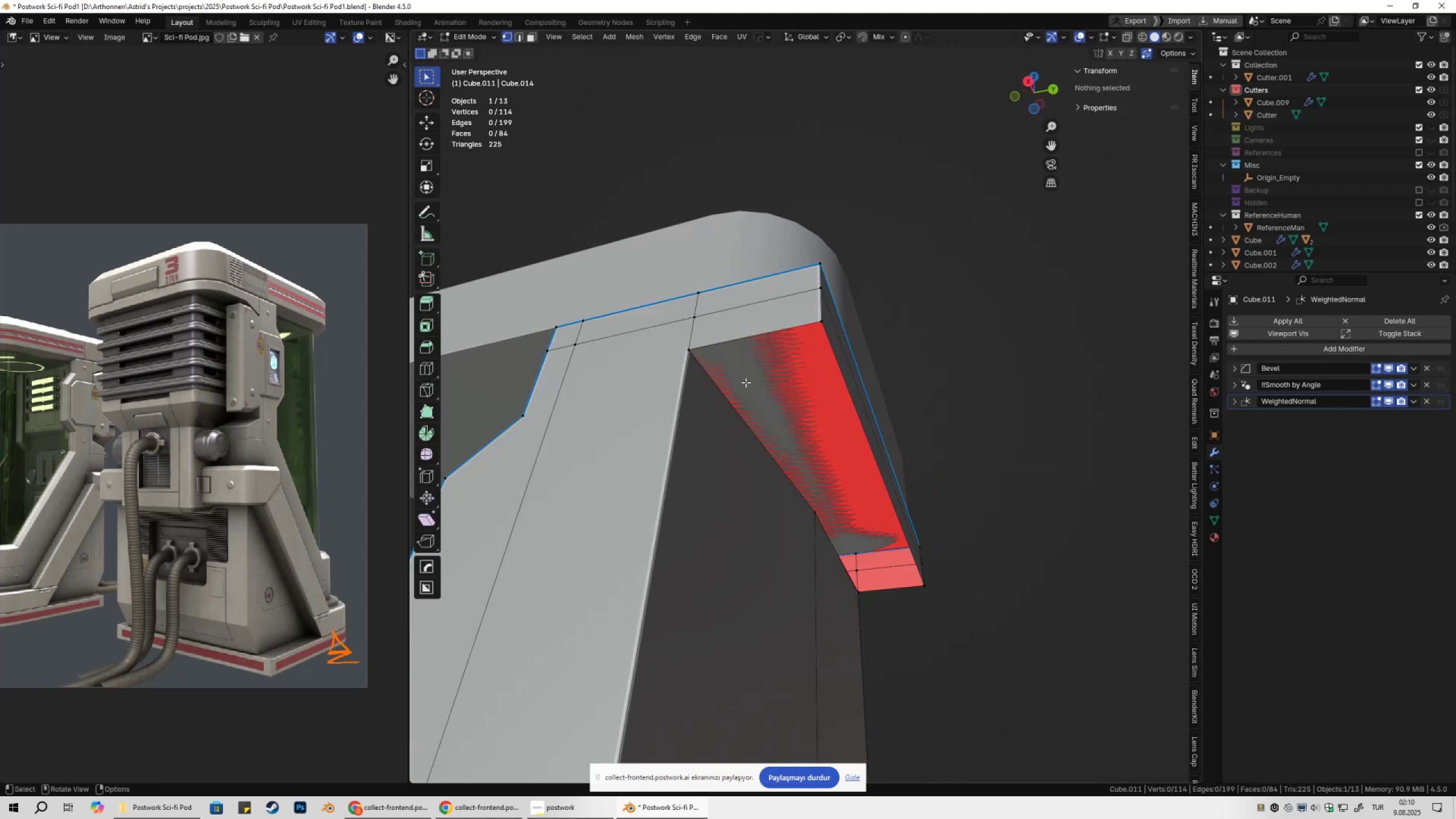 
key(1)
 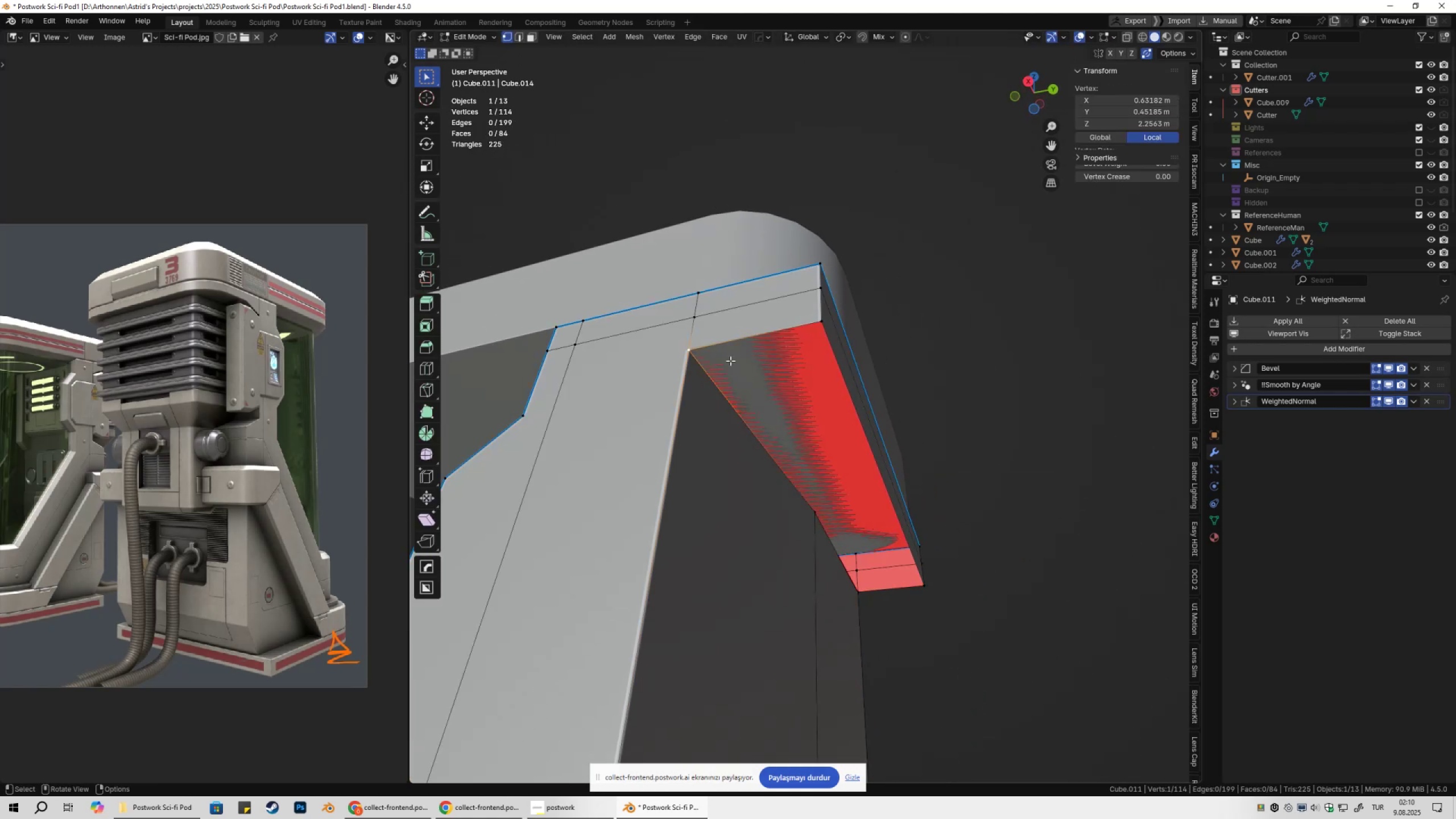 
hold_key(key=ShiftLeft, duration=1.53)
 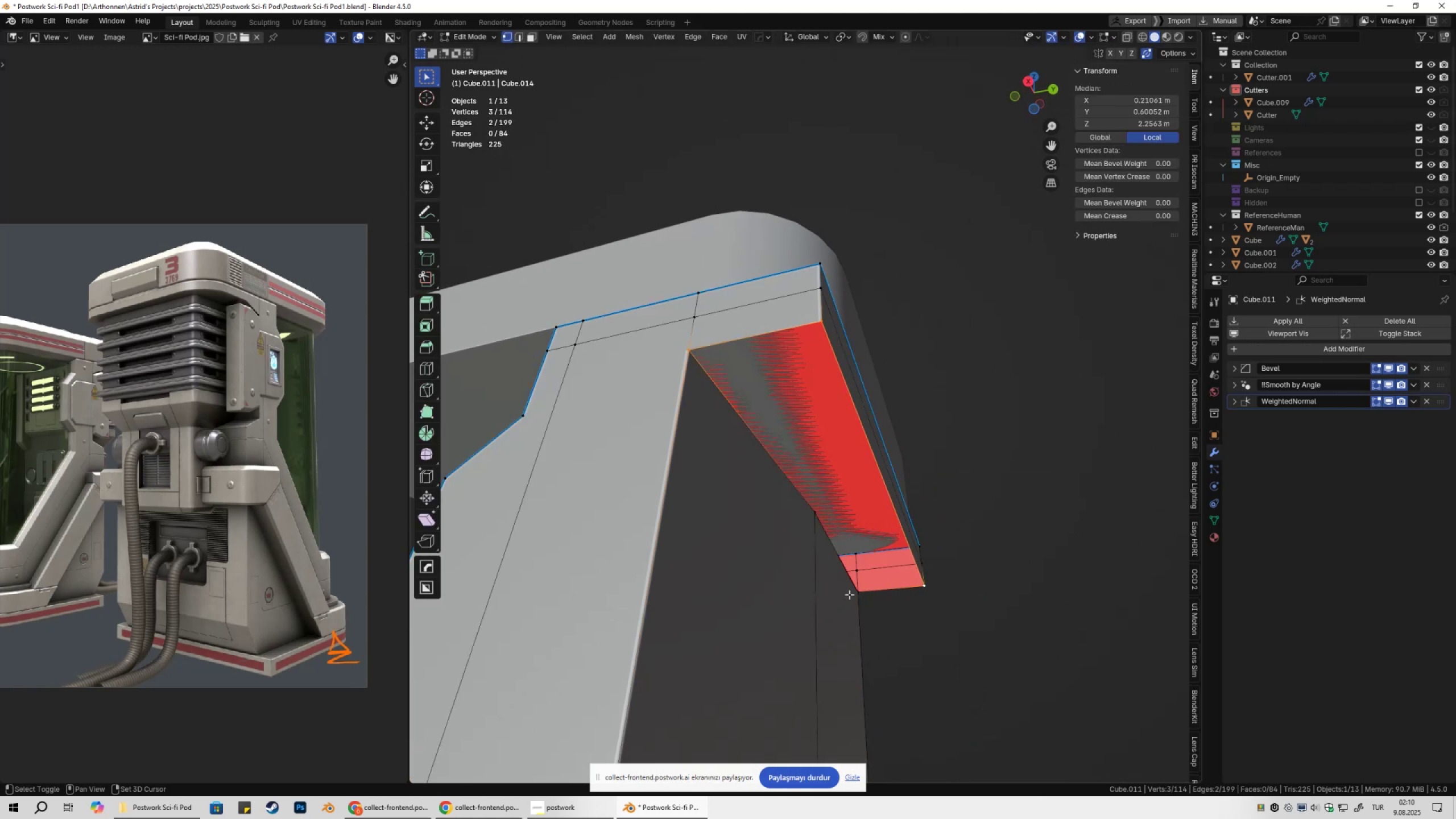 
key(Shift+ShiftLeft)
 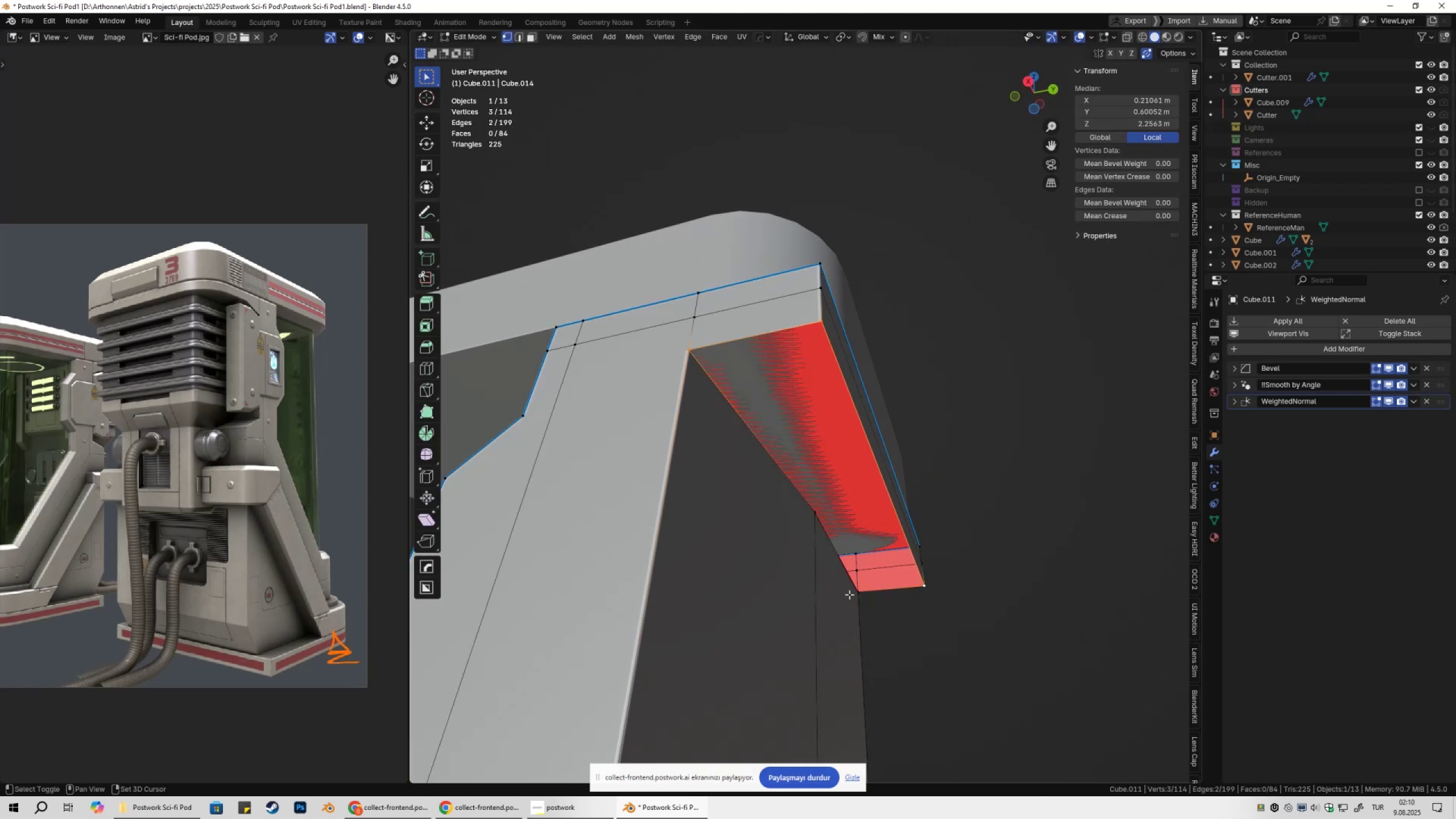 
key(Shift+ShiftLeft)
 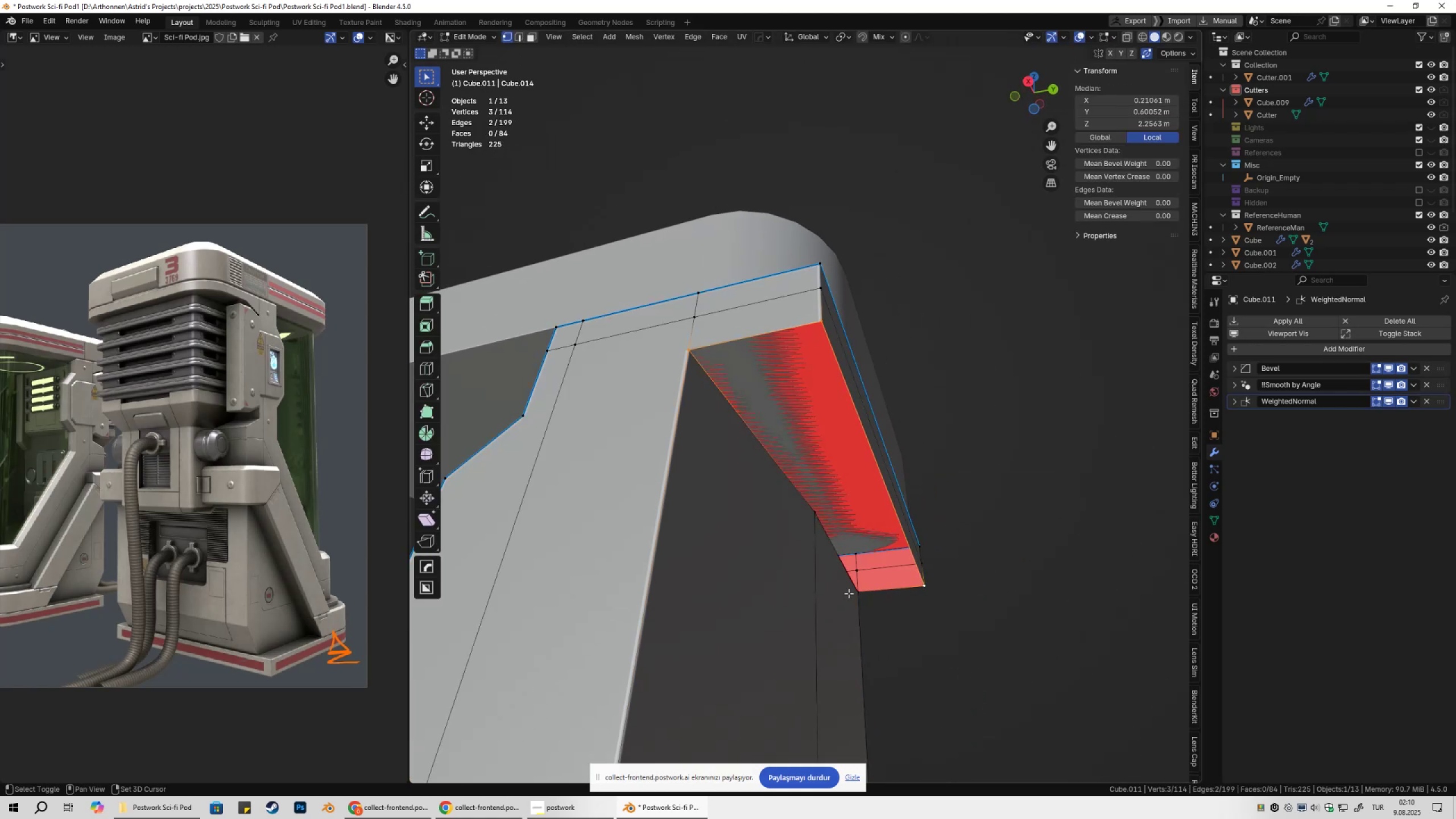 
key(Shift+ShiftLeft)
 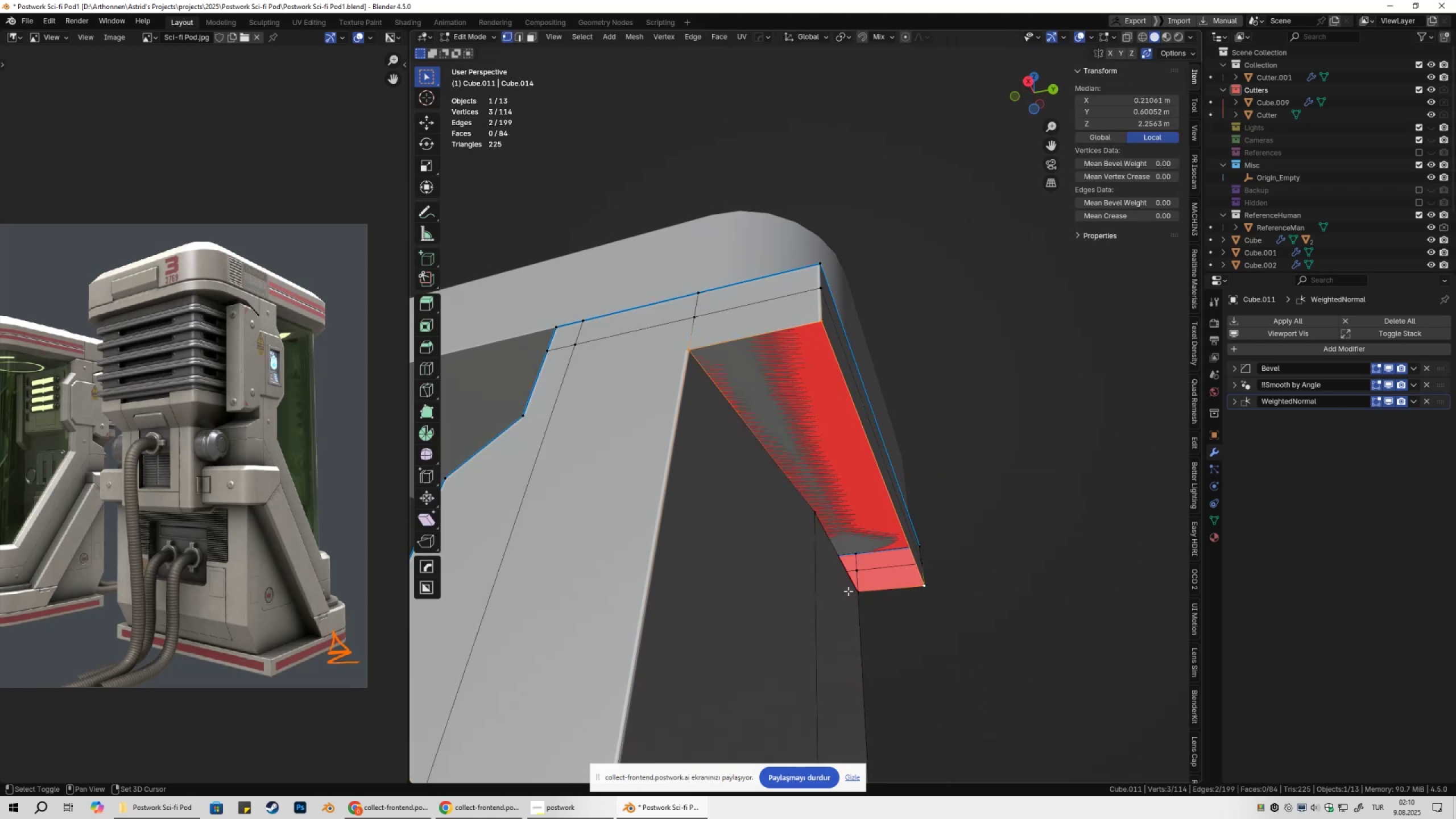 
key(Shift+ShiftLeft)
 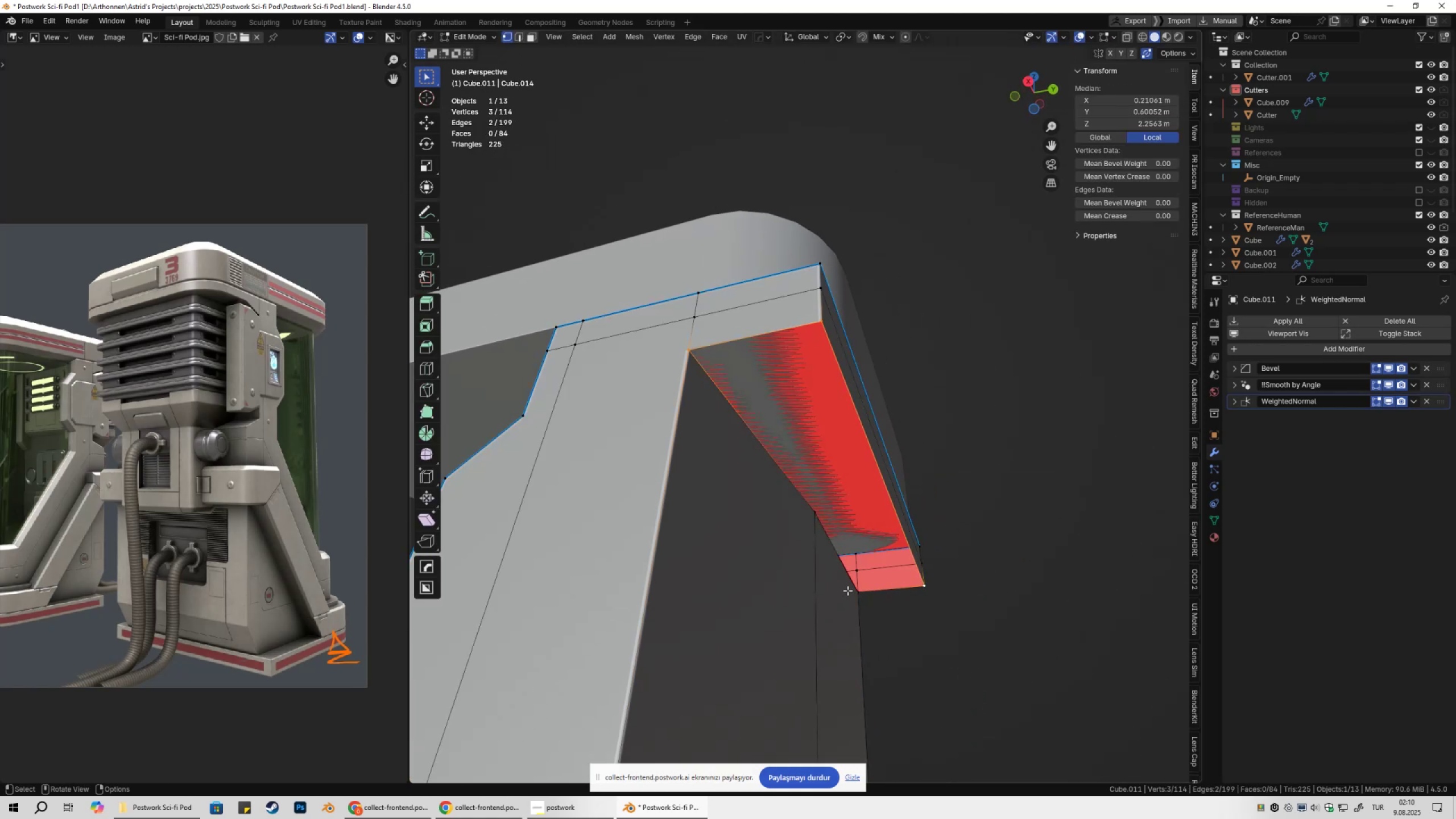 
key(Shift+ShiftLeft)
 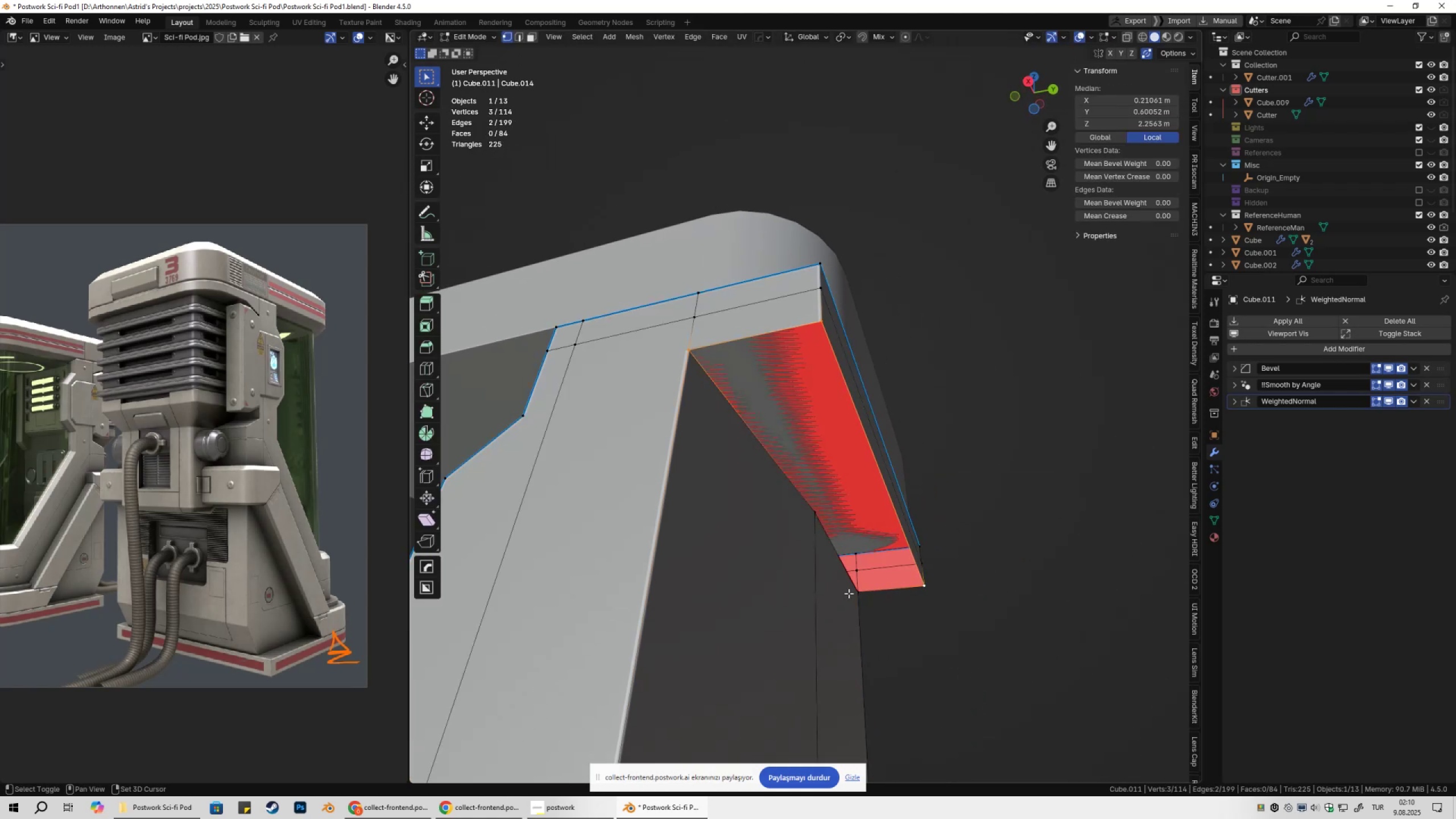 
key(Shift+ShiftLeft)
 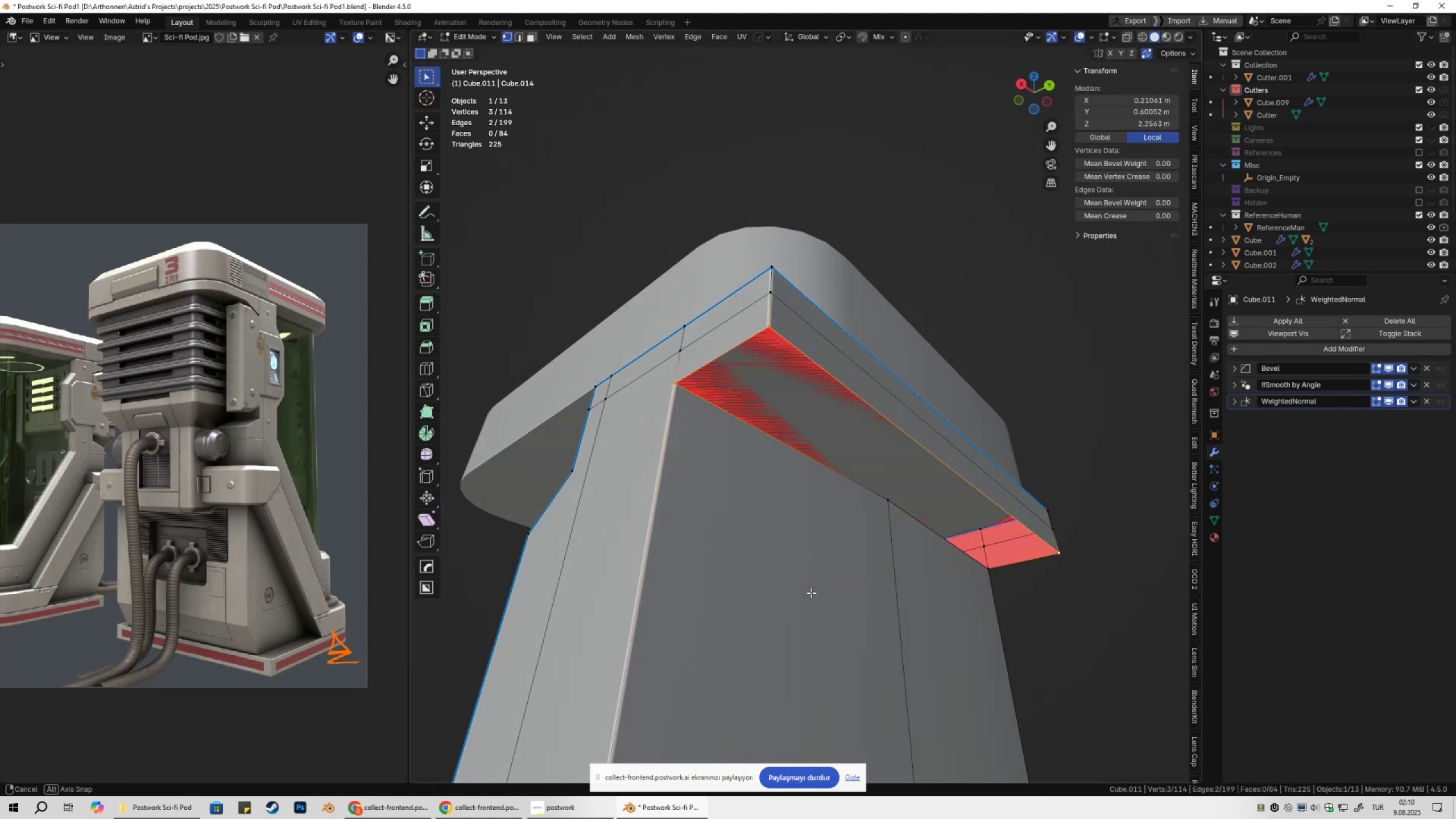 
hold_key(key=ShiftLeft, duration=1.53)
left_click([994, 578])
 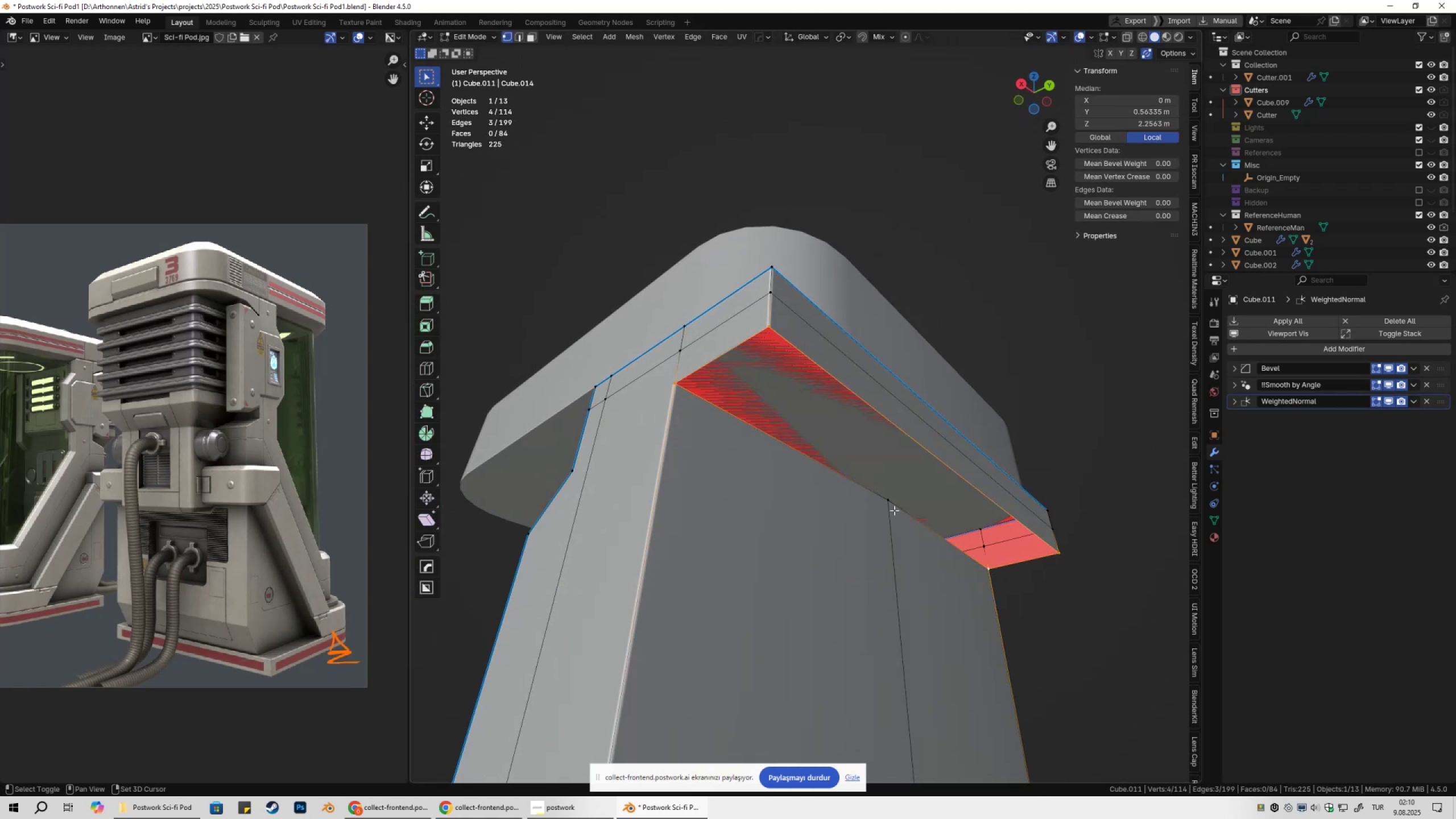 
hold_key(key=ShiftLeft, duration=0.31)
left_click([894, 510])
 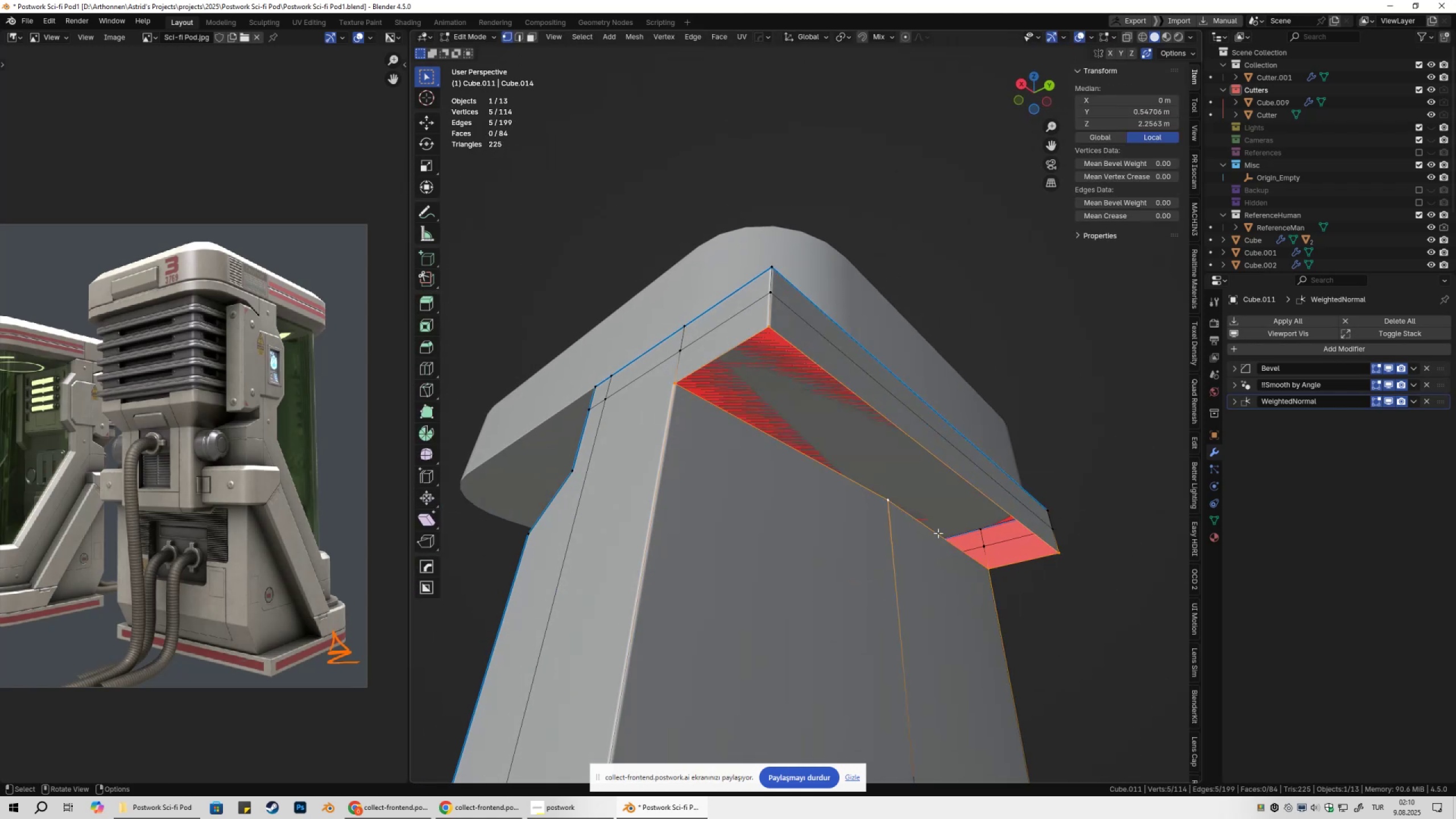 
key(F)
 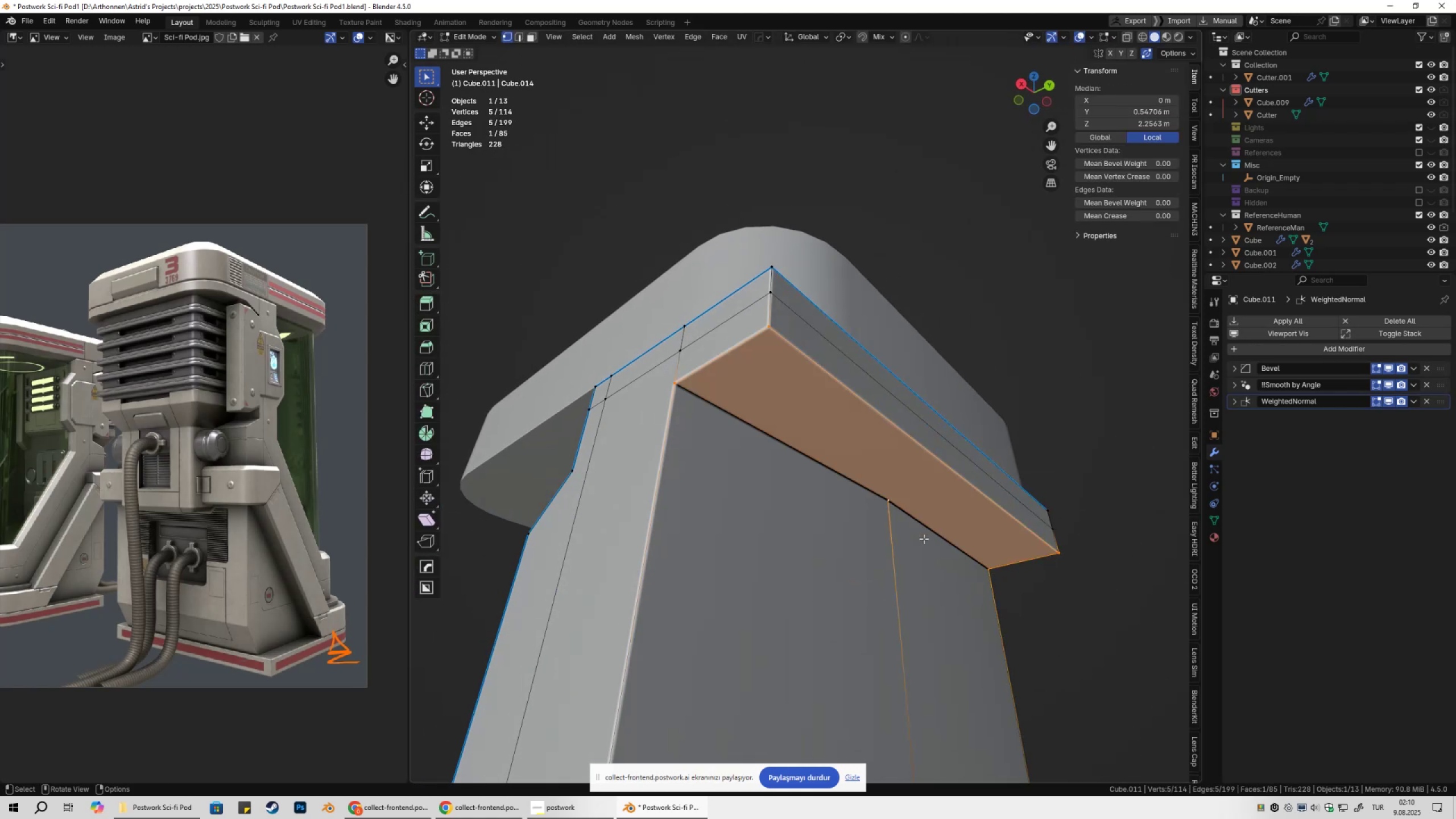 
key(Tab)
 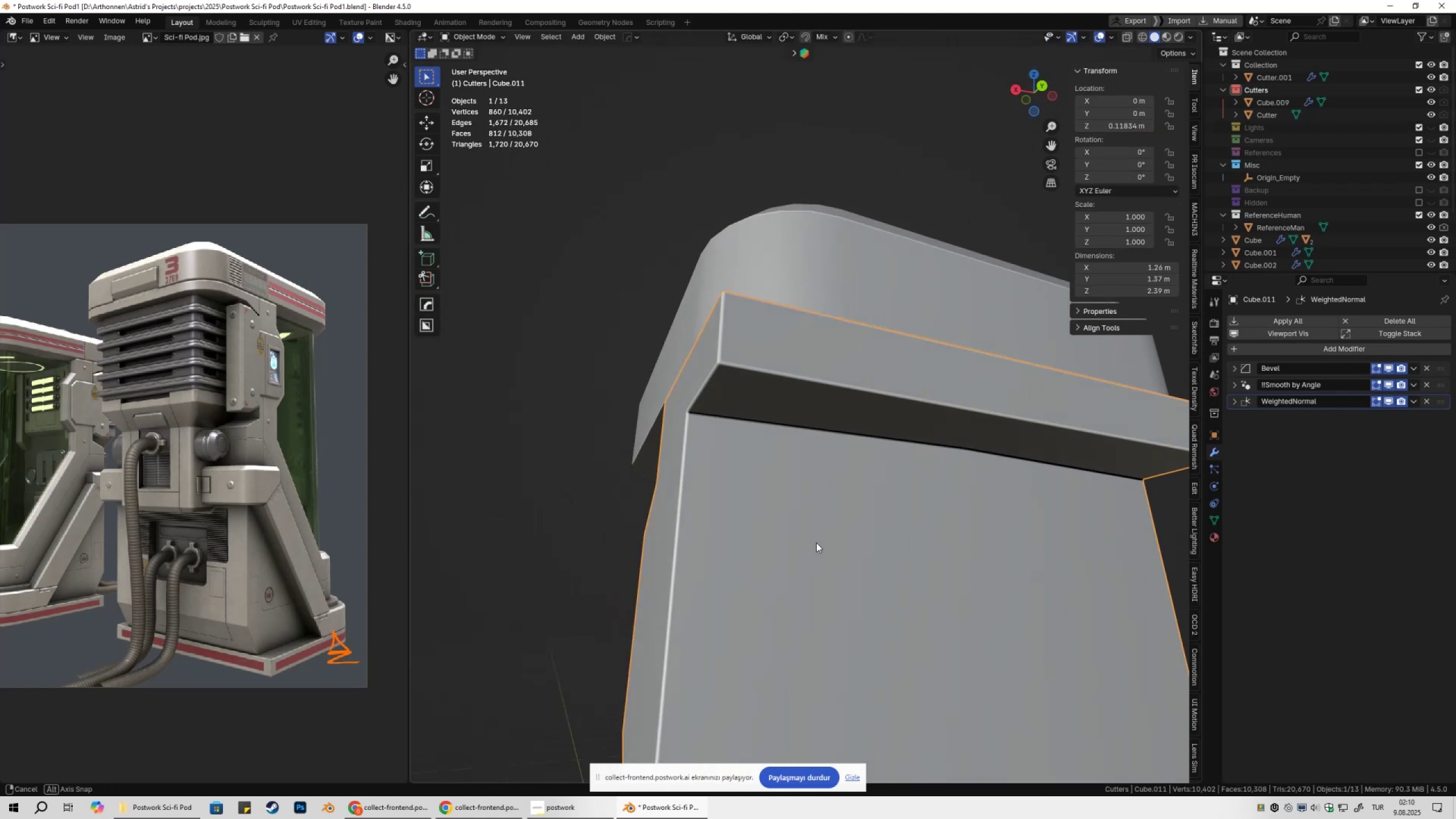 
key(Tab)
 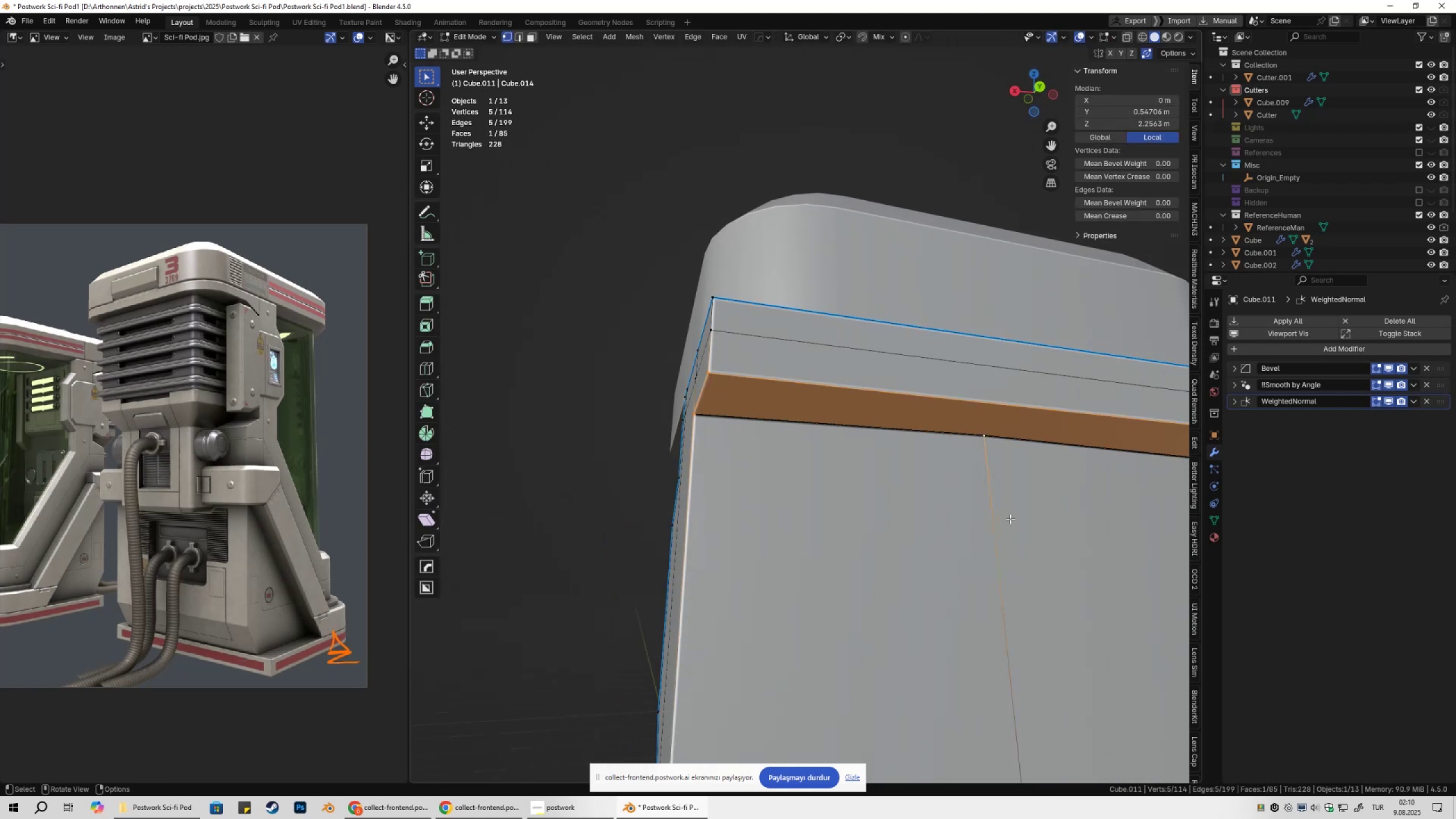 
key(1)
 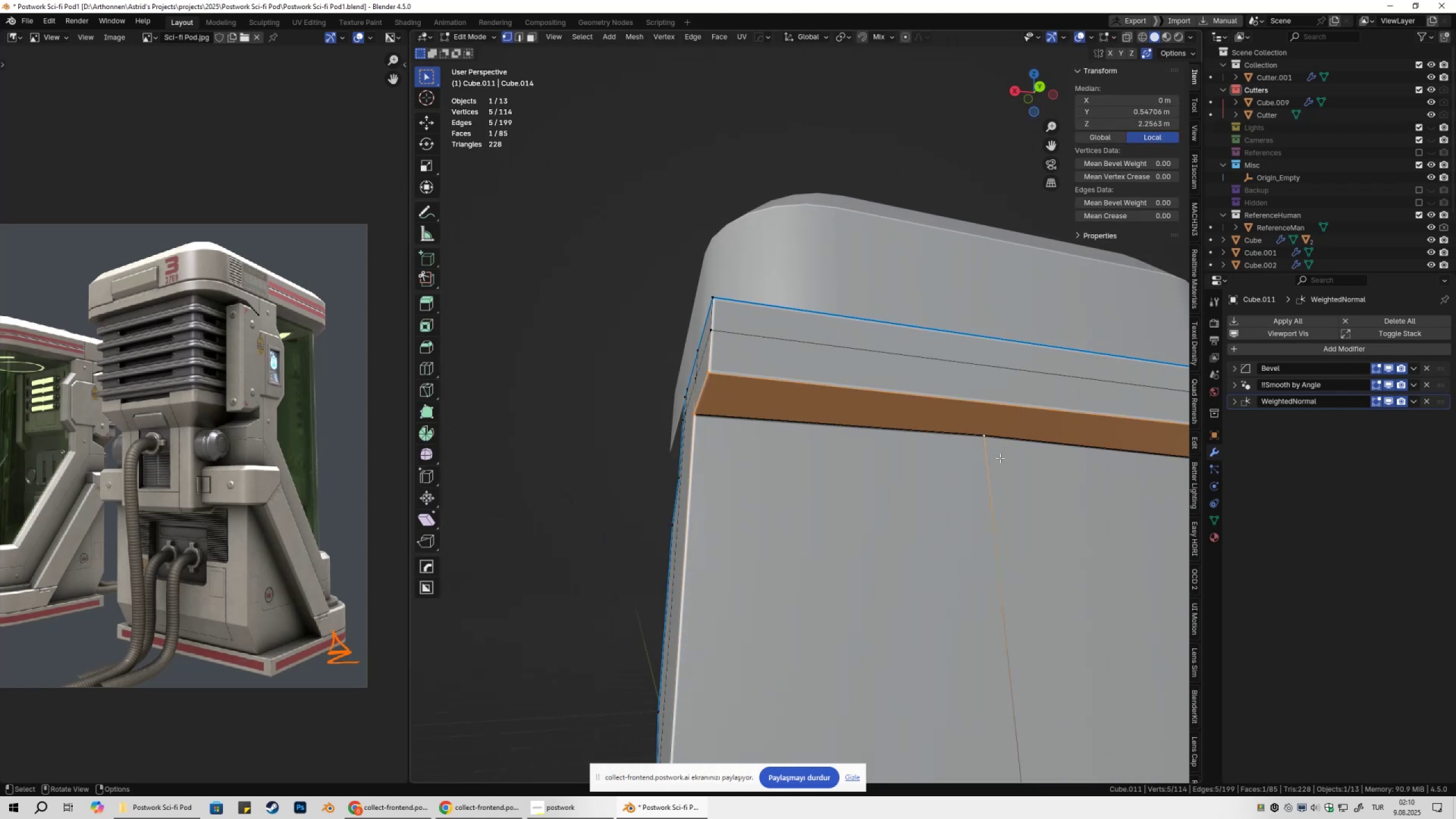 
left_click([1000, 458])
 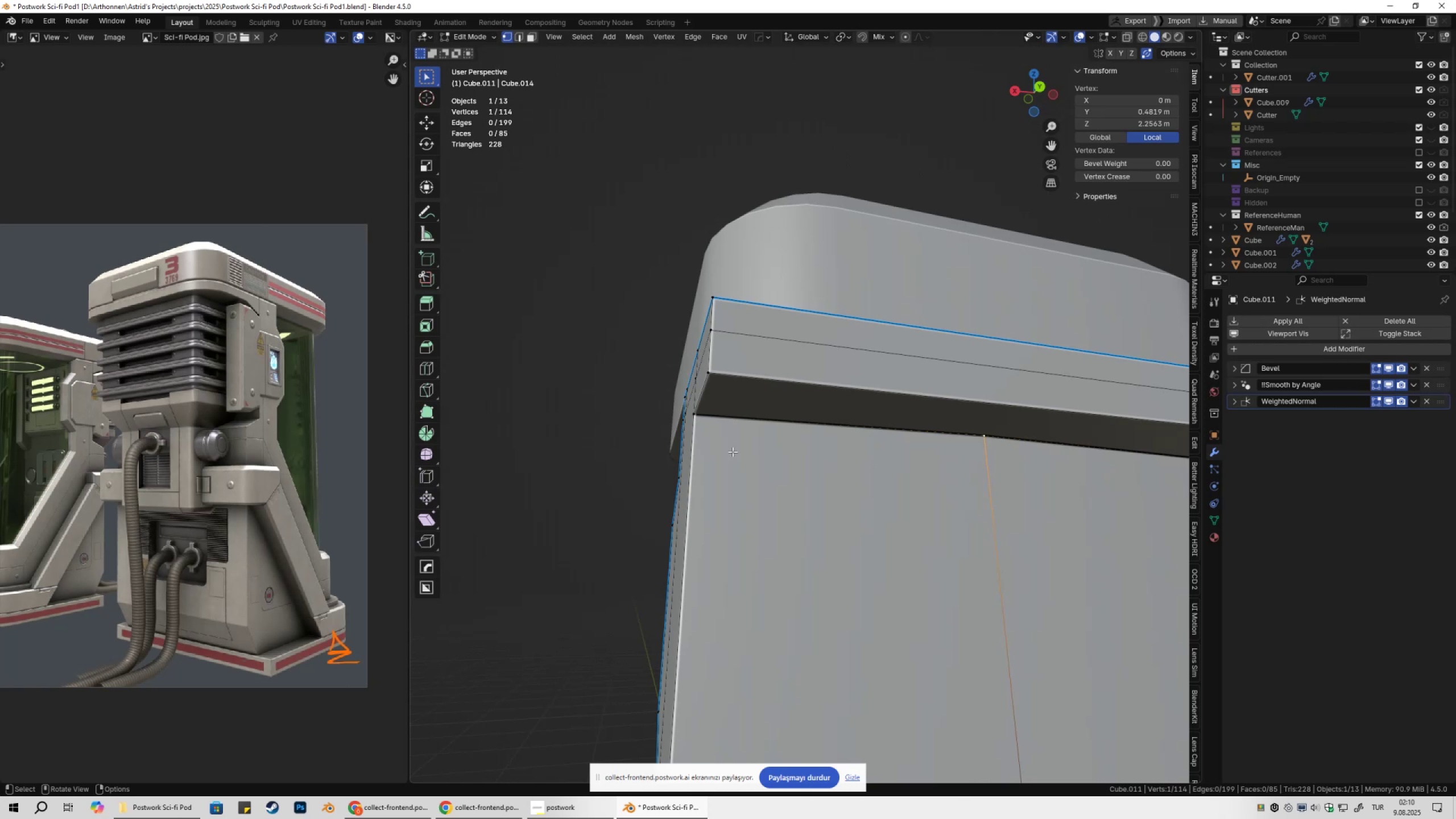 
type(gz)
 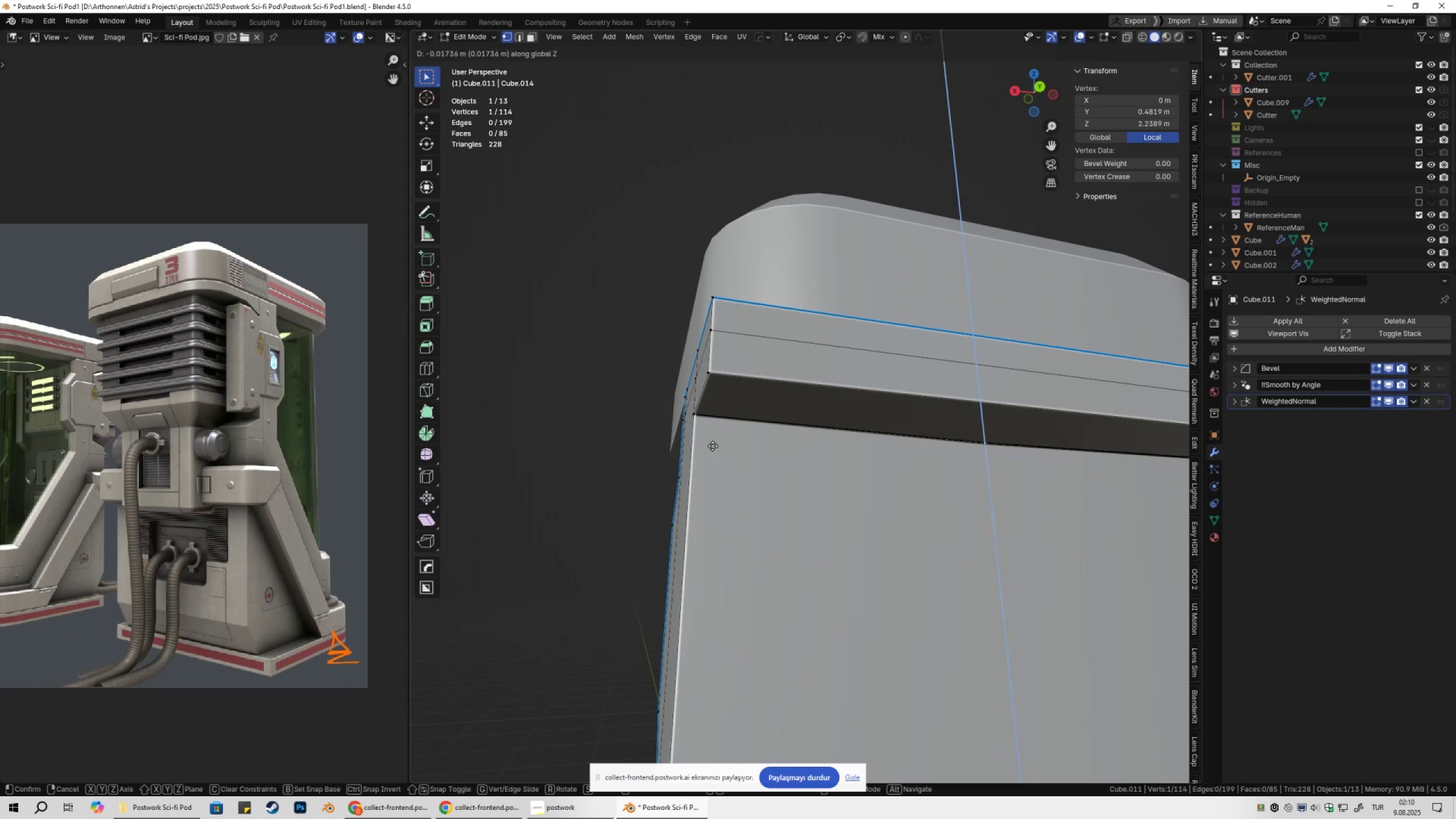 
hold_key(key=ControlLeft, duration=0.49)
left_click([694, 418])
 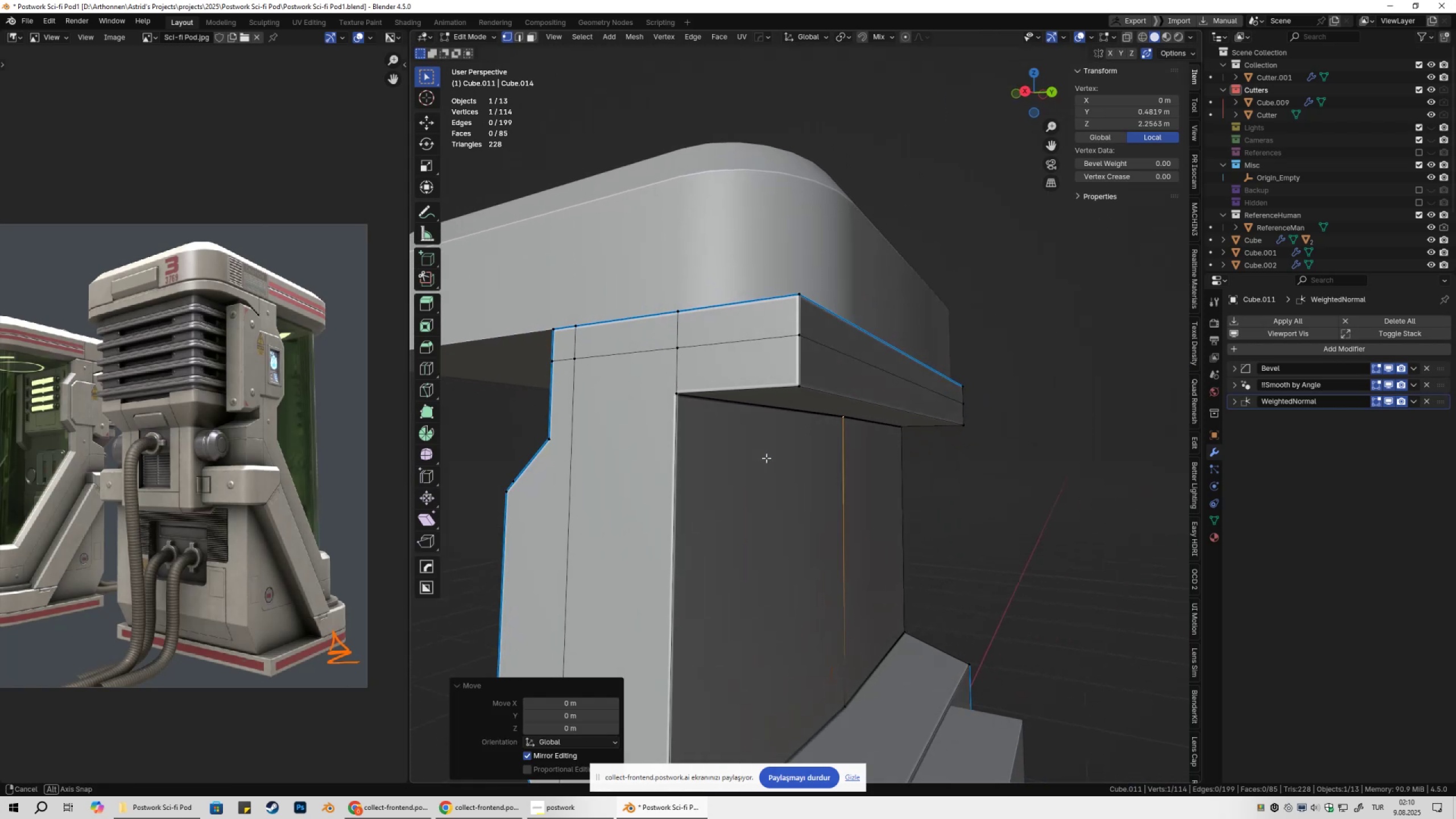 
key(Tab)
 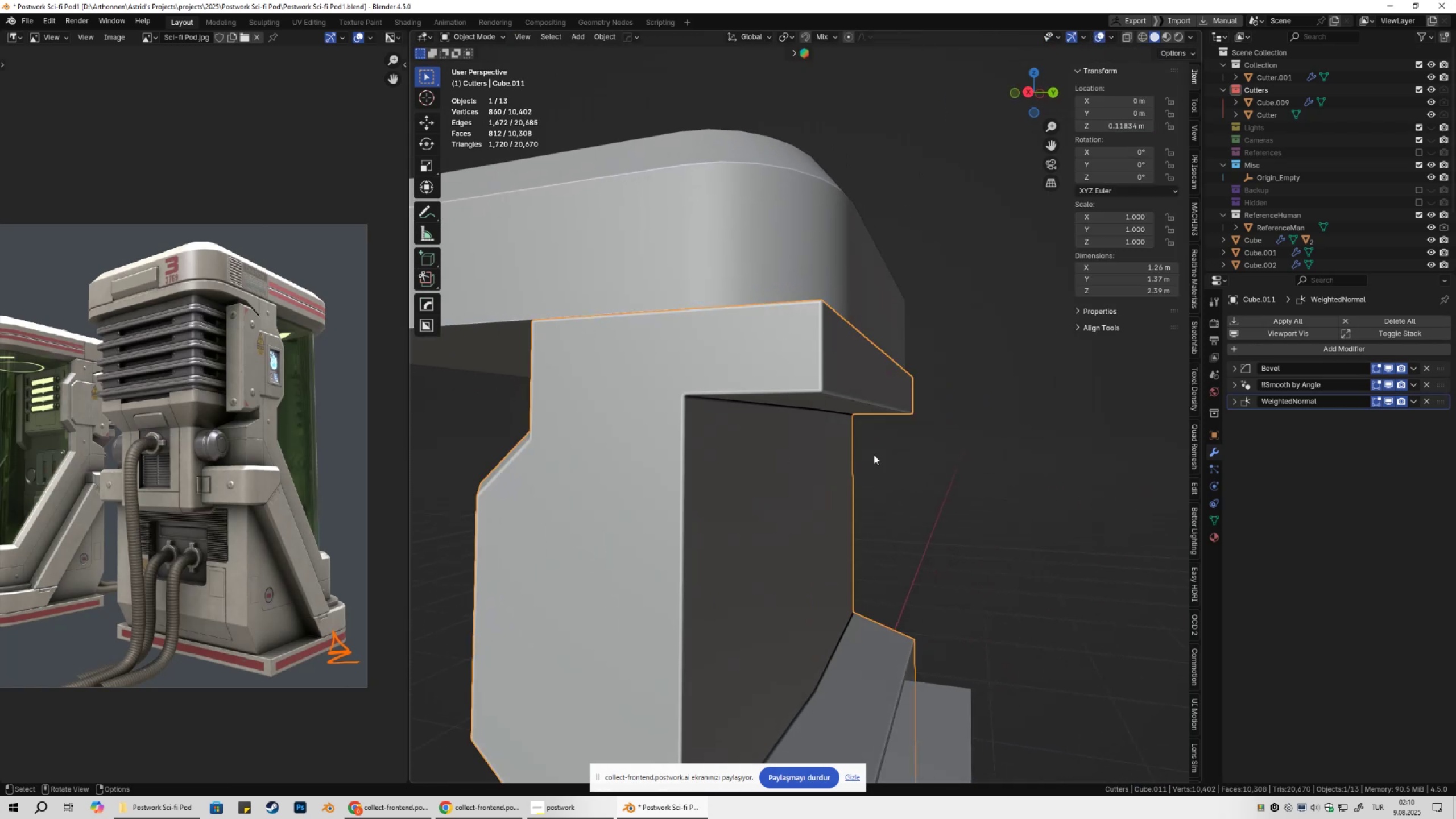 
scroll: coordinate [933, 448], scroll_direction: down, amount: 2.0
 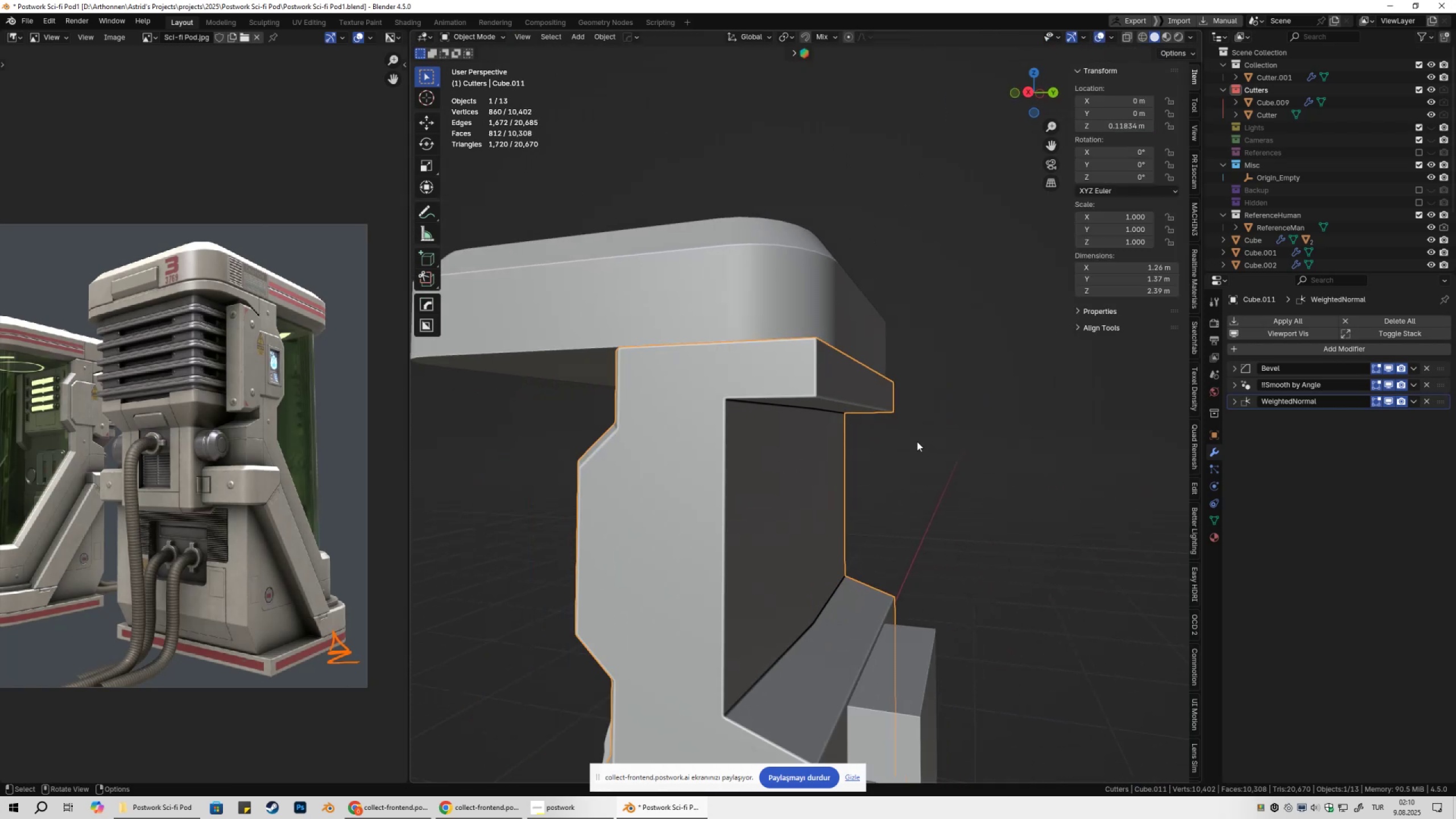 
key(Tab)
 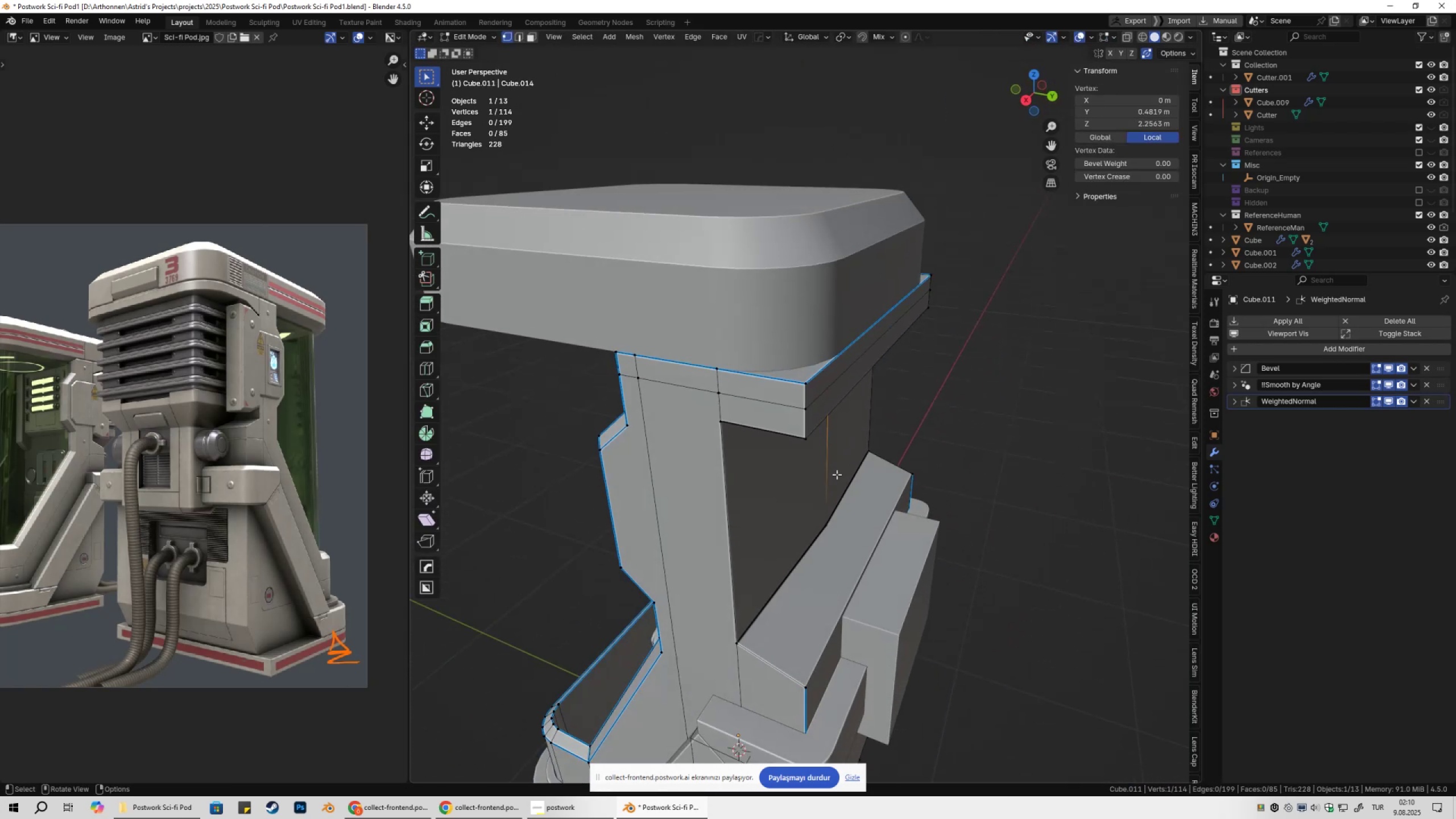 
left_click([973, 456])
 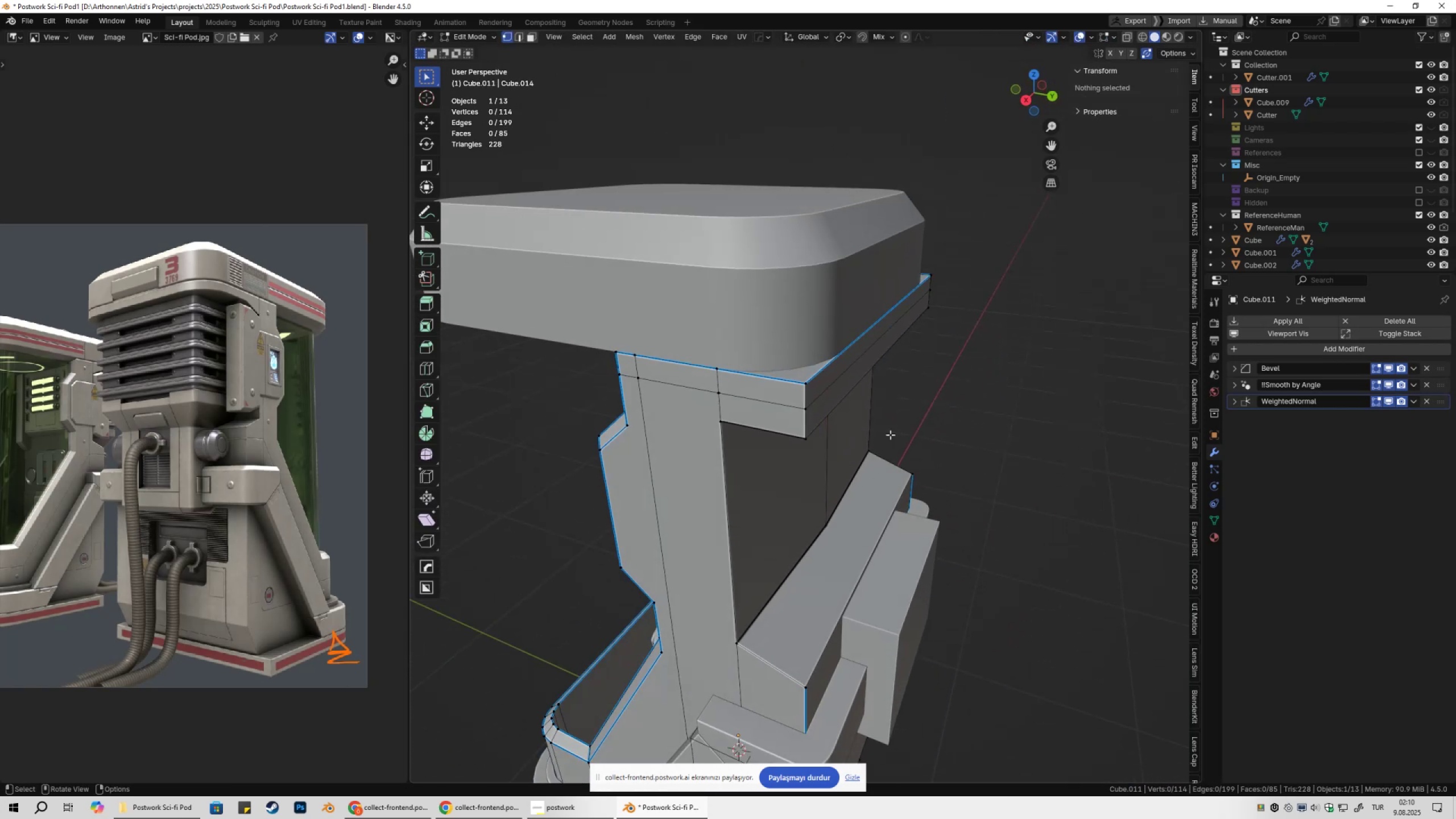 
key(Control+ControlLeft)
 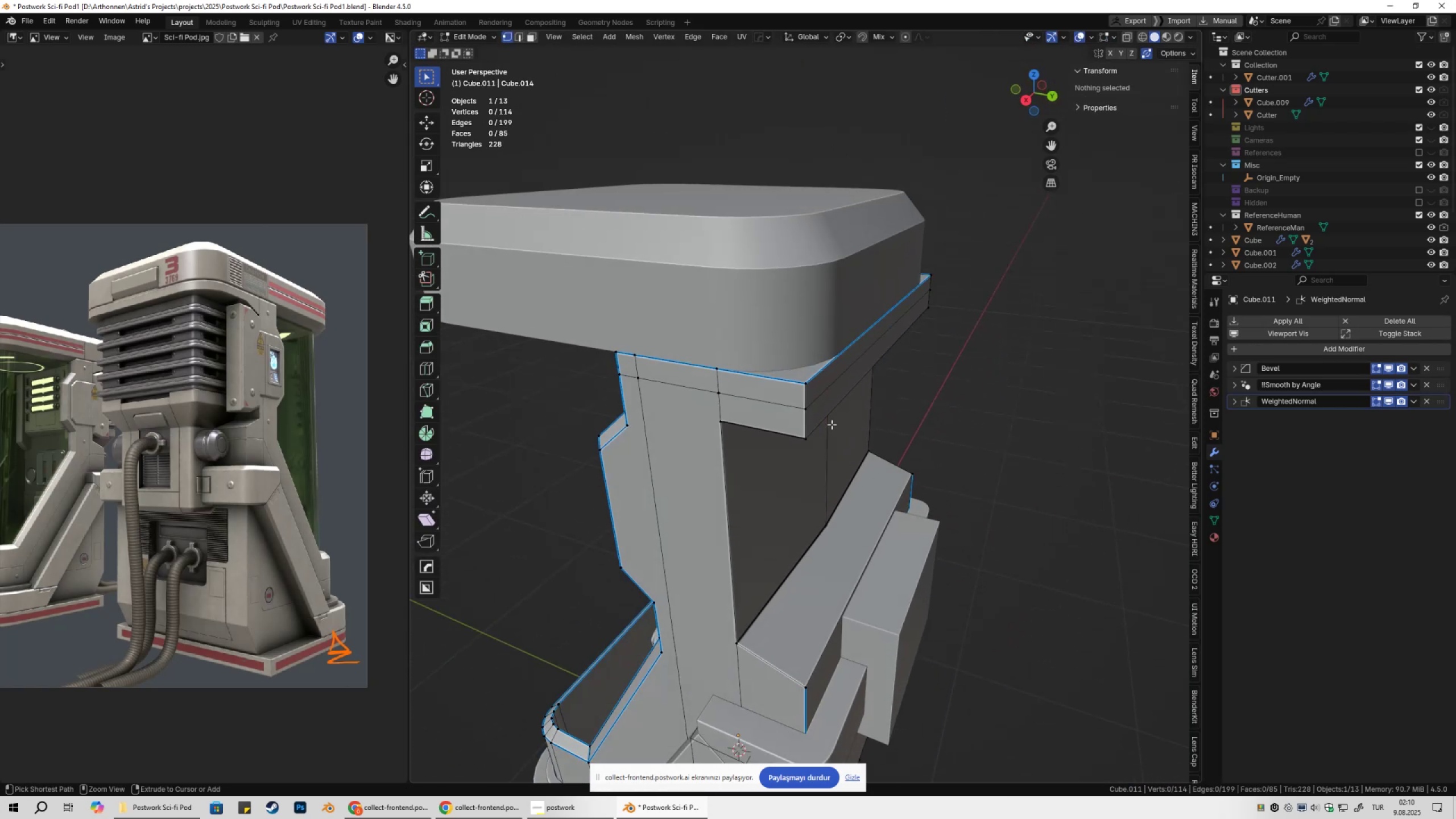 
key(Control+S)
 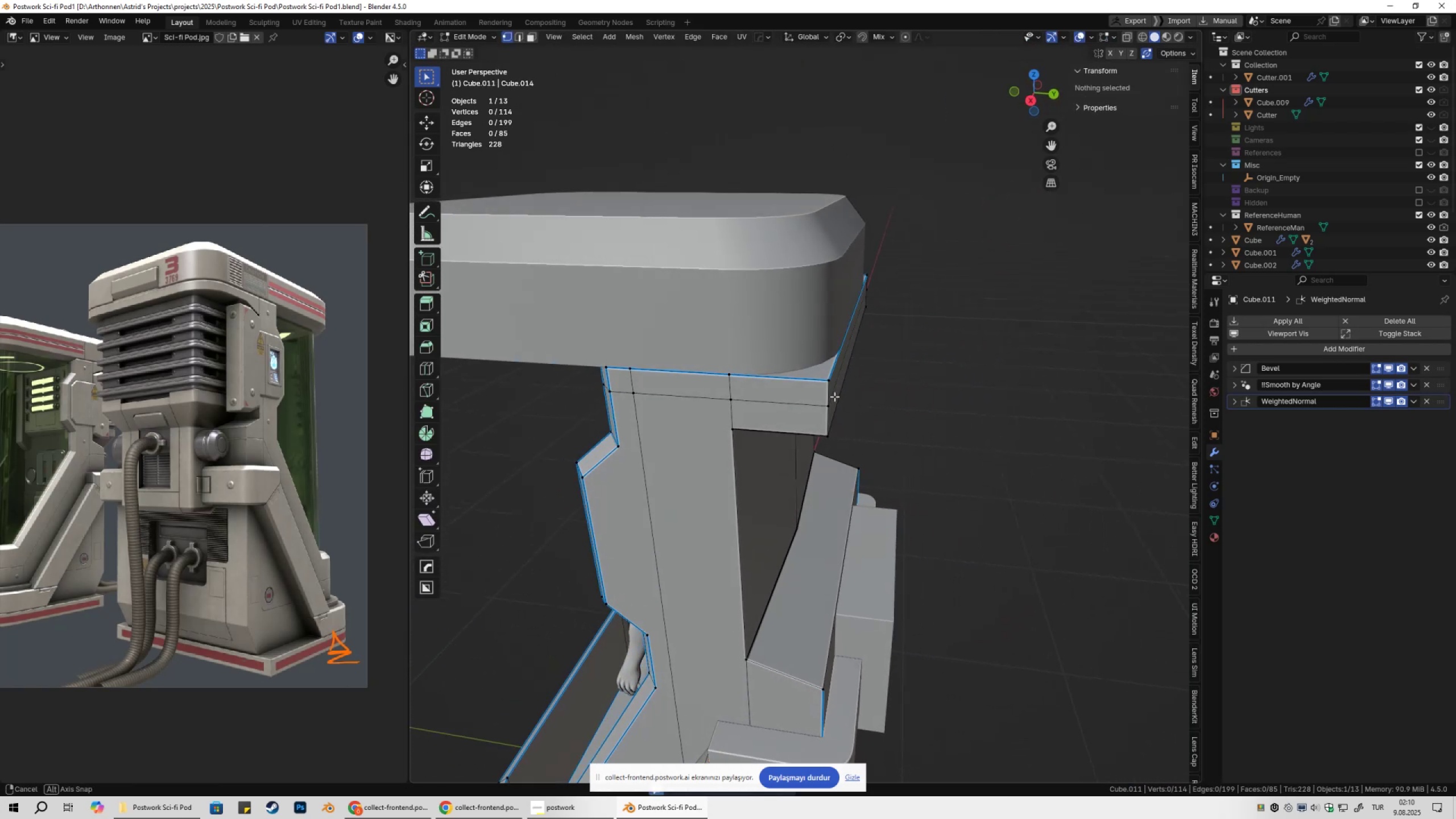 
key(Tab)
 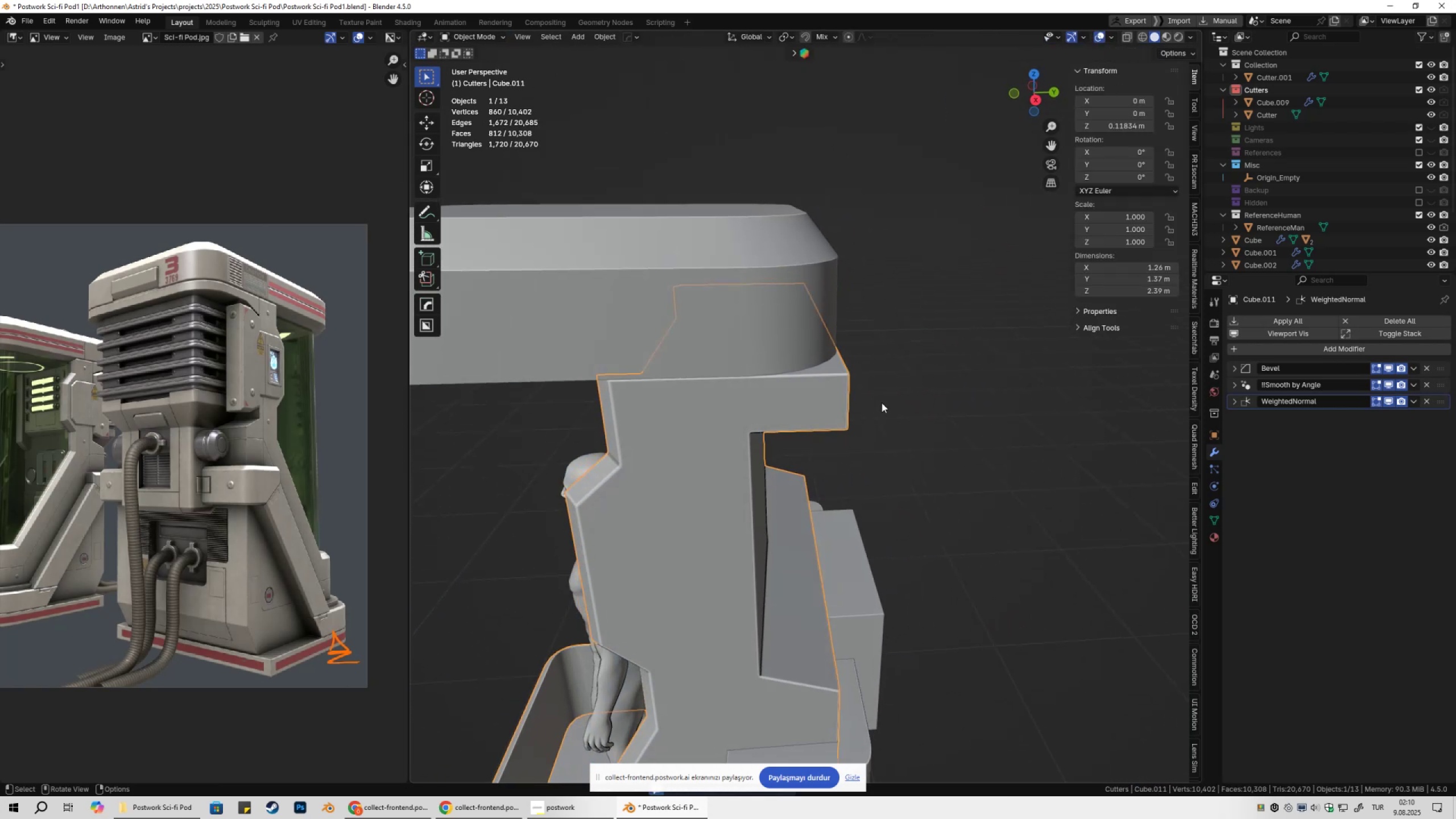 
scroll: coordinate [883, 403], scroll_direction: up, amount: 3.0
 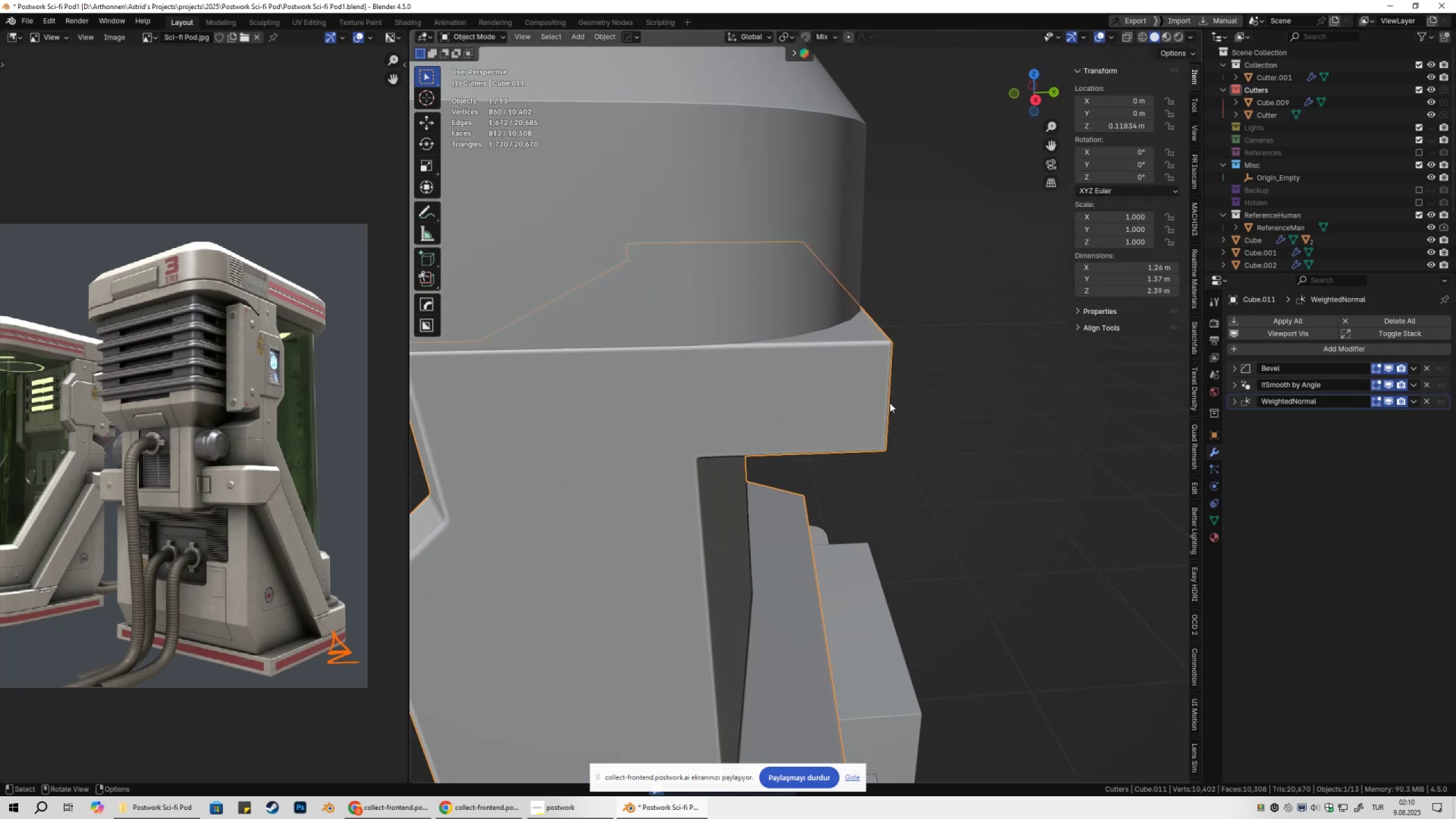 
key(Tab)
 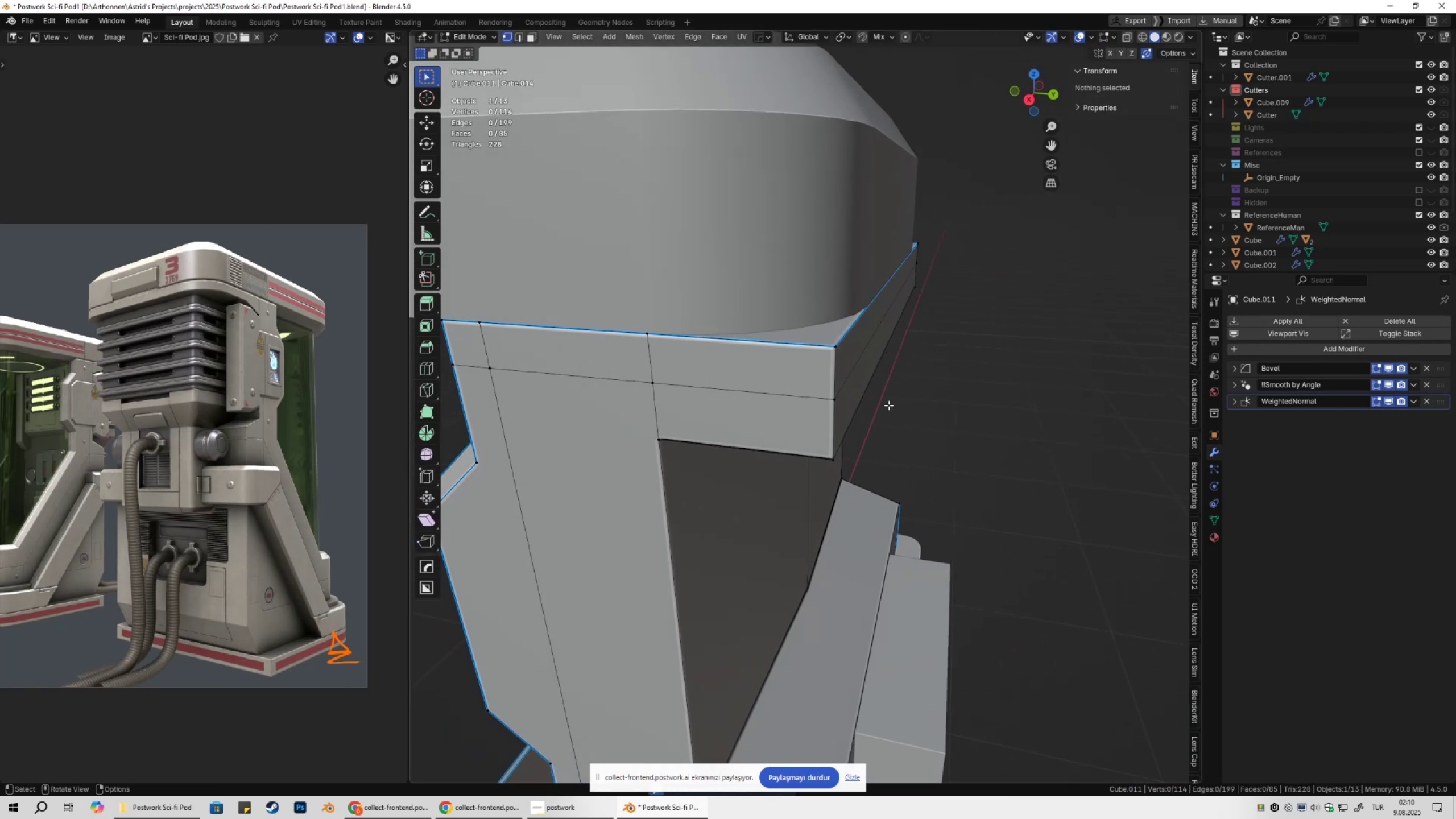 
key(2)
 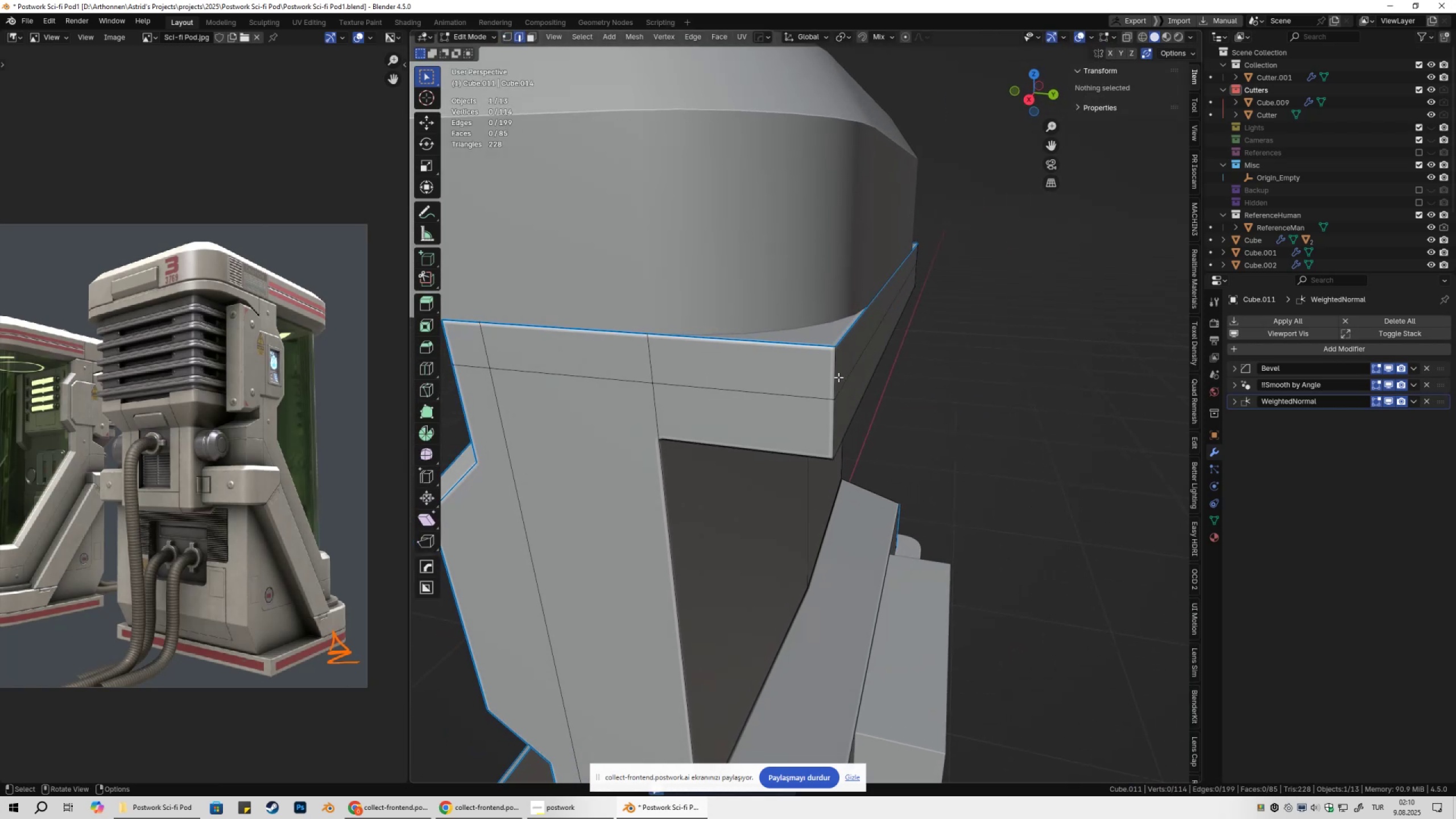 
left_click([838, 377])
 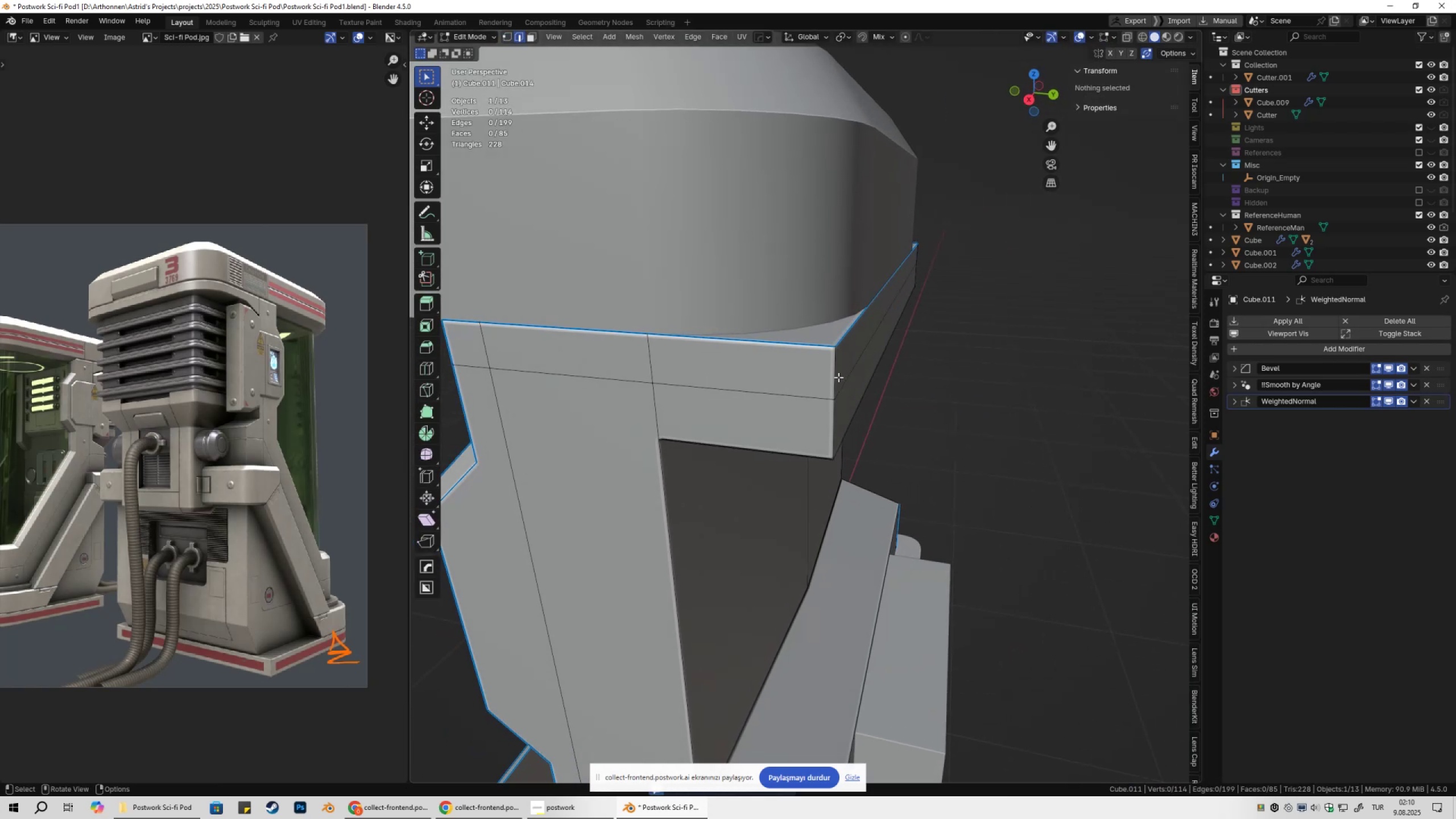 
hold_key(key=ShiftLeft, duration=0.46)
 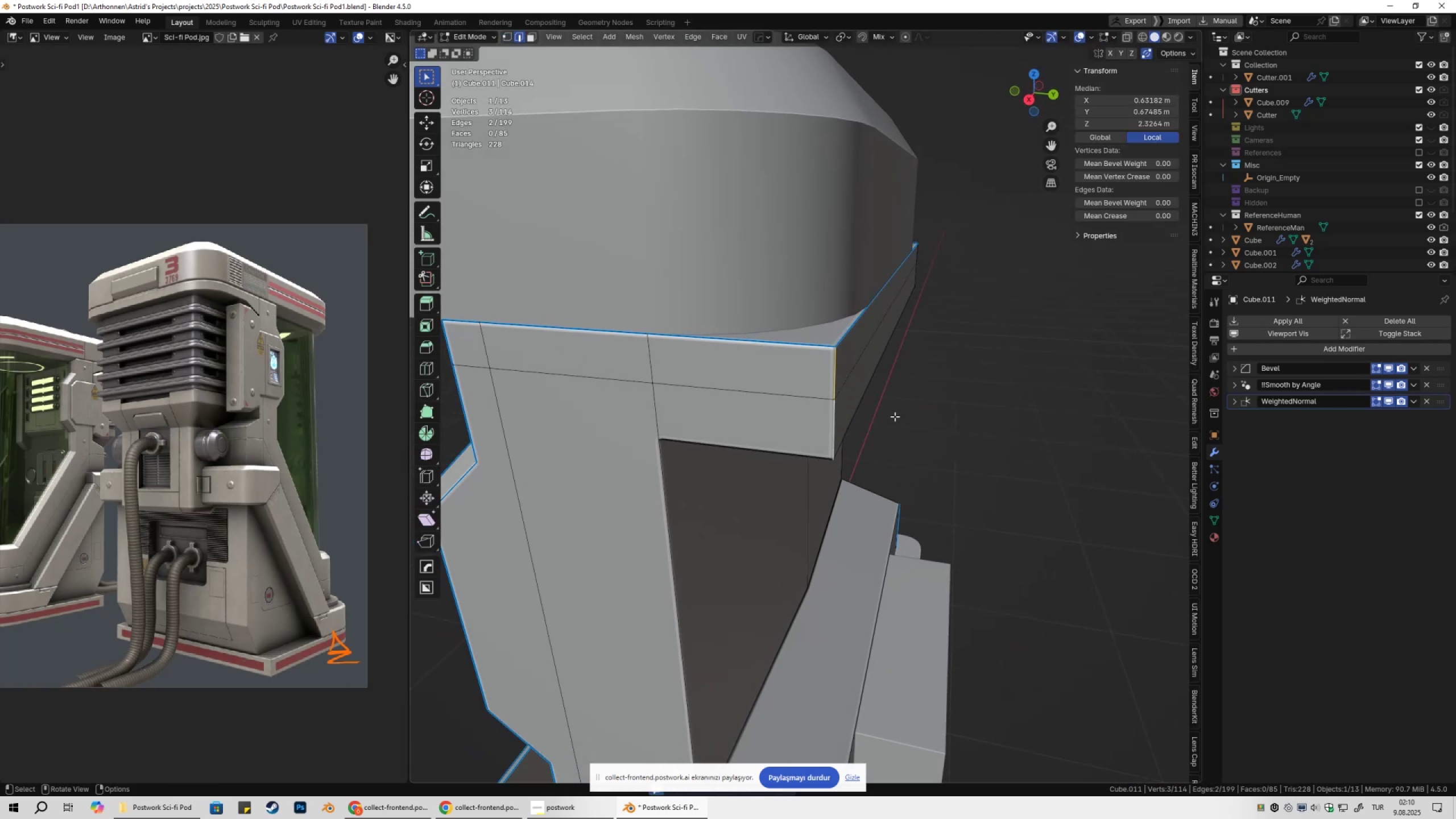 
key(Control+ControlLeft)
 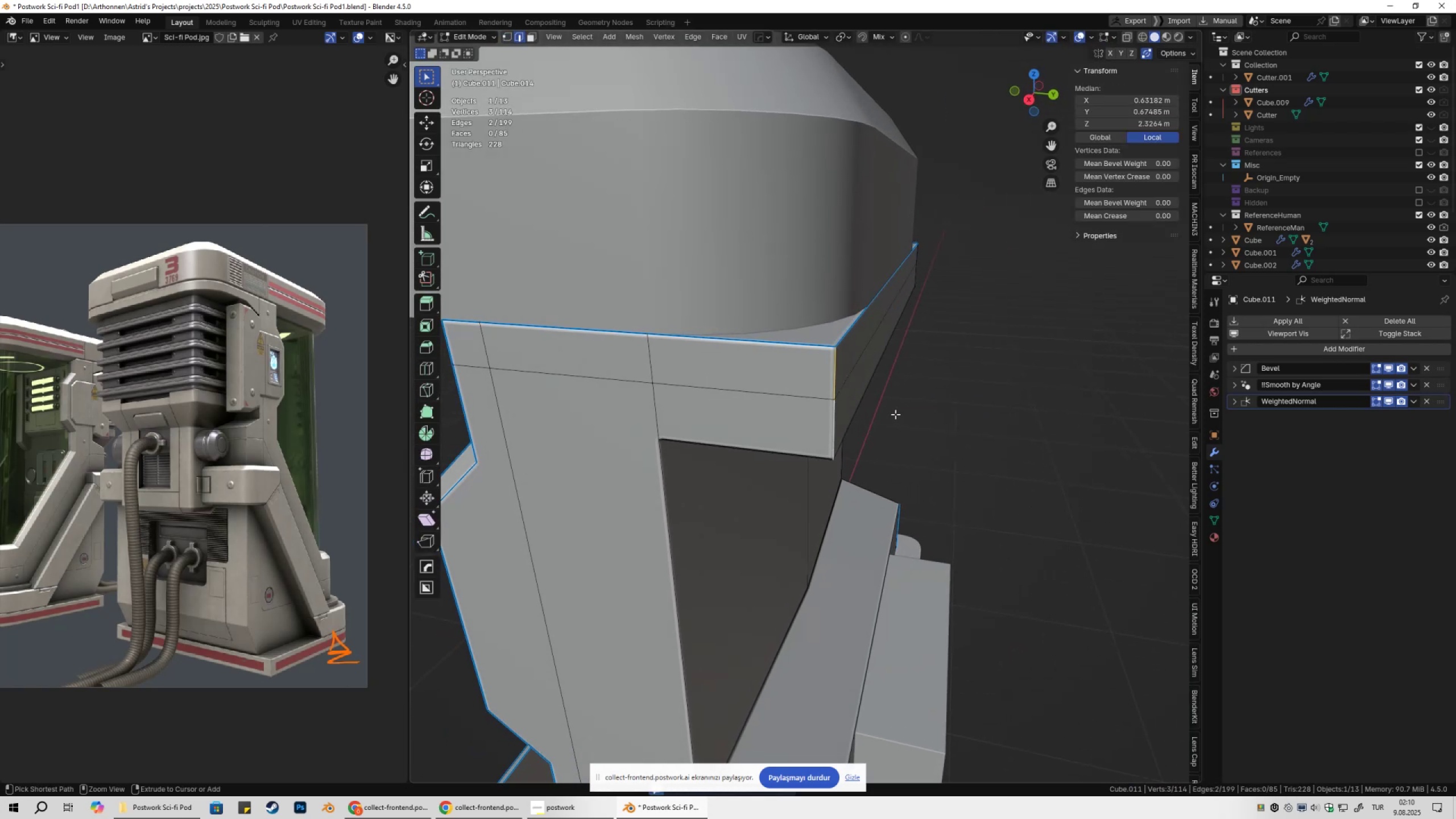 
key(Control+S)
 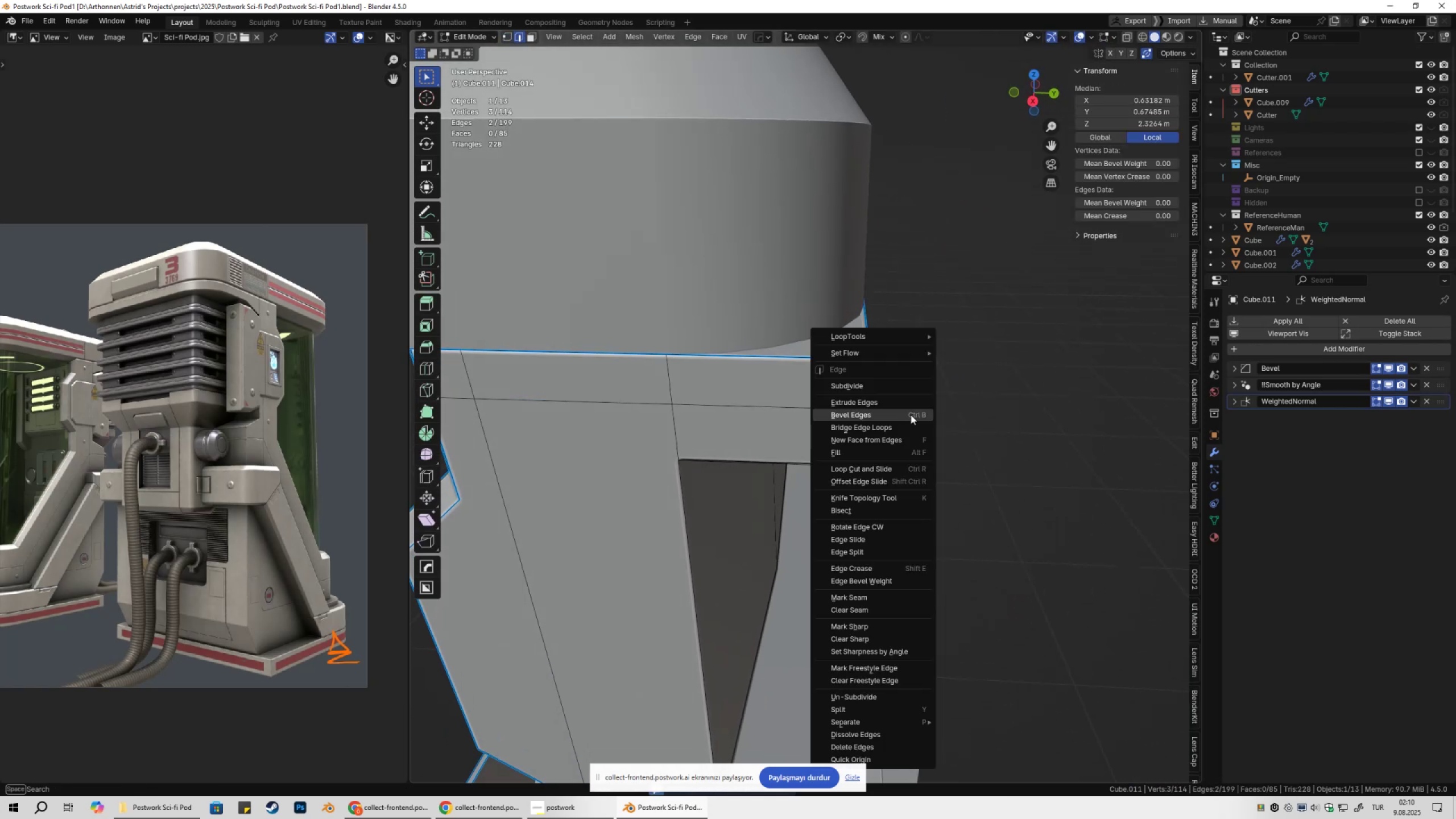 
left_click([910, 415])
 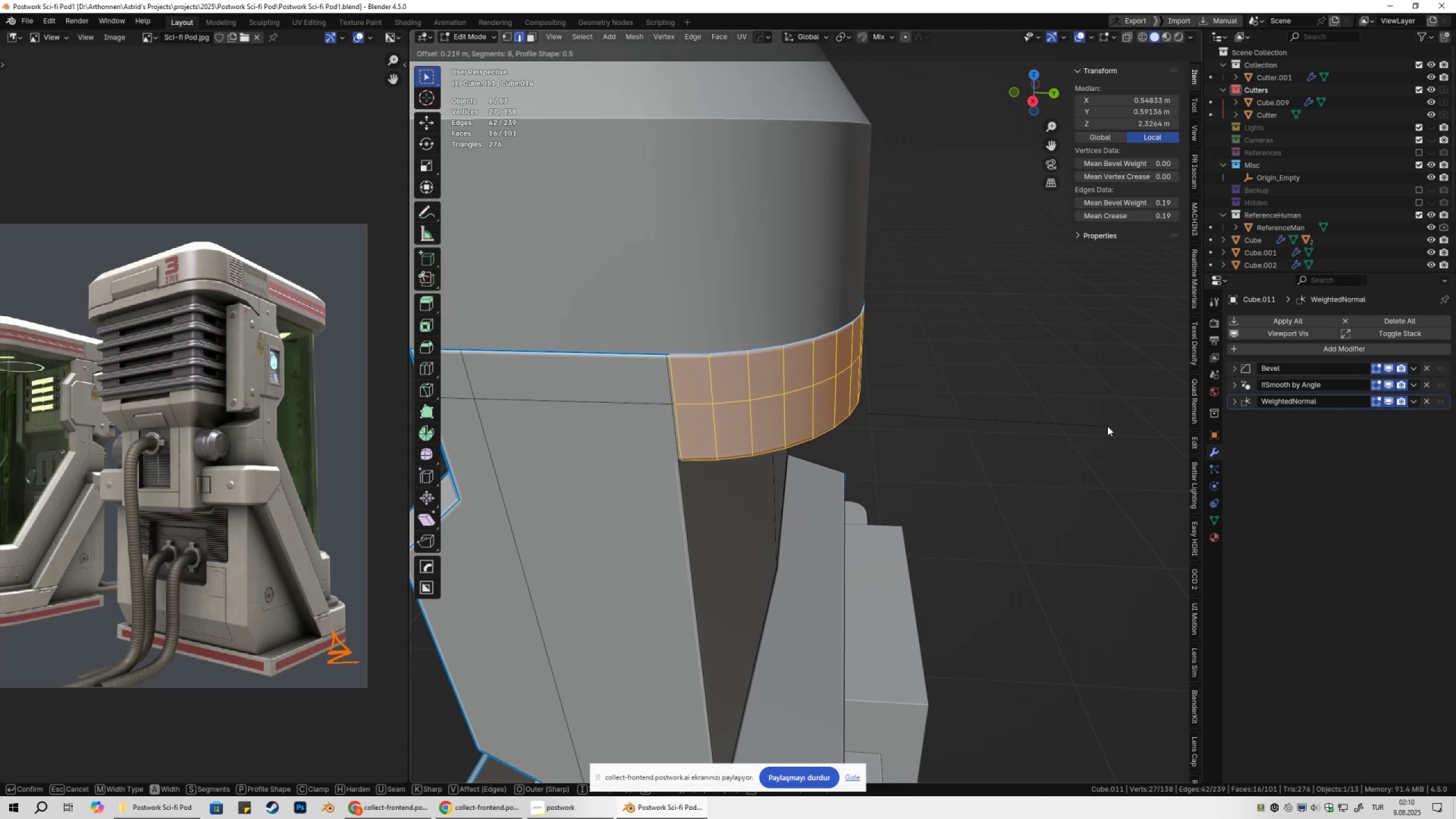 
wait(7.84)
 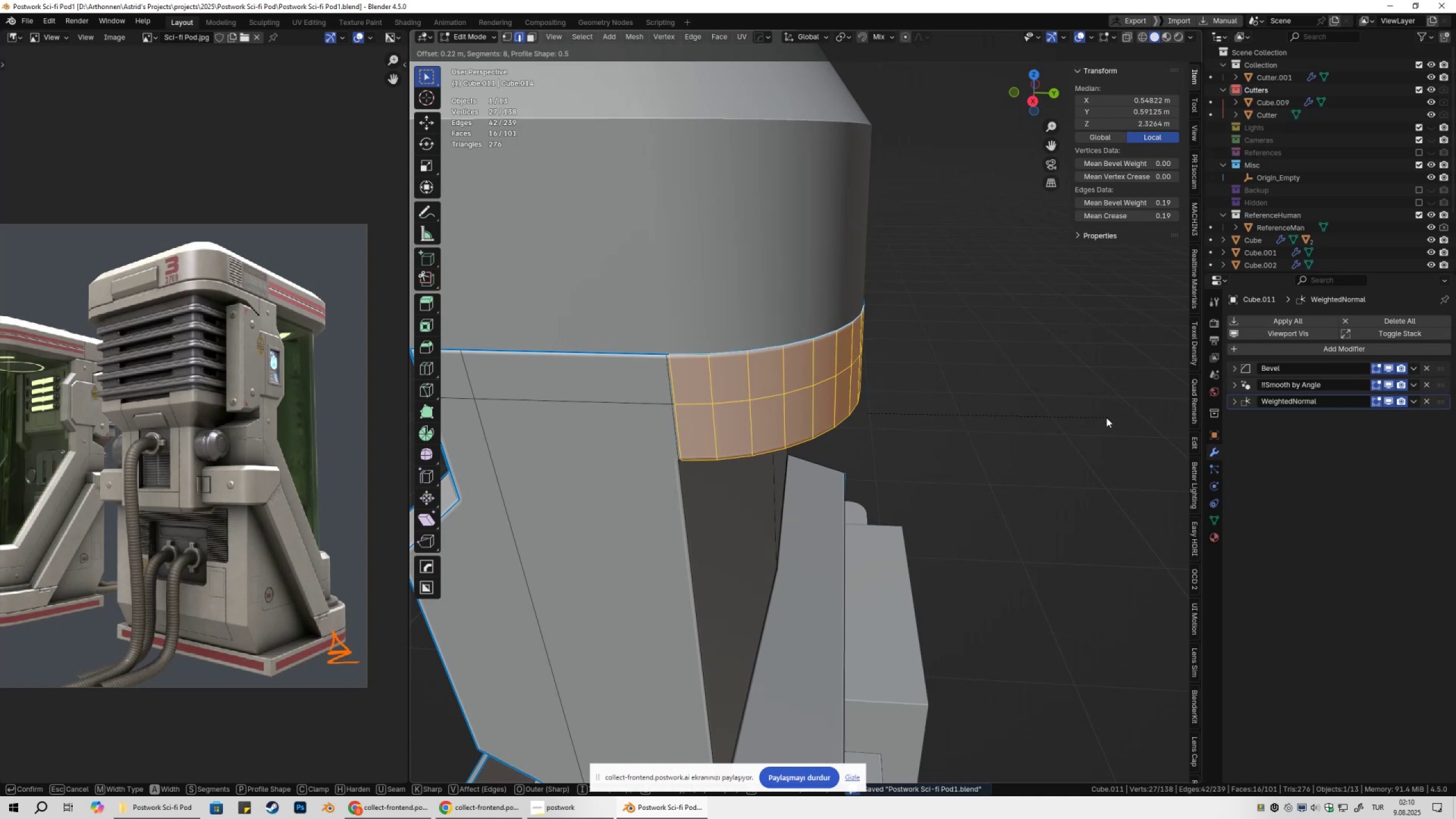 
key(C)
 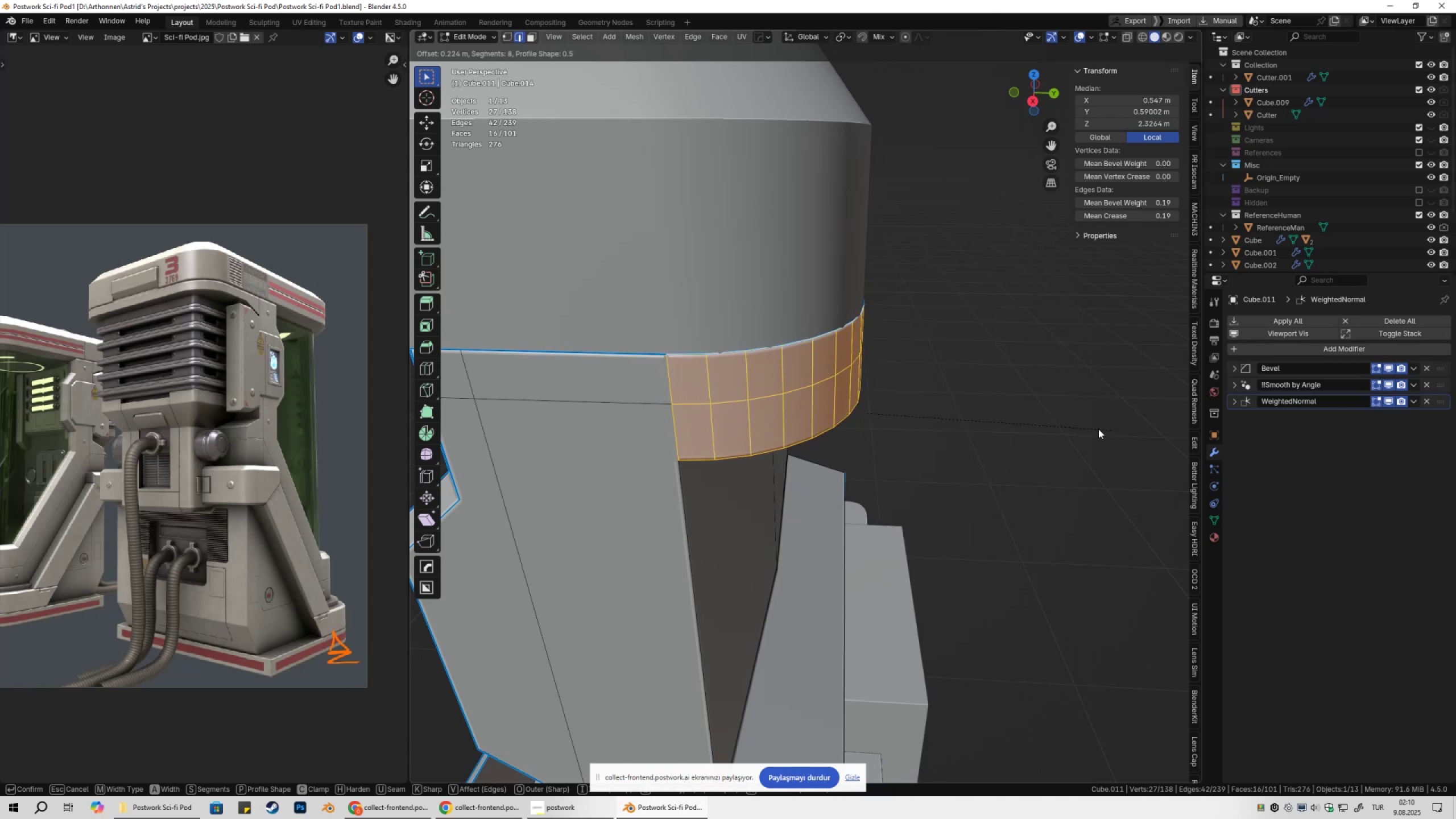 
key(Escape)
 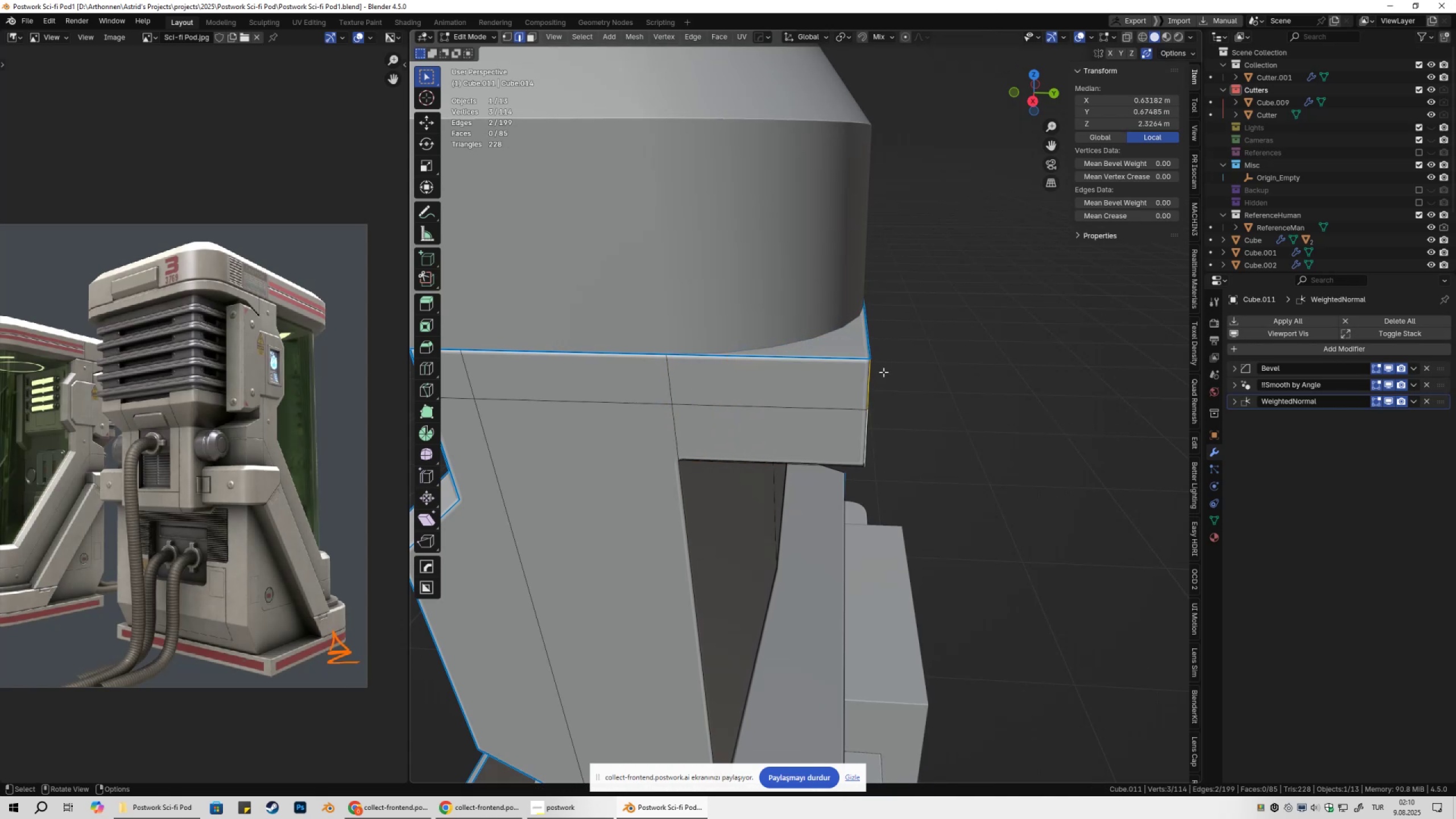 
key(Control+ControlLeft)
 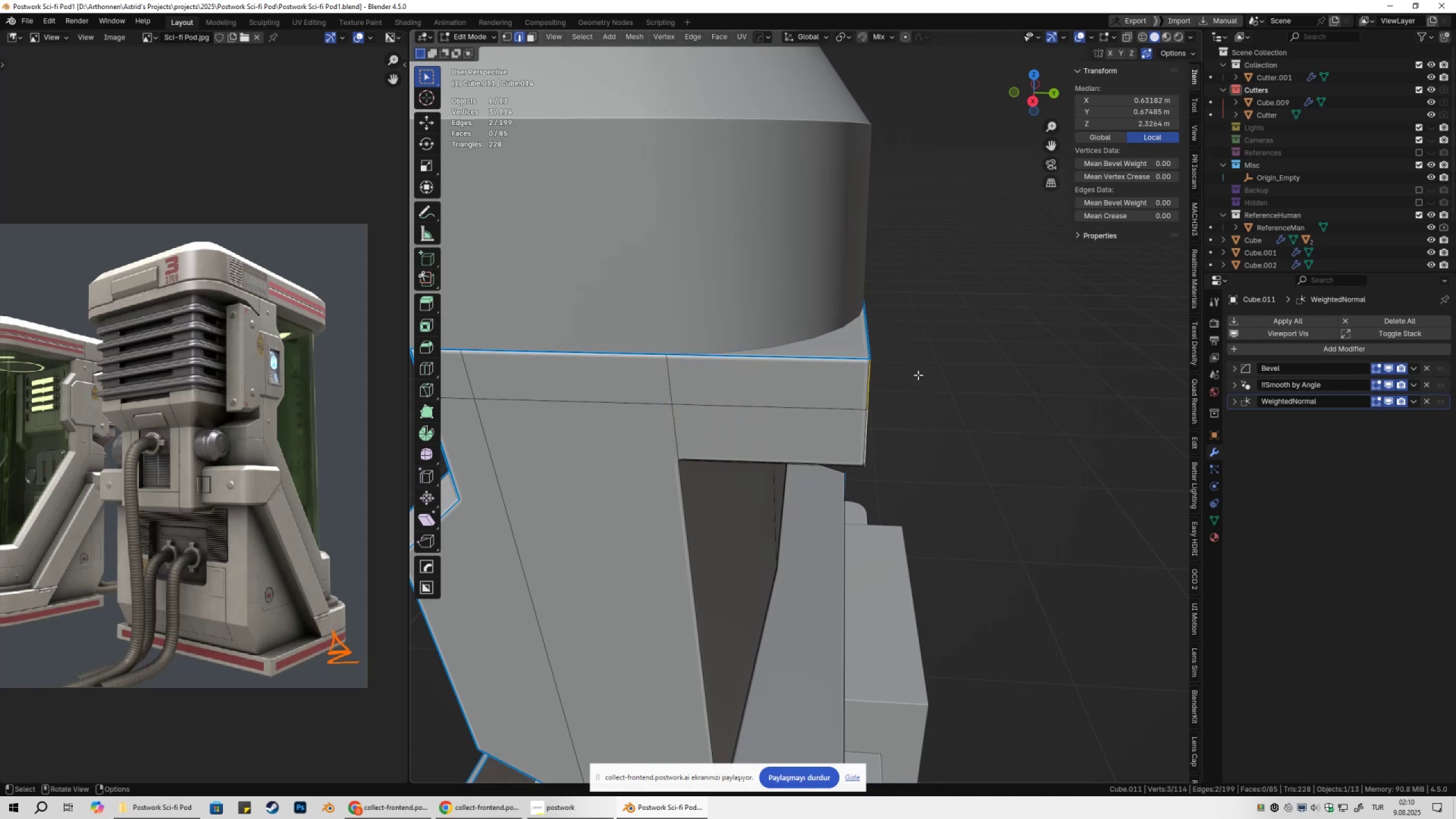 
key(Control+Z)
 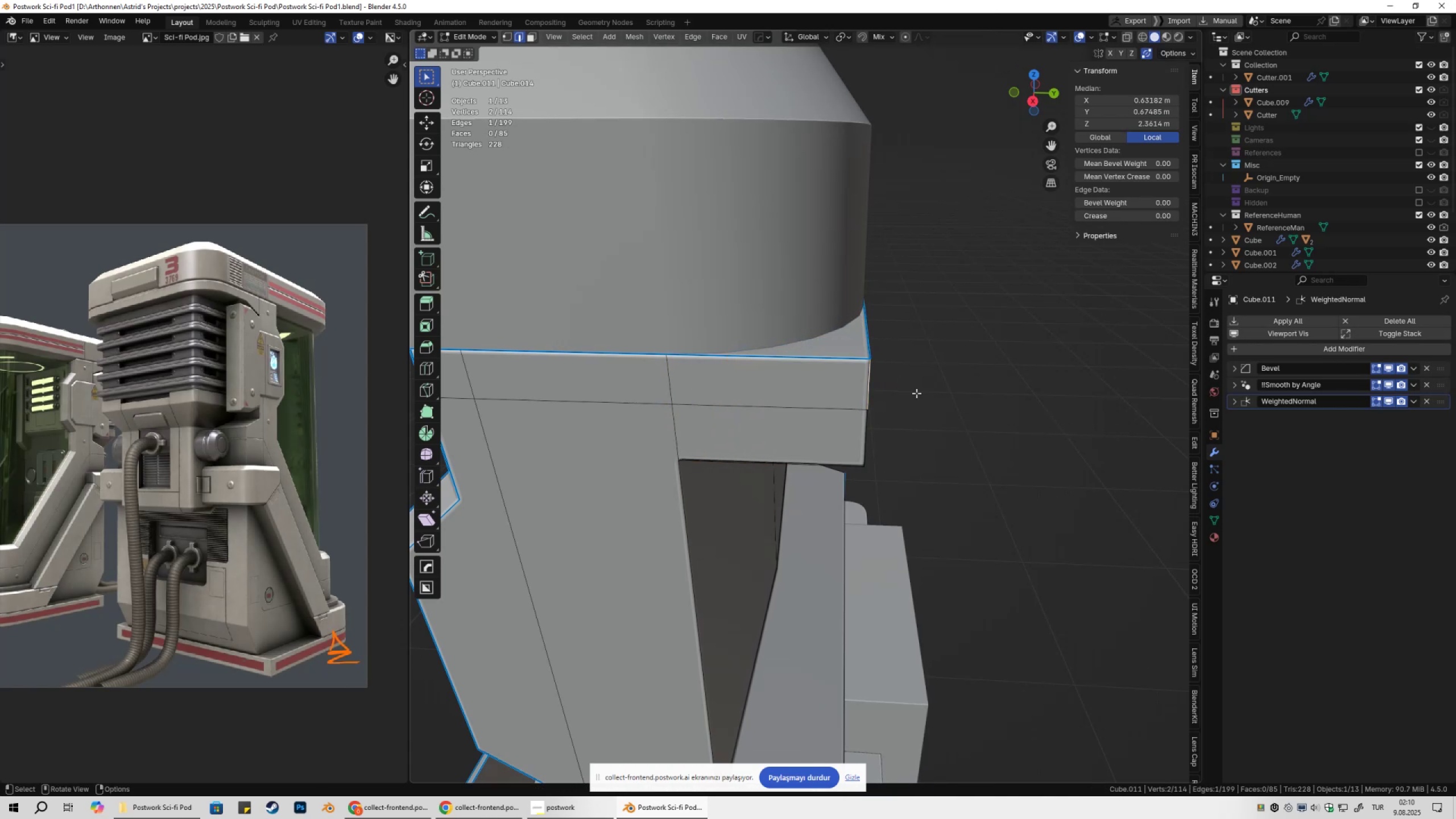 
hold_key(key=ShiftLeft, duration=0.38)
left_click([866, 430])
 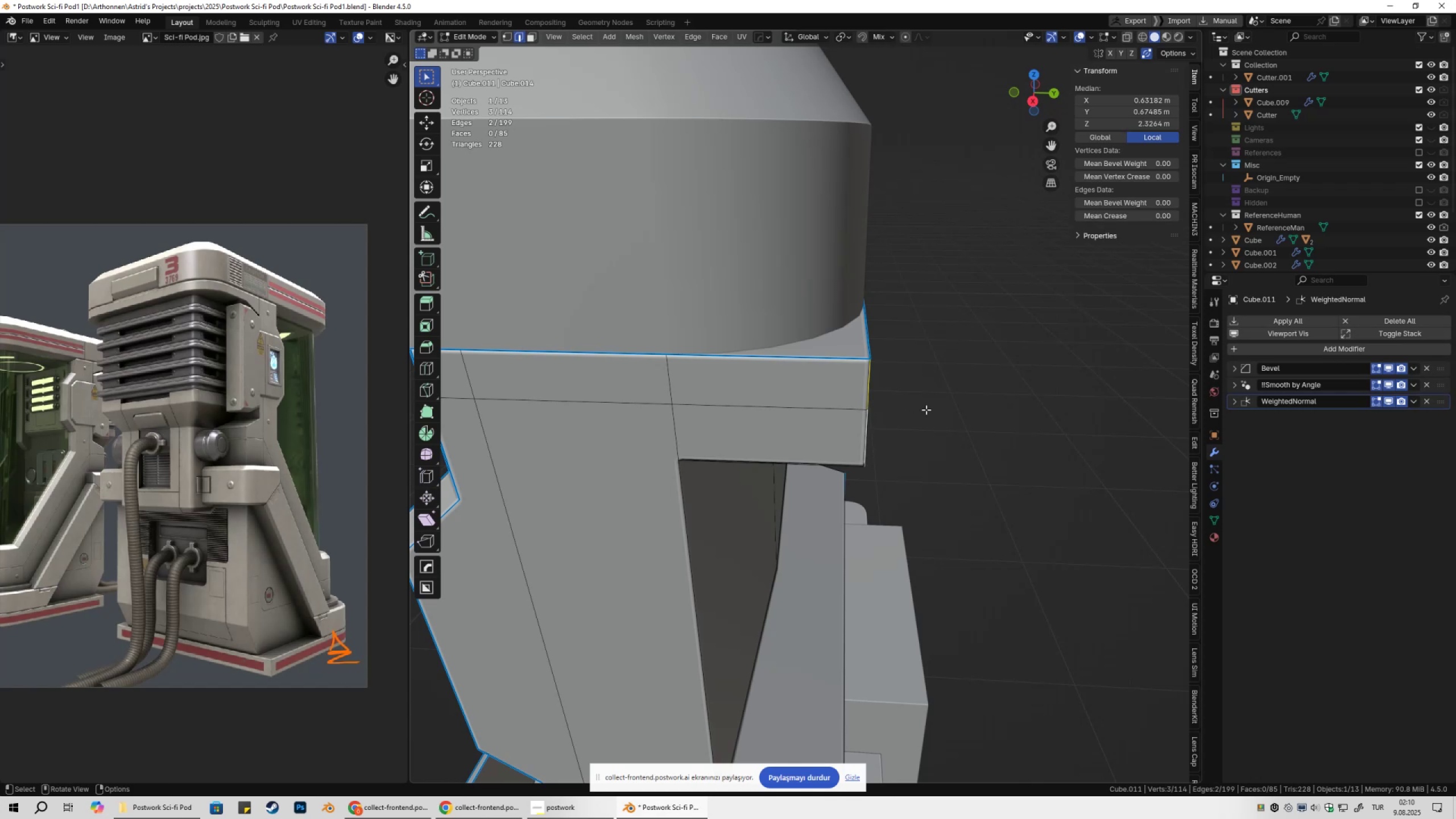 
right_click([926, 410])
 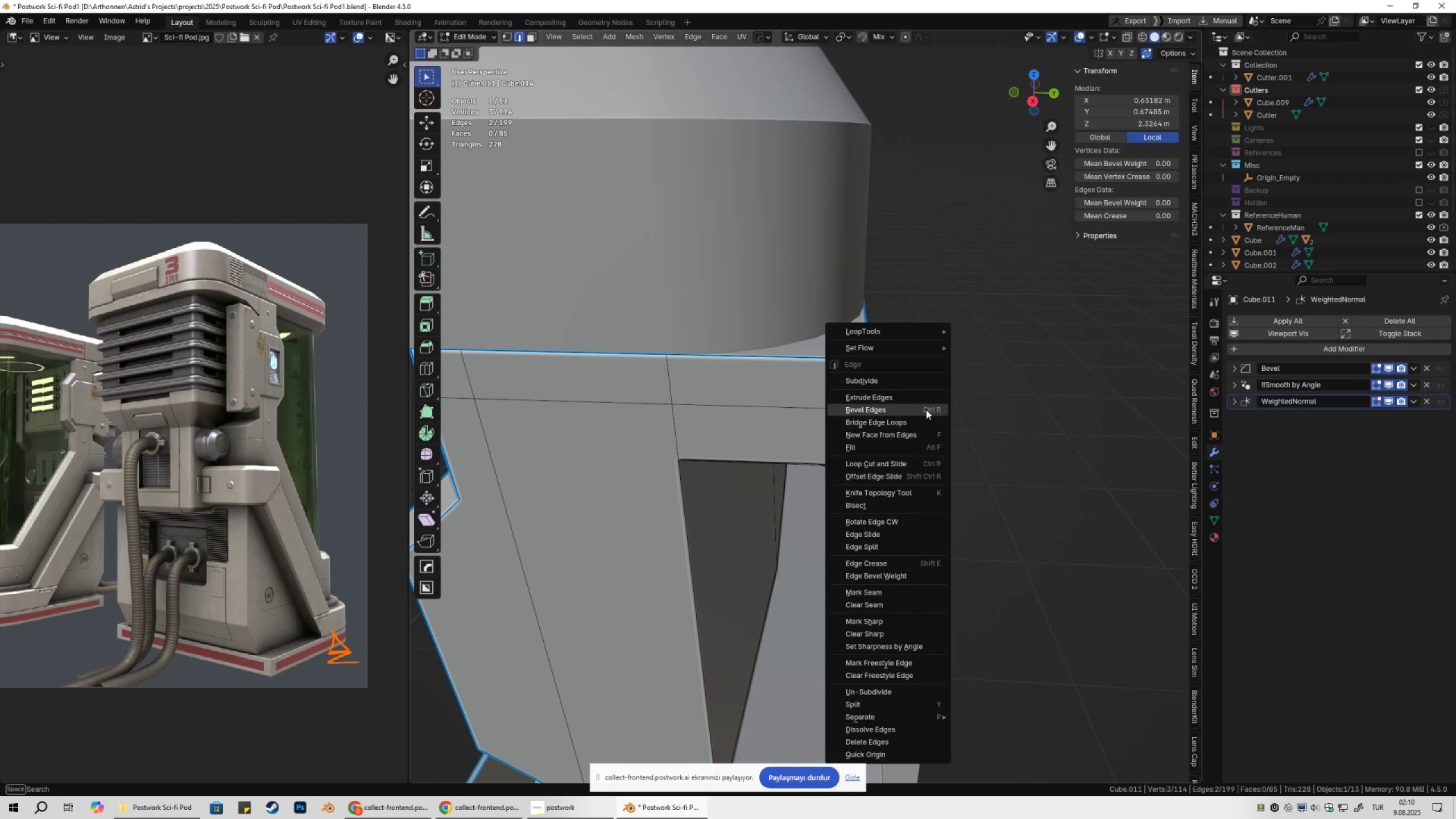 
left_click([926, 410])
 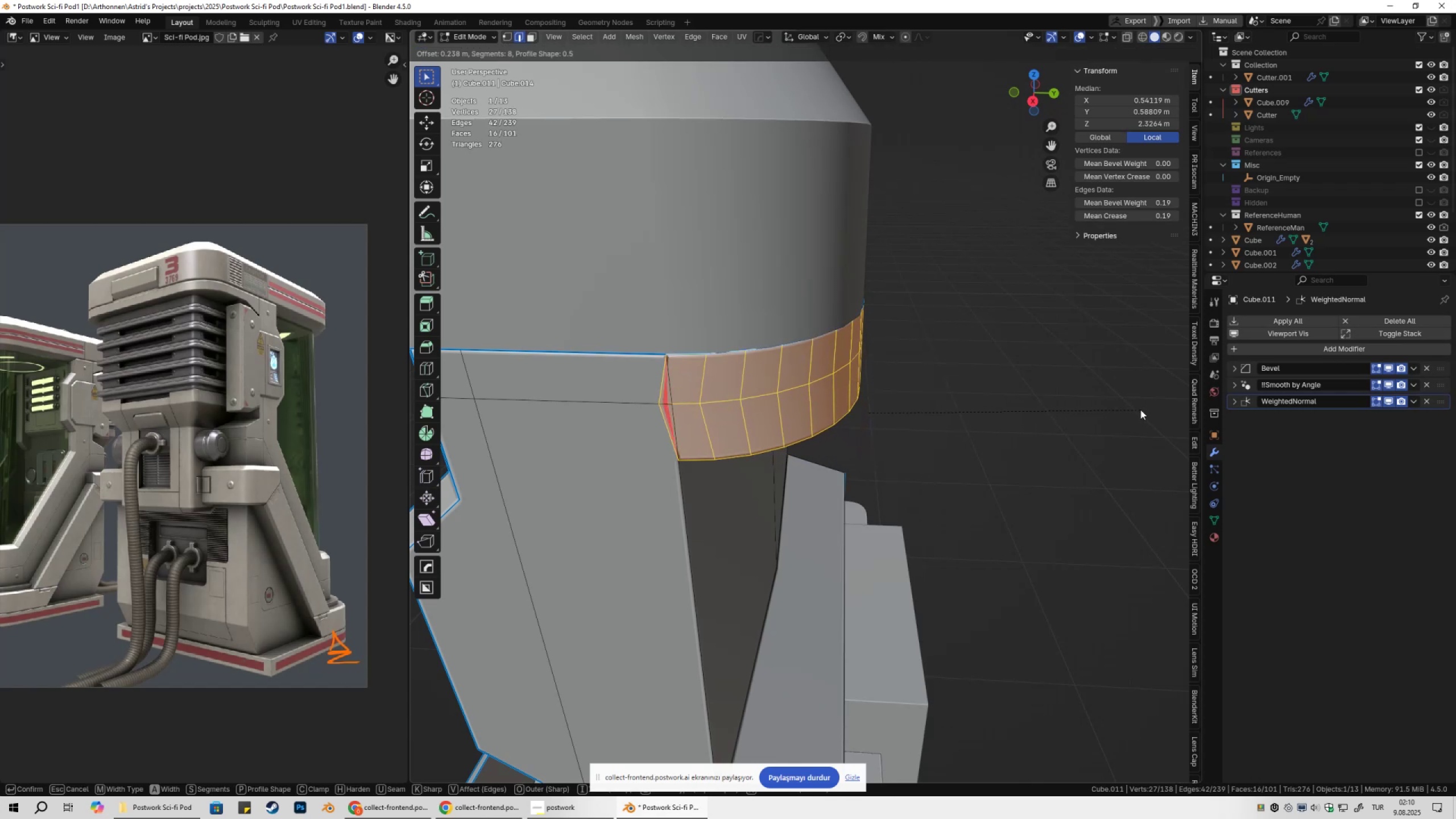 
key(C)
 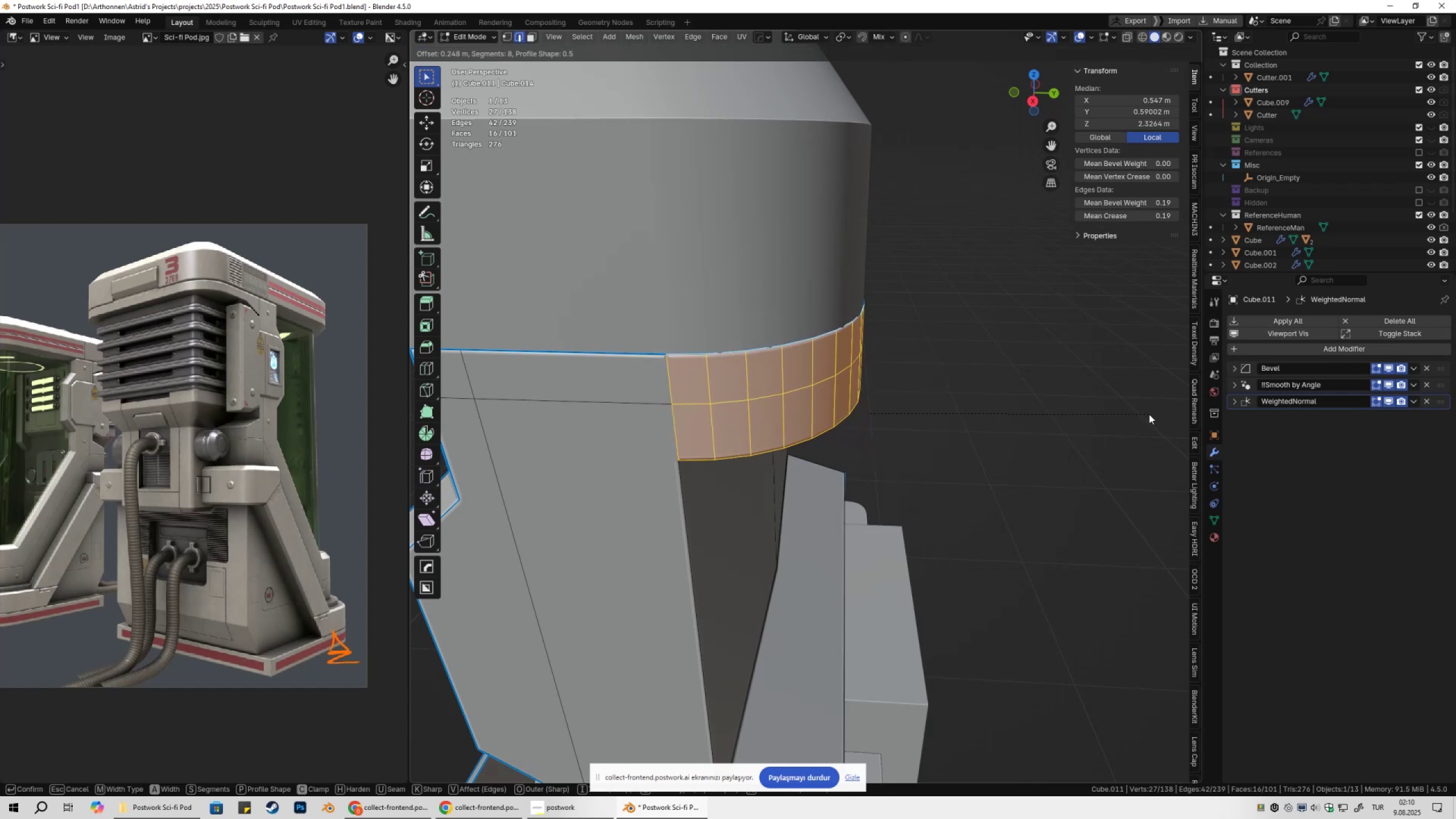 
left_click([1149, 414])
 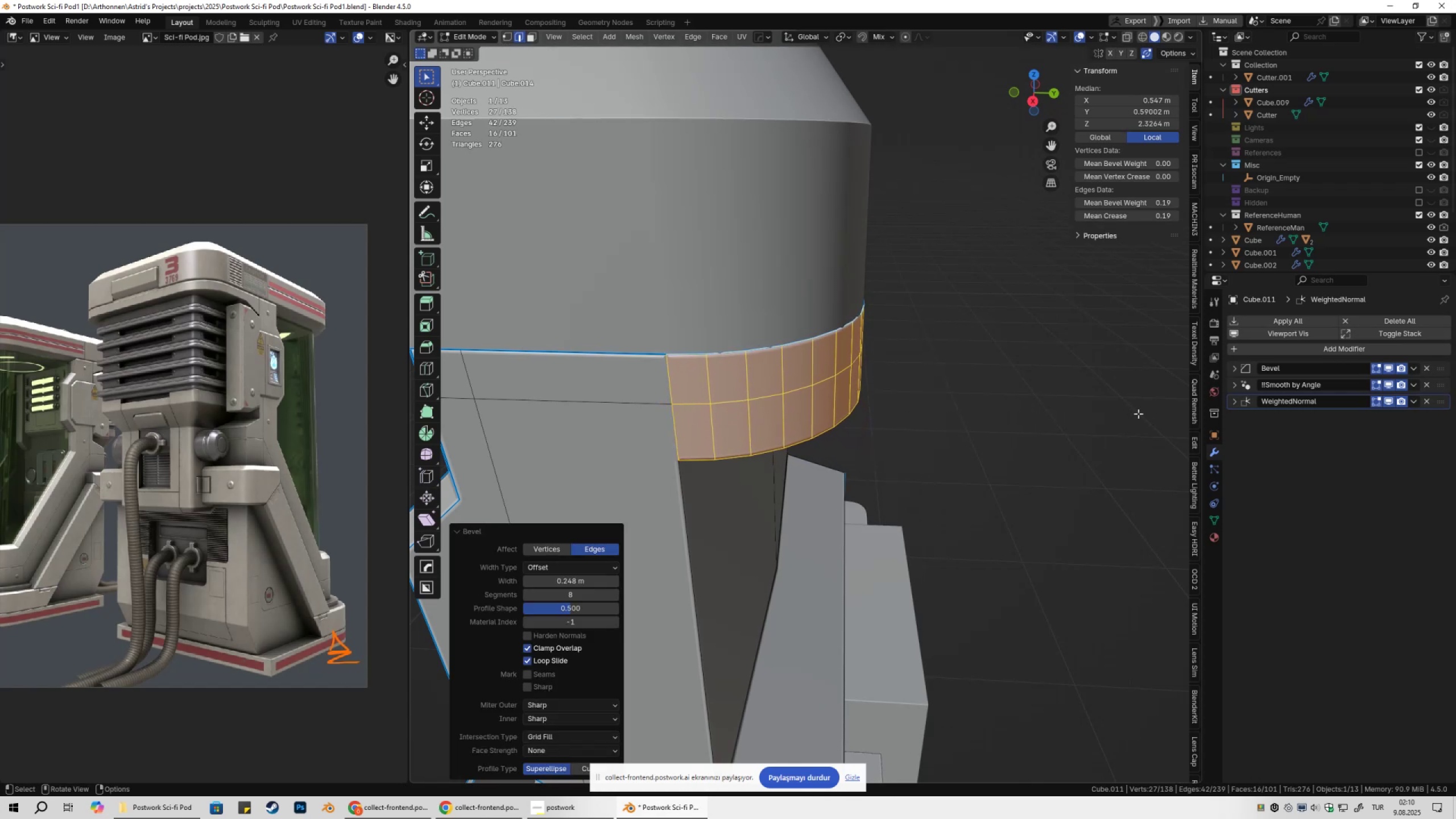 
key(Tab)
 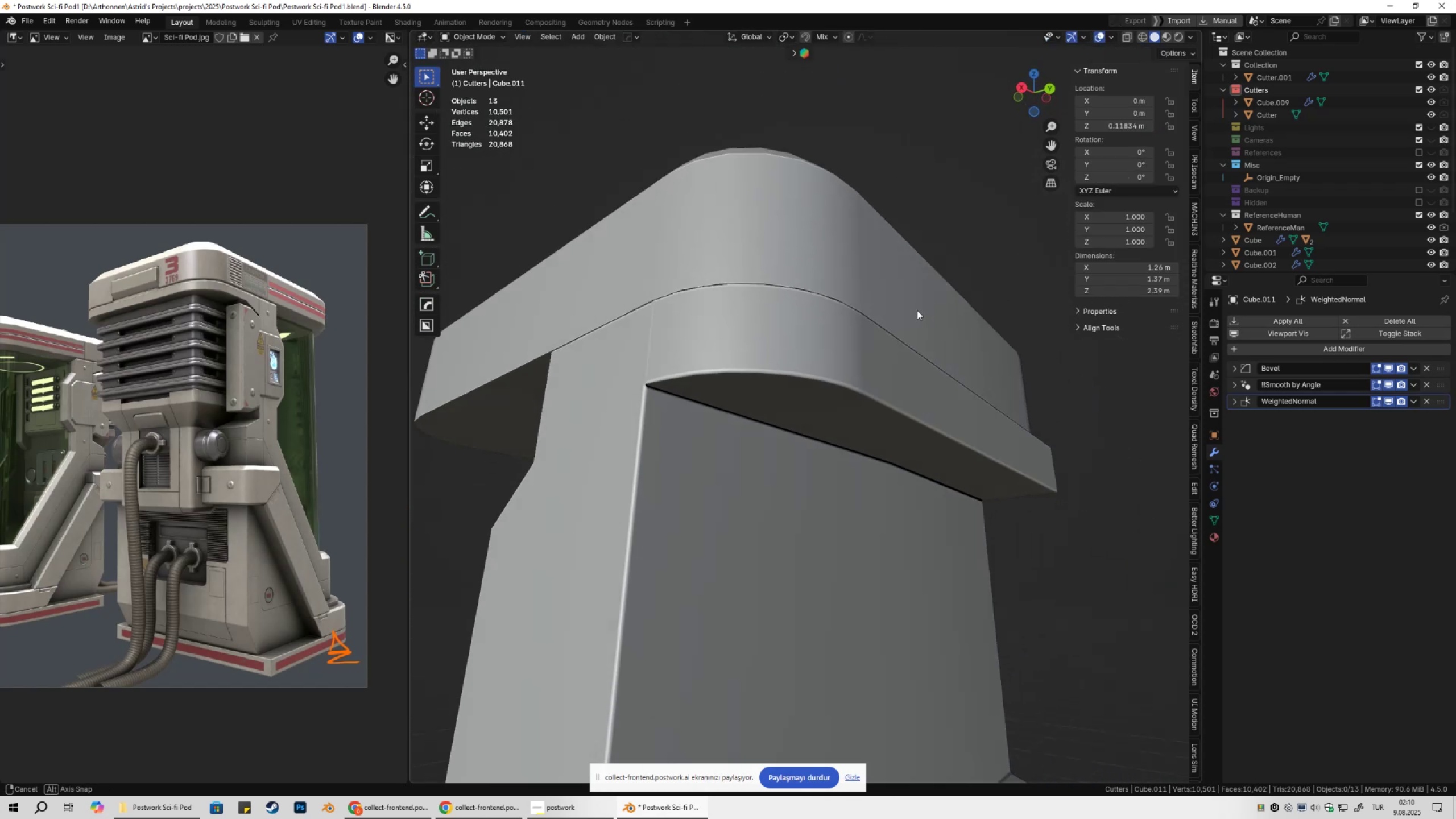 
left_click([813, 351])
 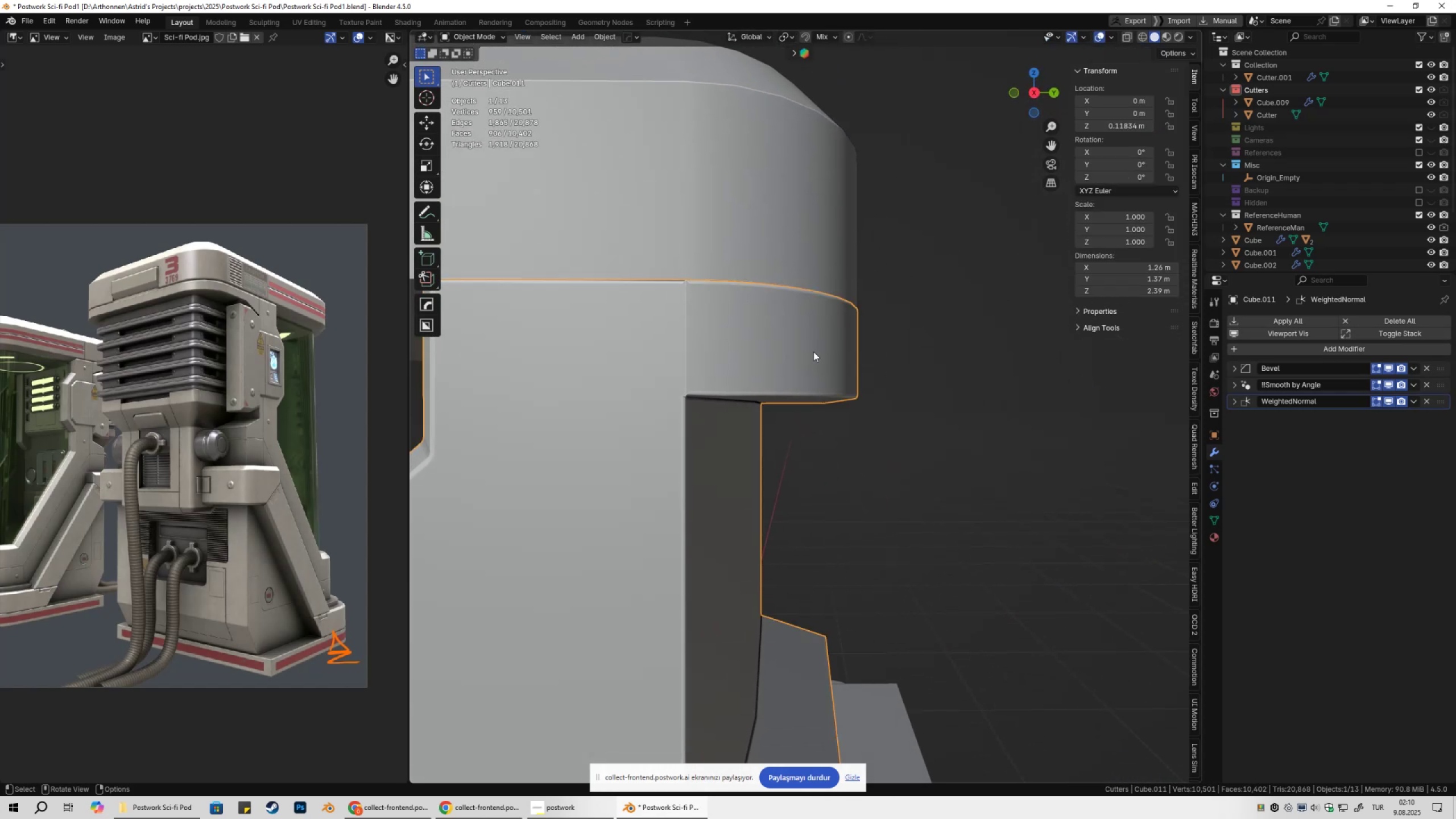 
key(Tab)
type(1am)
 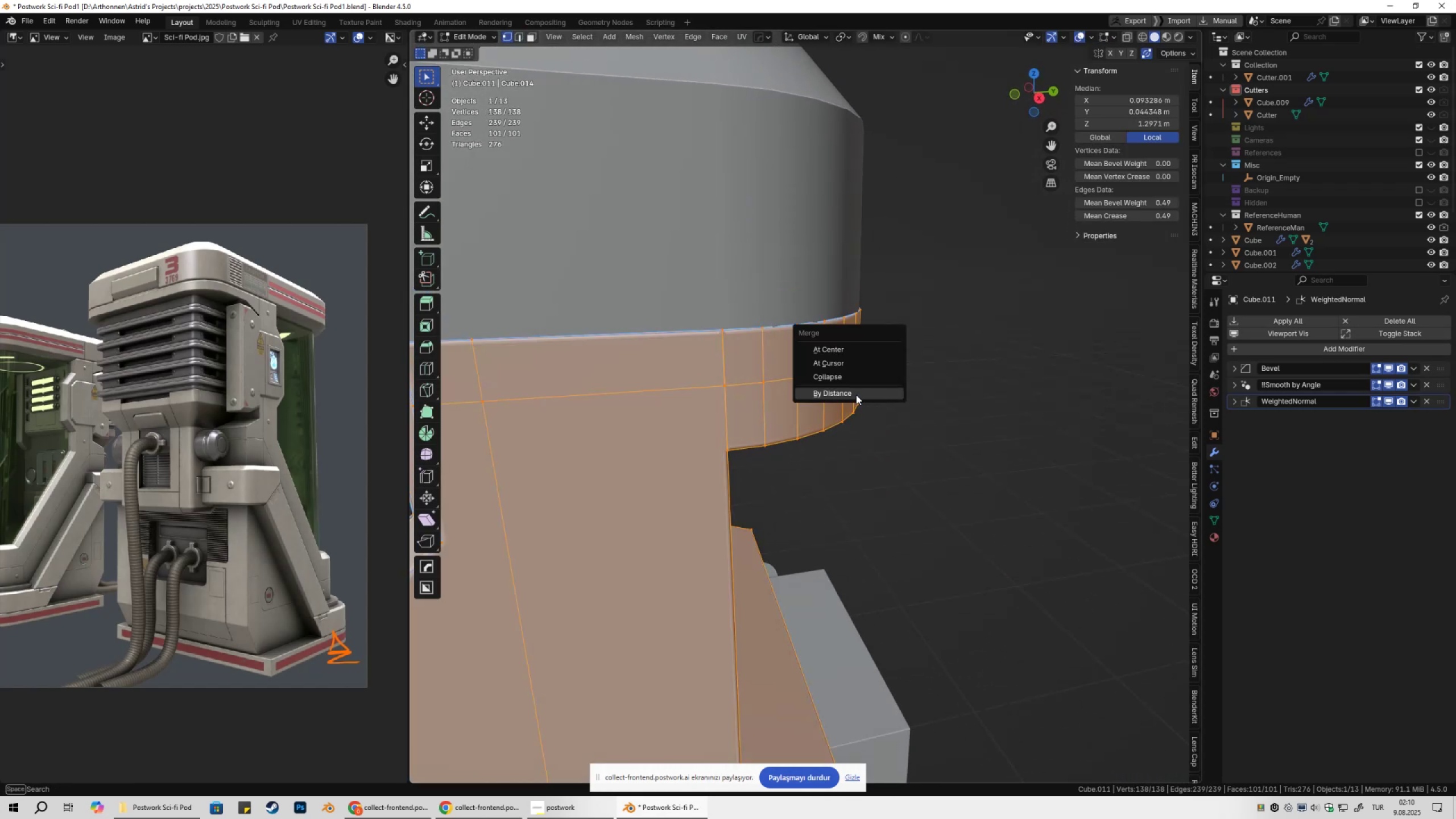 
left_click([855, 395])
 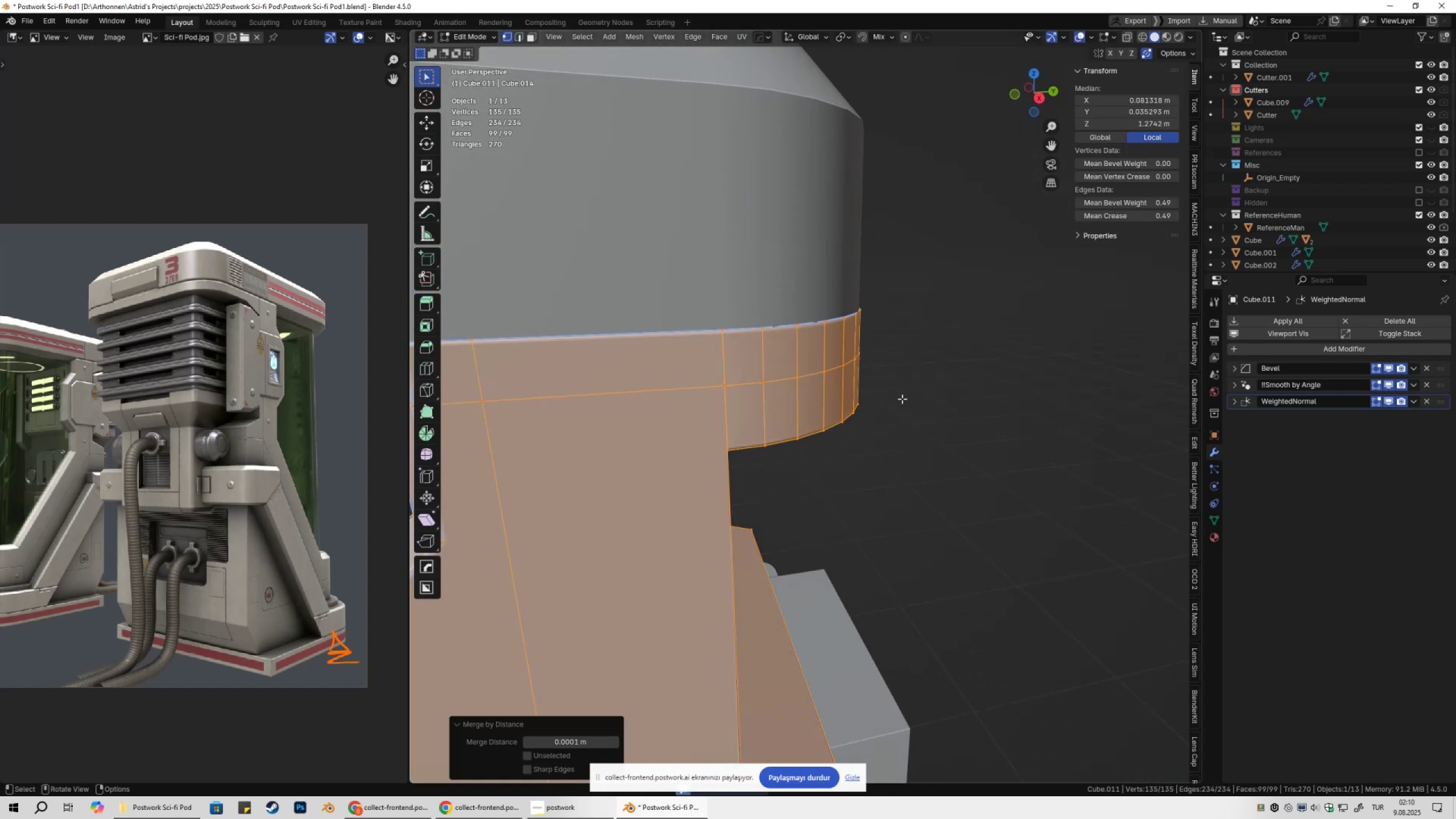 
scroll: coordinate [915, 416], scroll_direction: down, amount: 4.0
 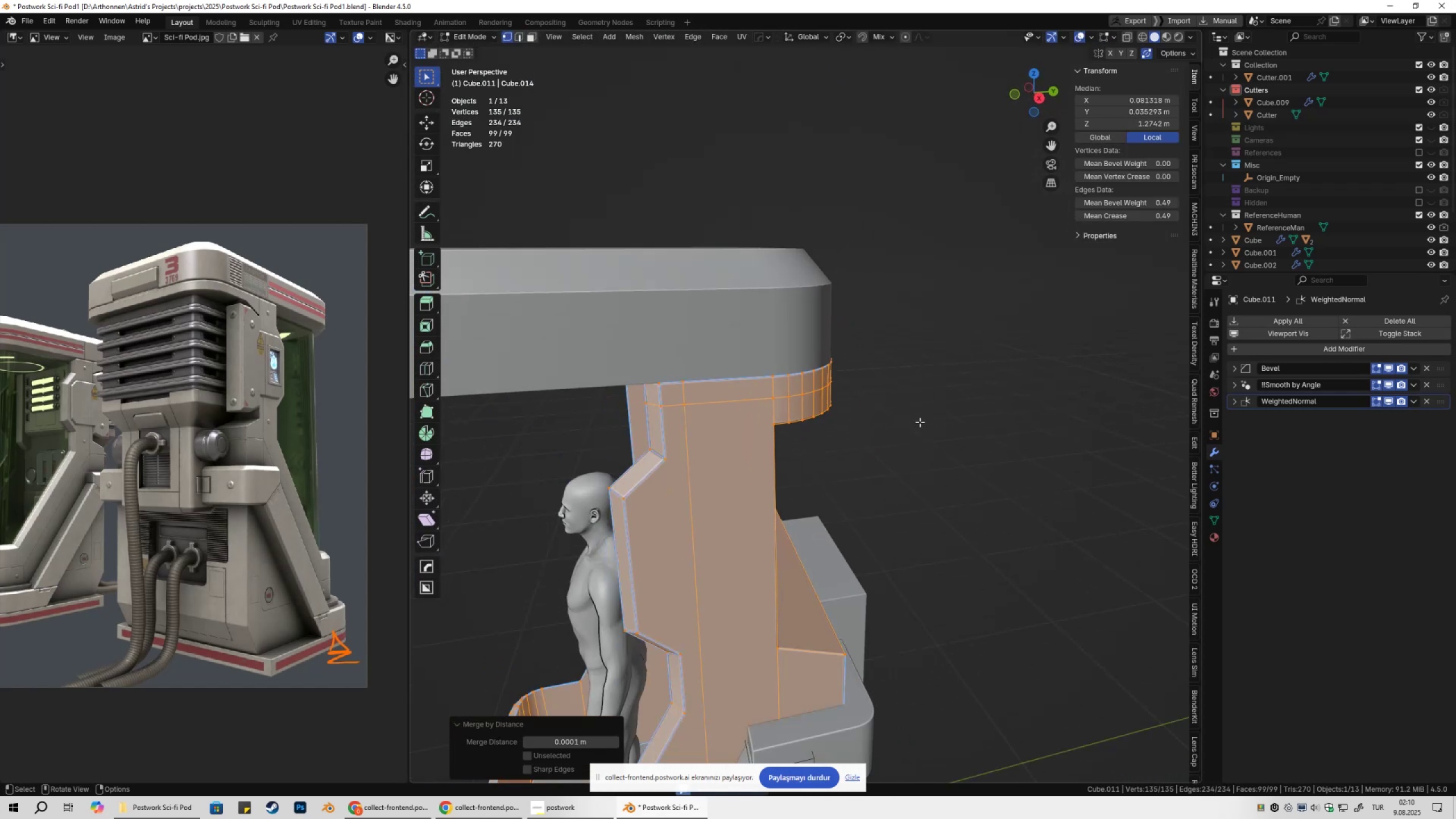 
key(Tab)
 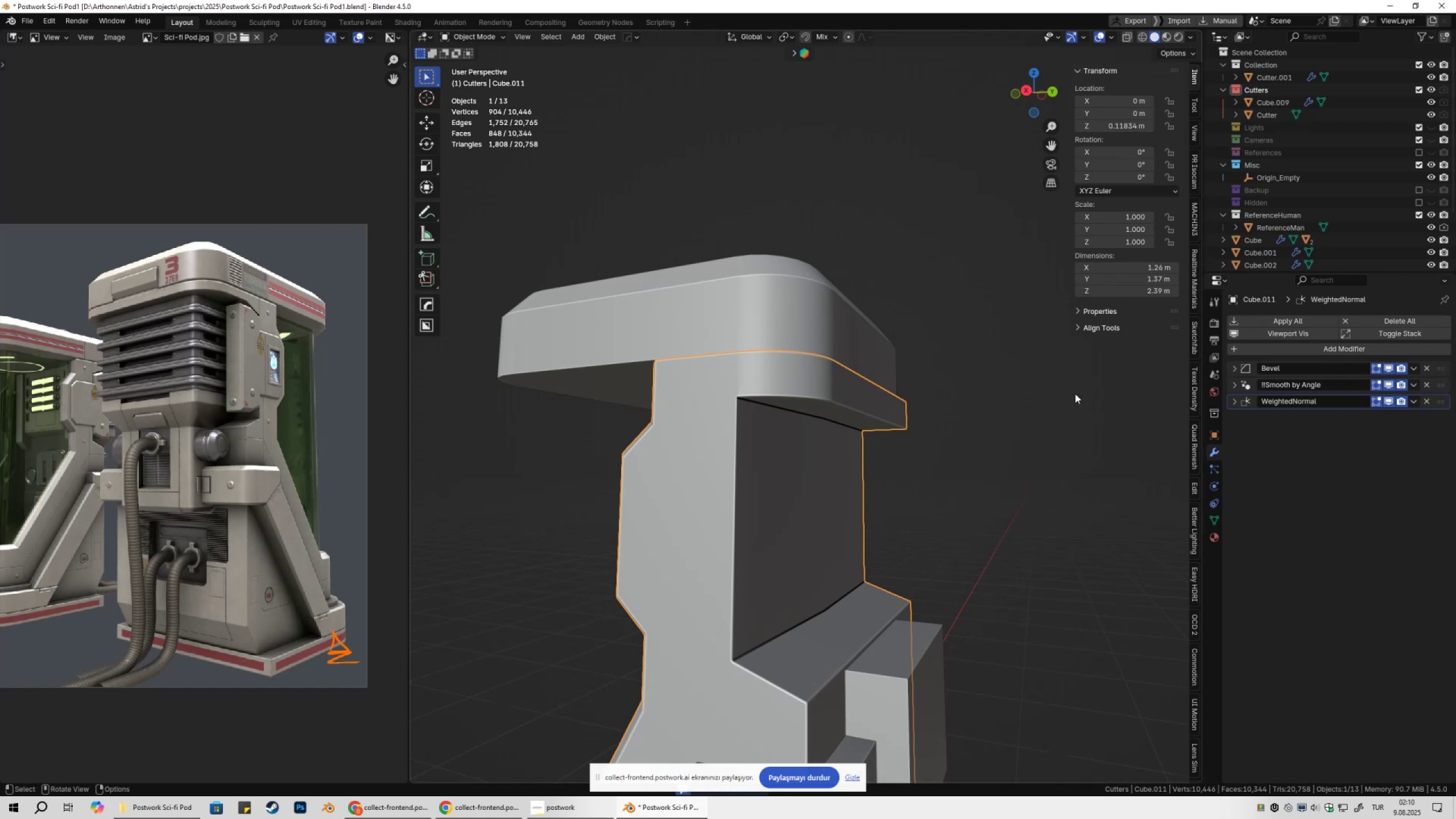 
key(Tab)
 